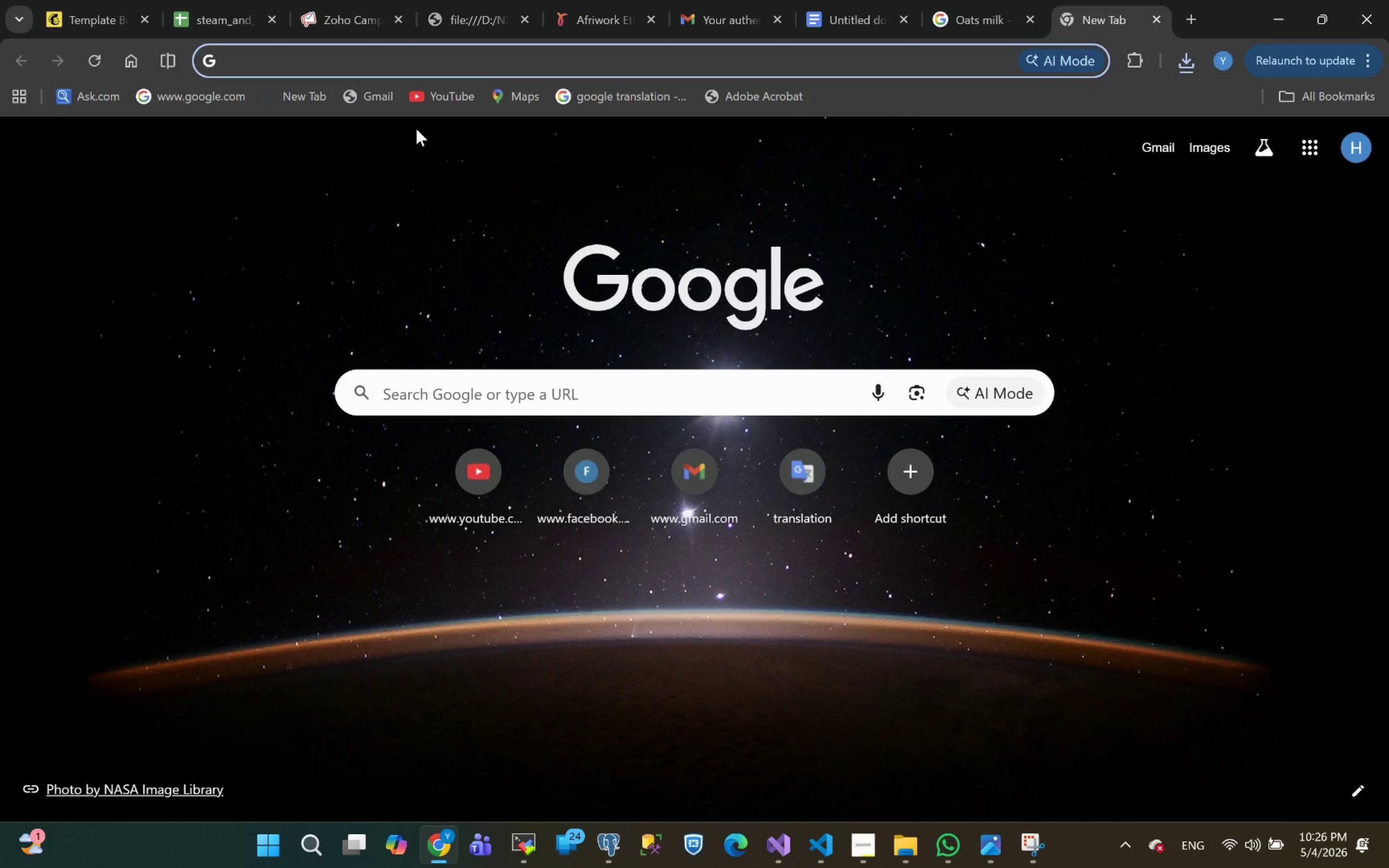 
type(avif to png)
 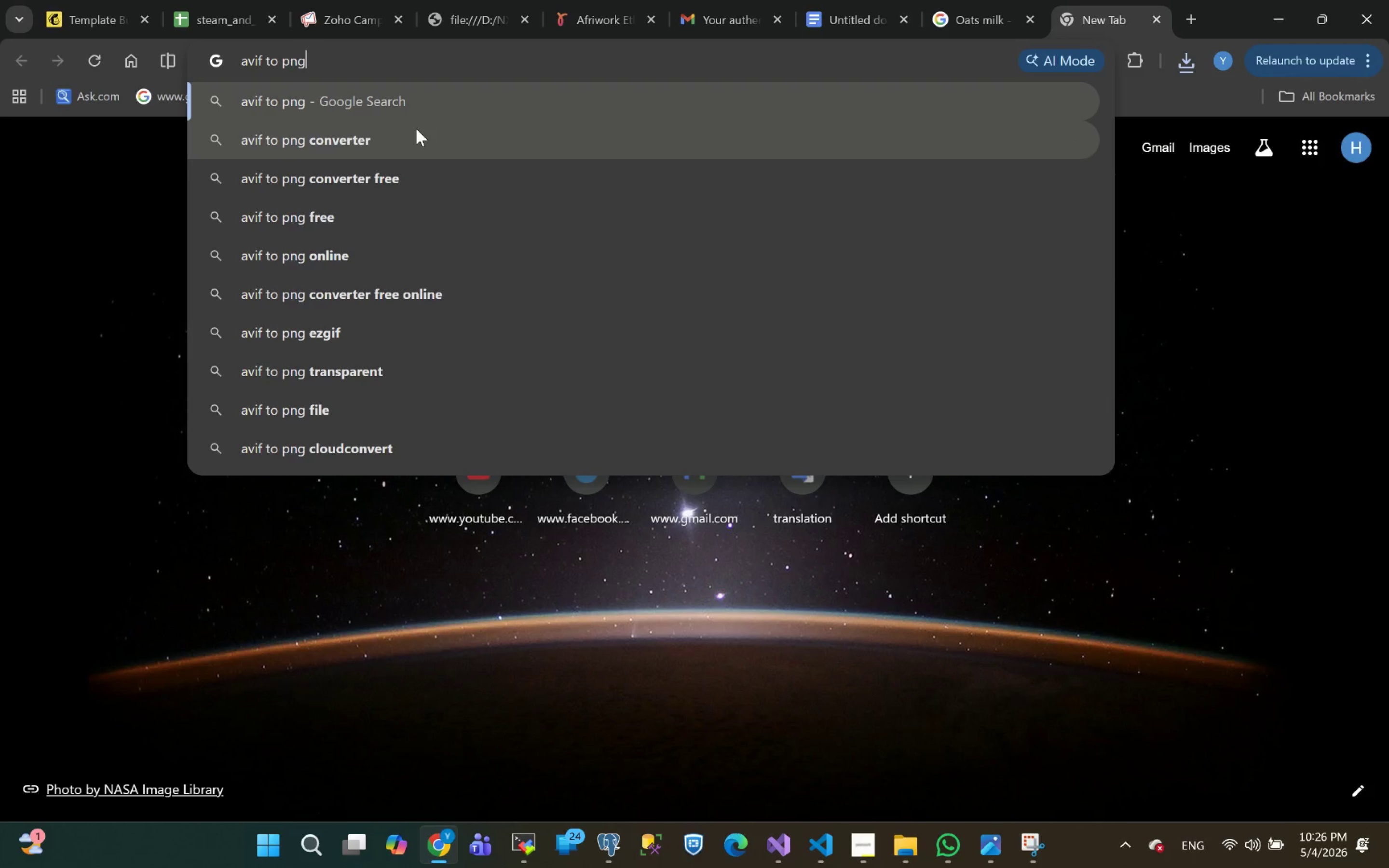 
key(Enter)
 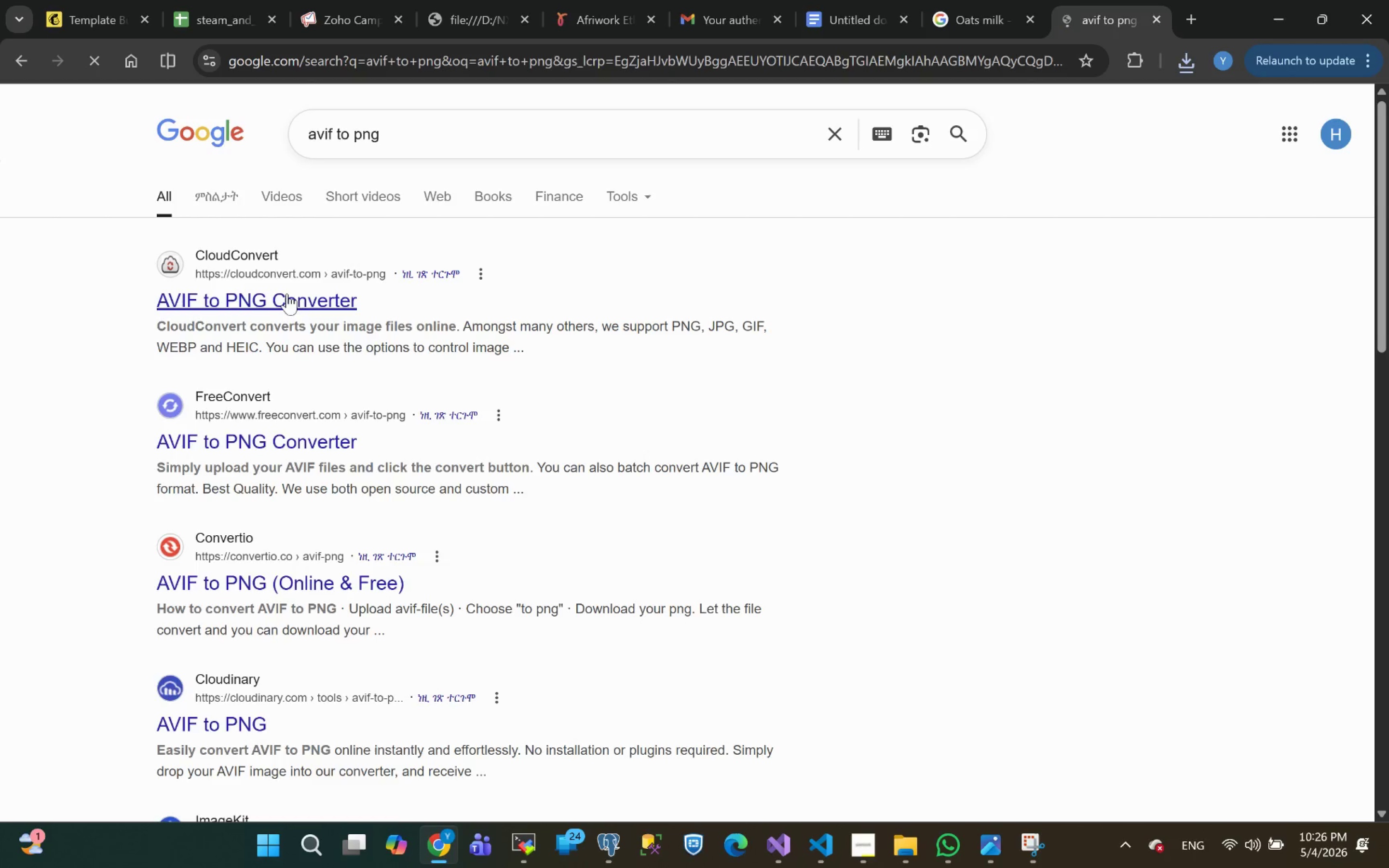 
left_click([247, 299])
 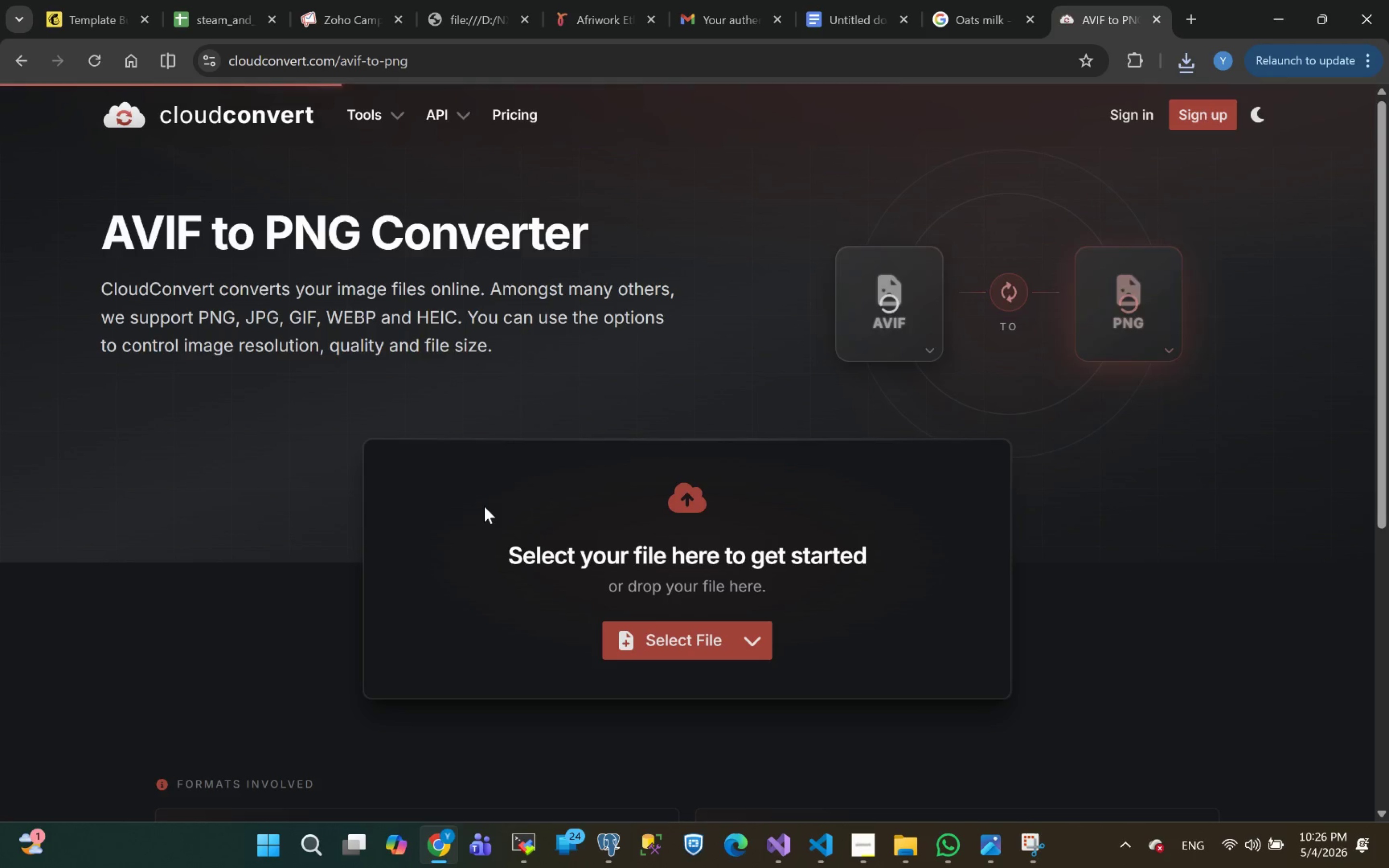 
left_click([688, 639])
 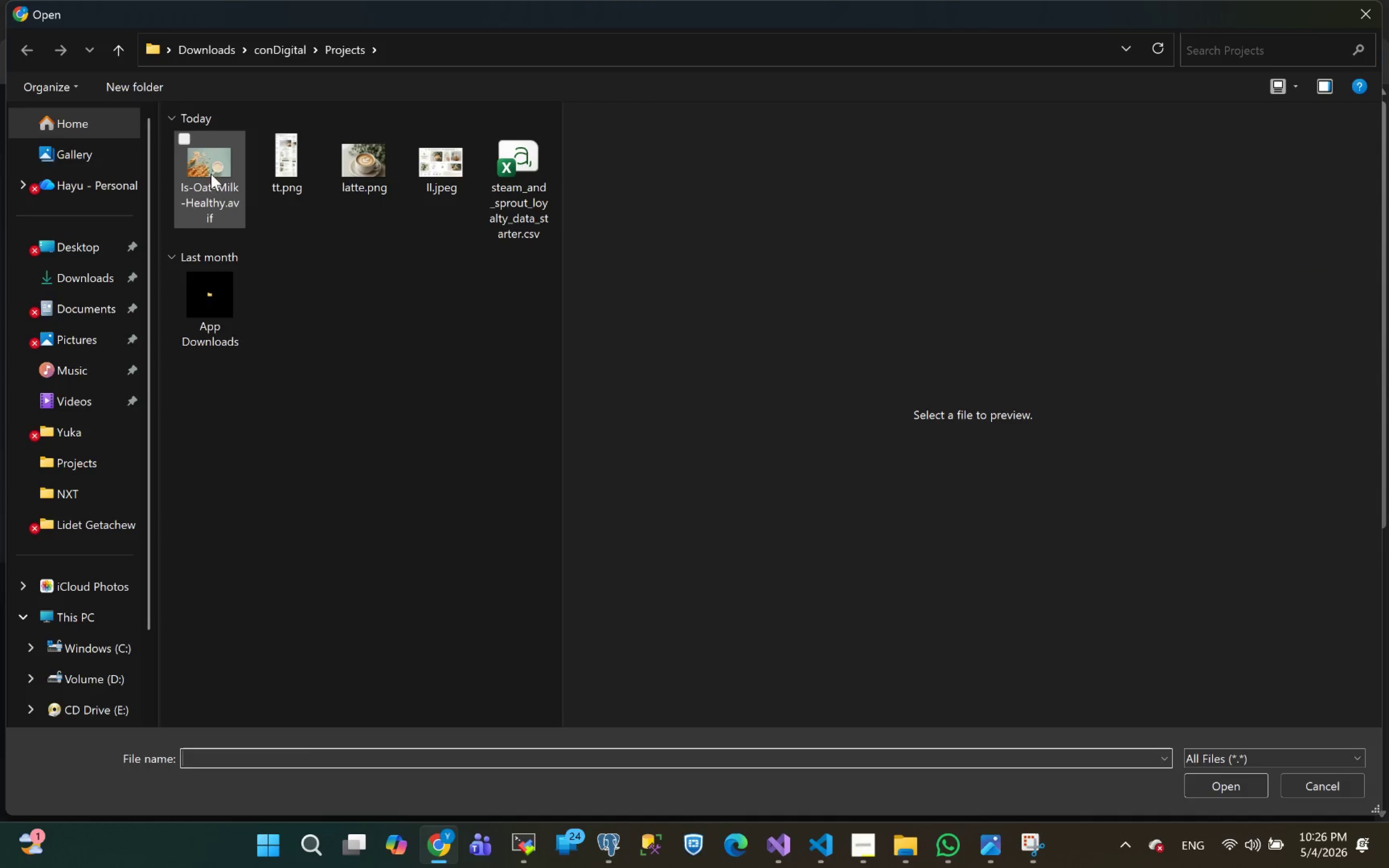 
wait(8.35)
 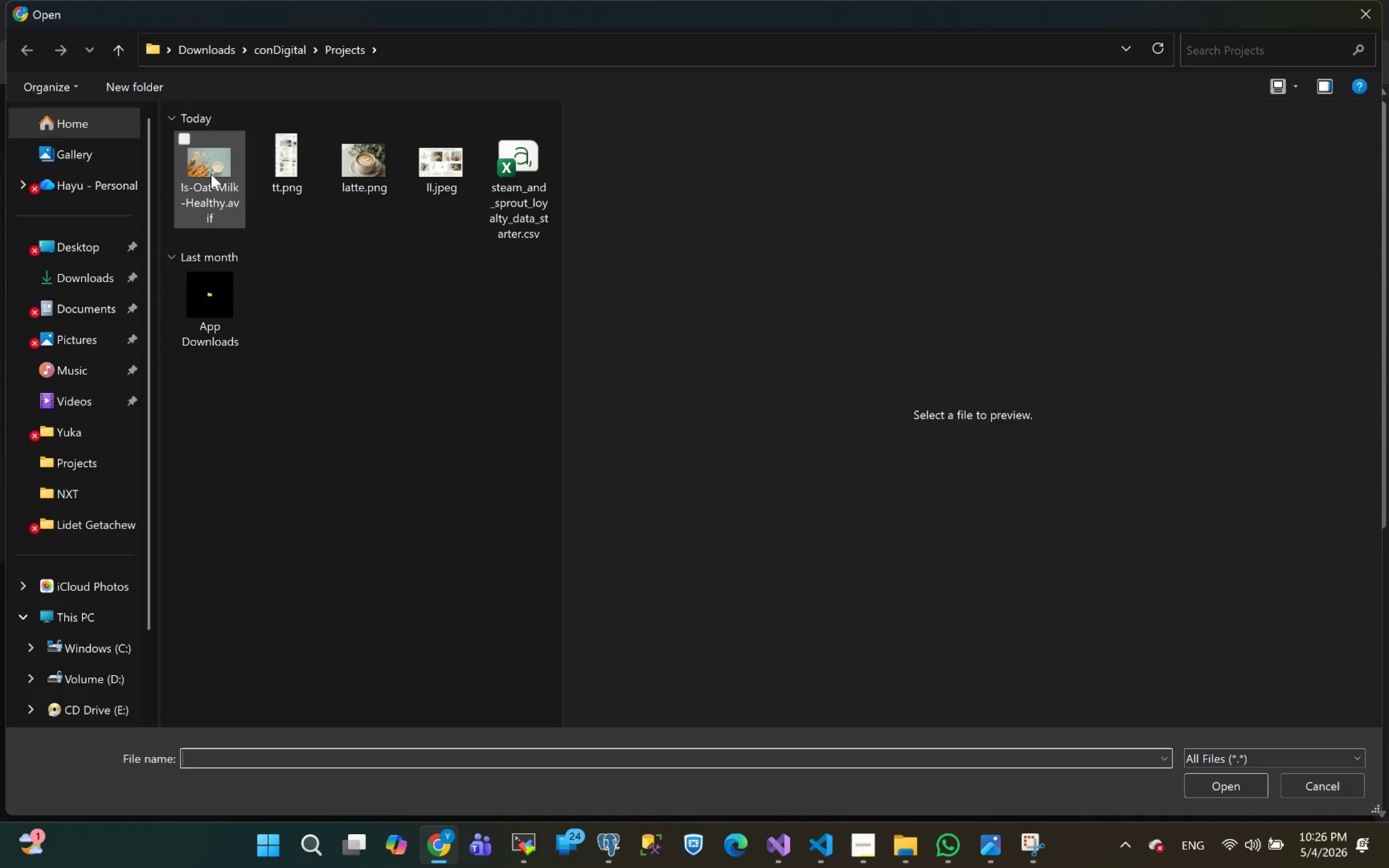 
left_click([213, 151])
 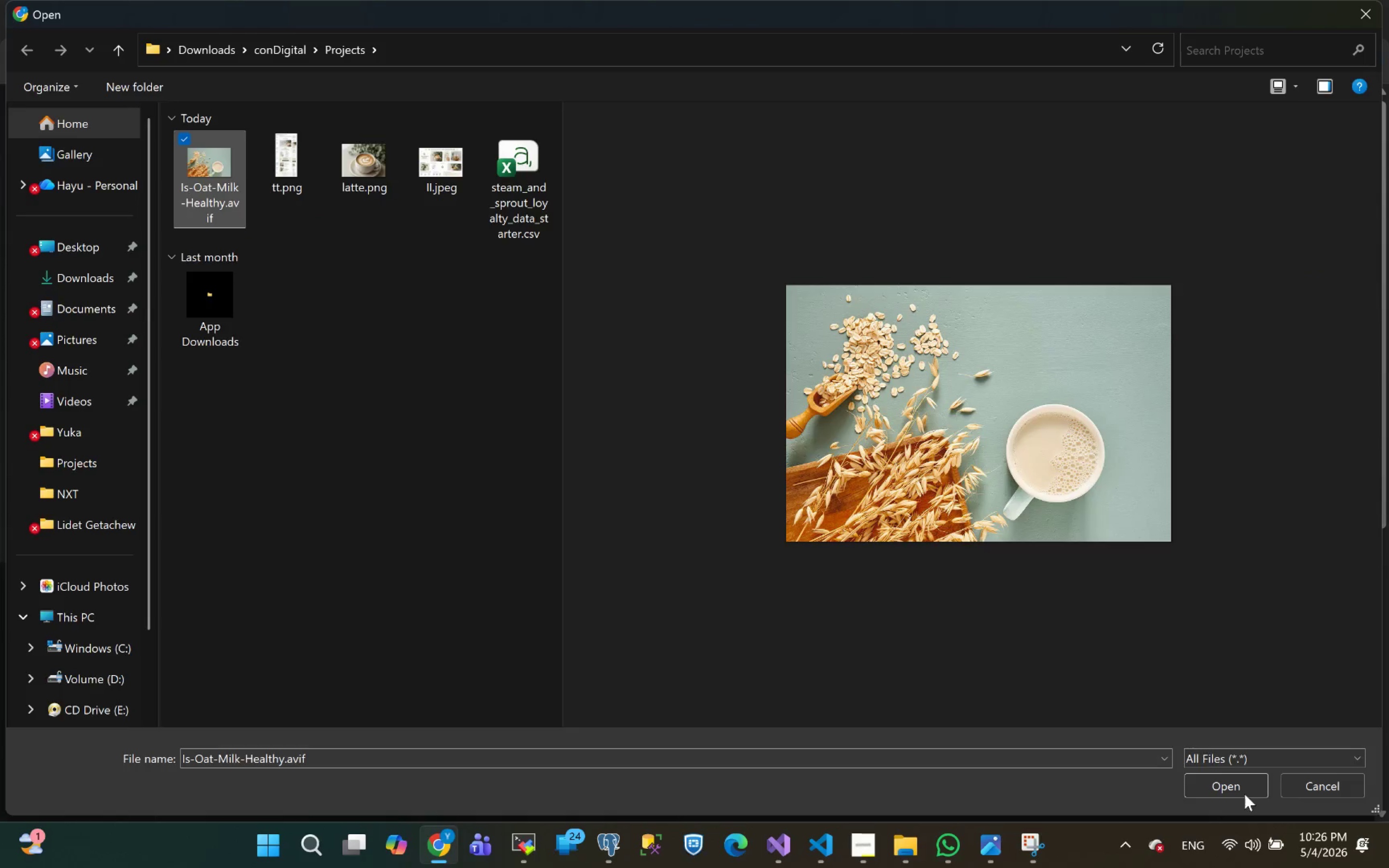 
left_click([1229, 786])
 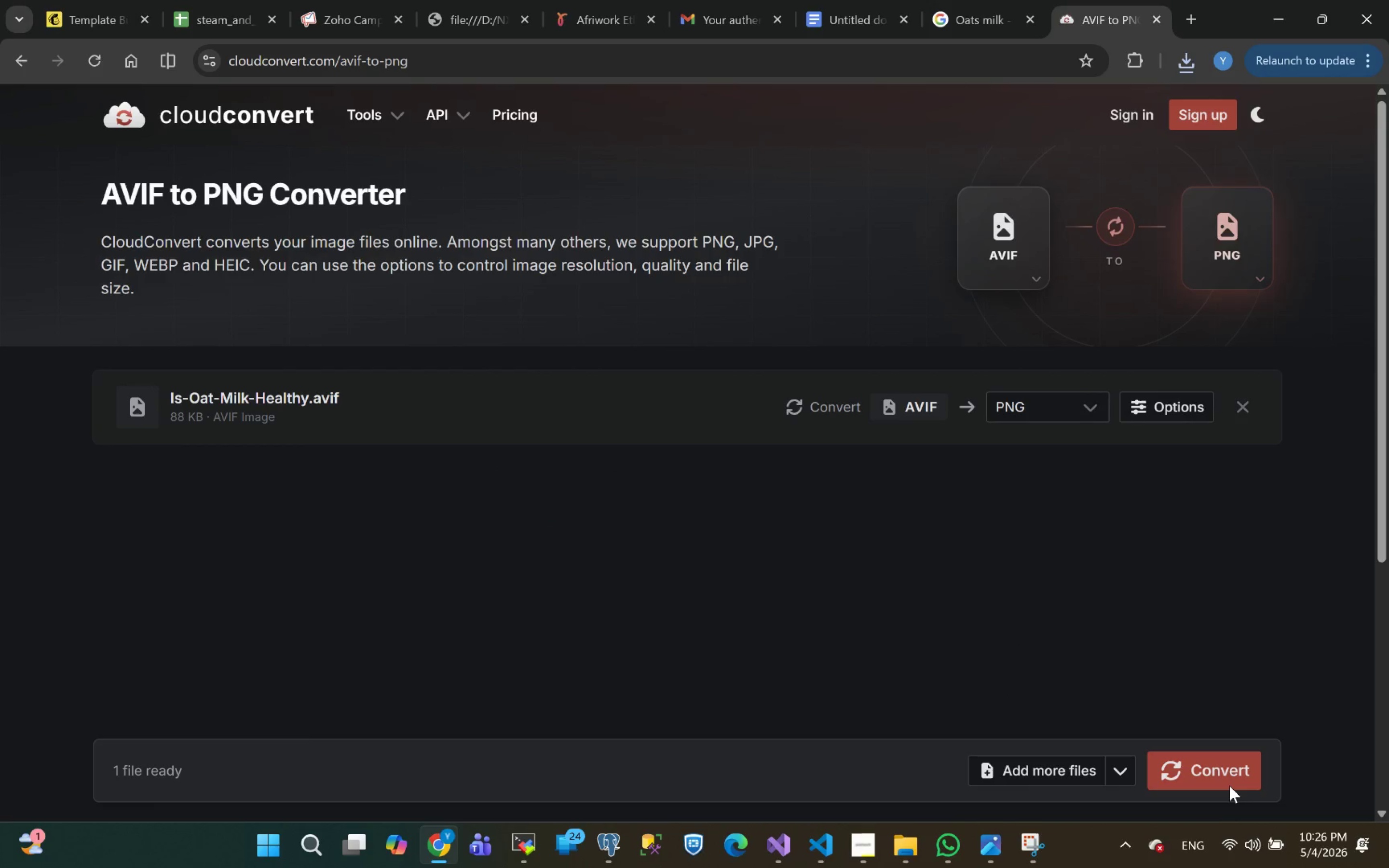 
wait(12.38)
 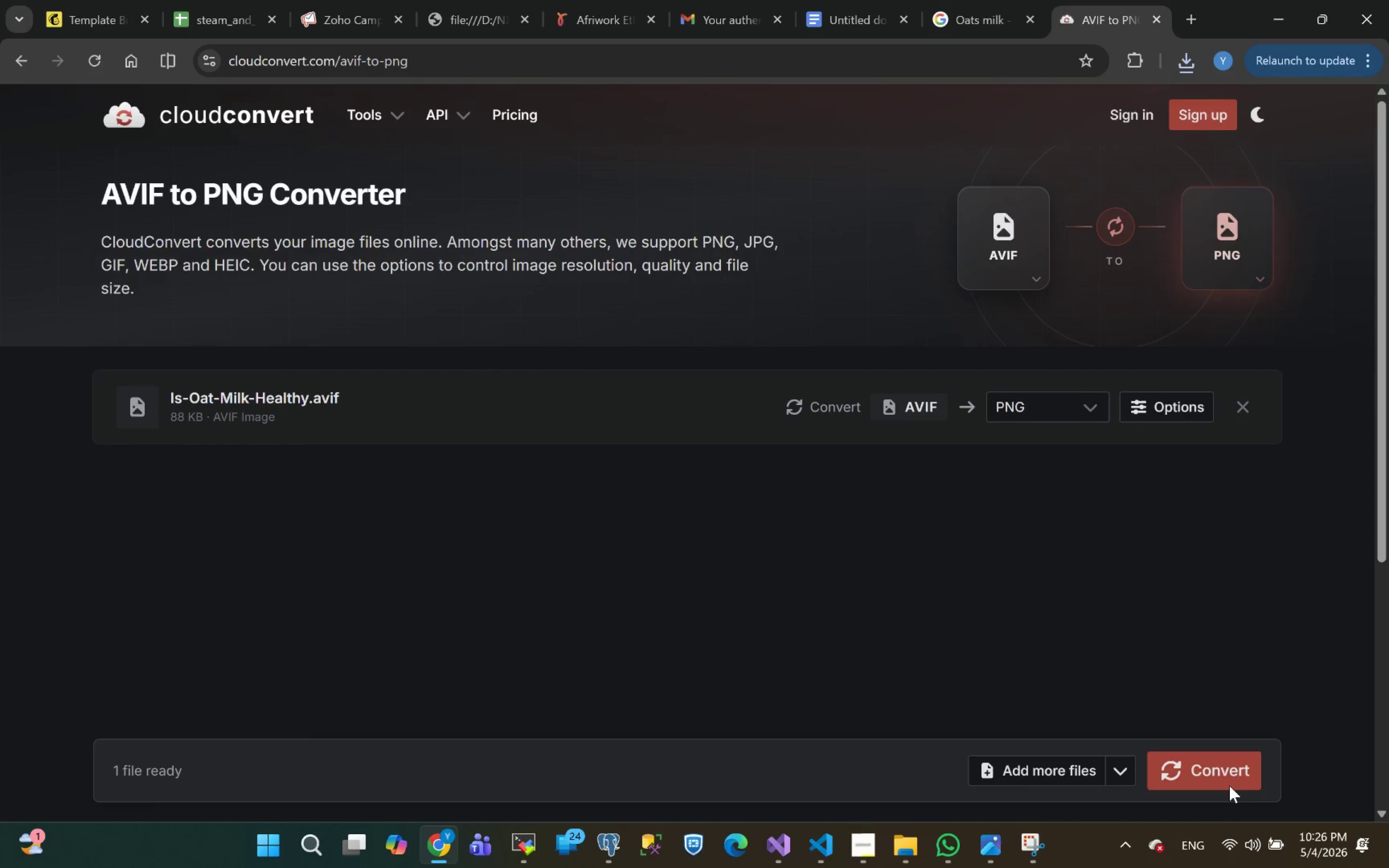 
left_click([1204, 771])
 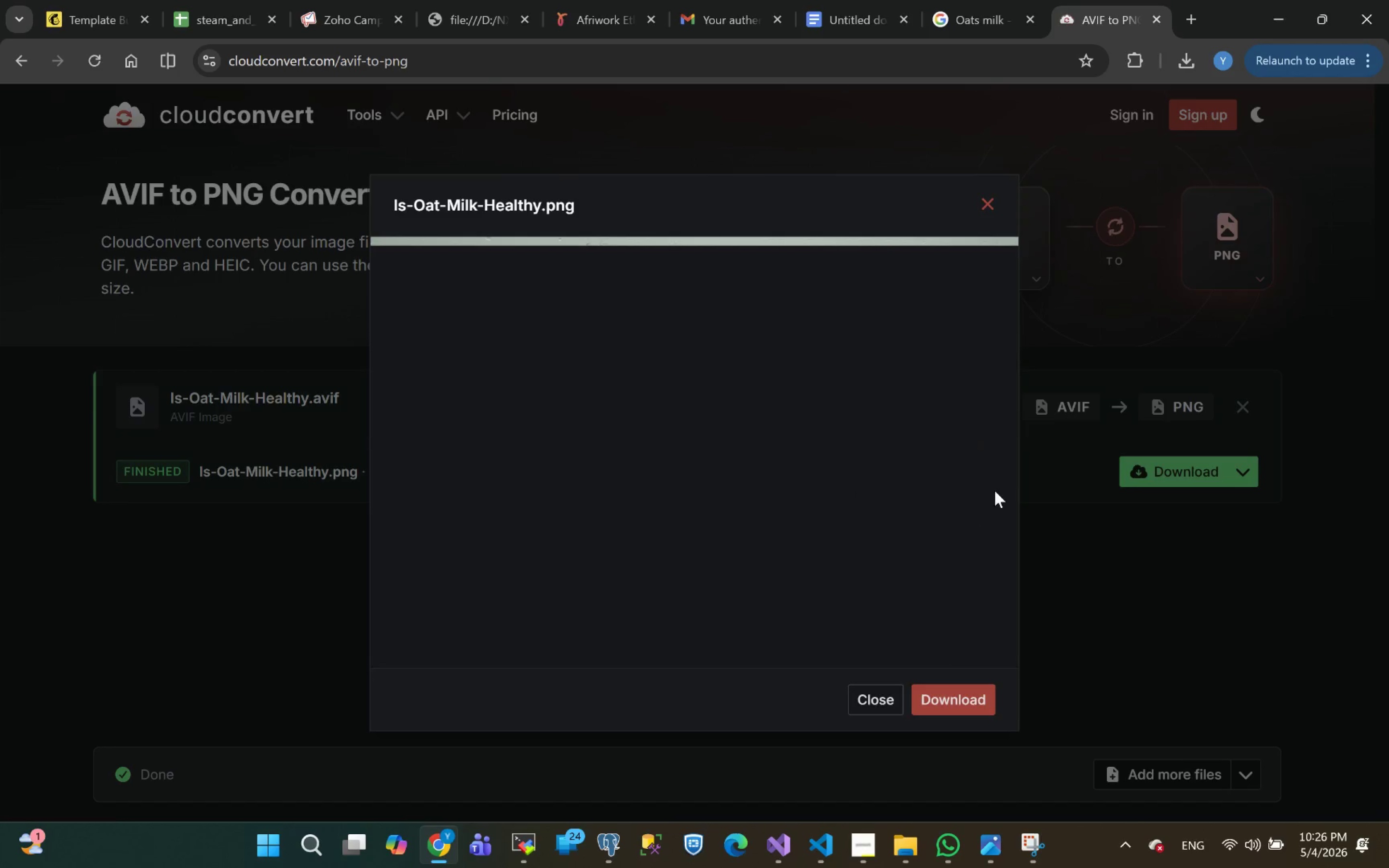 
left_click([950, 705])
 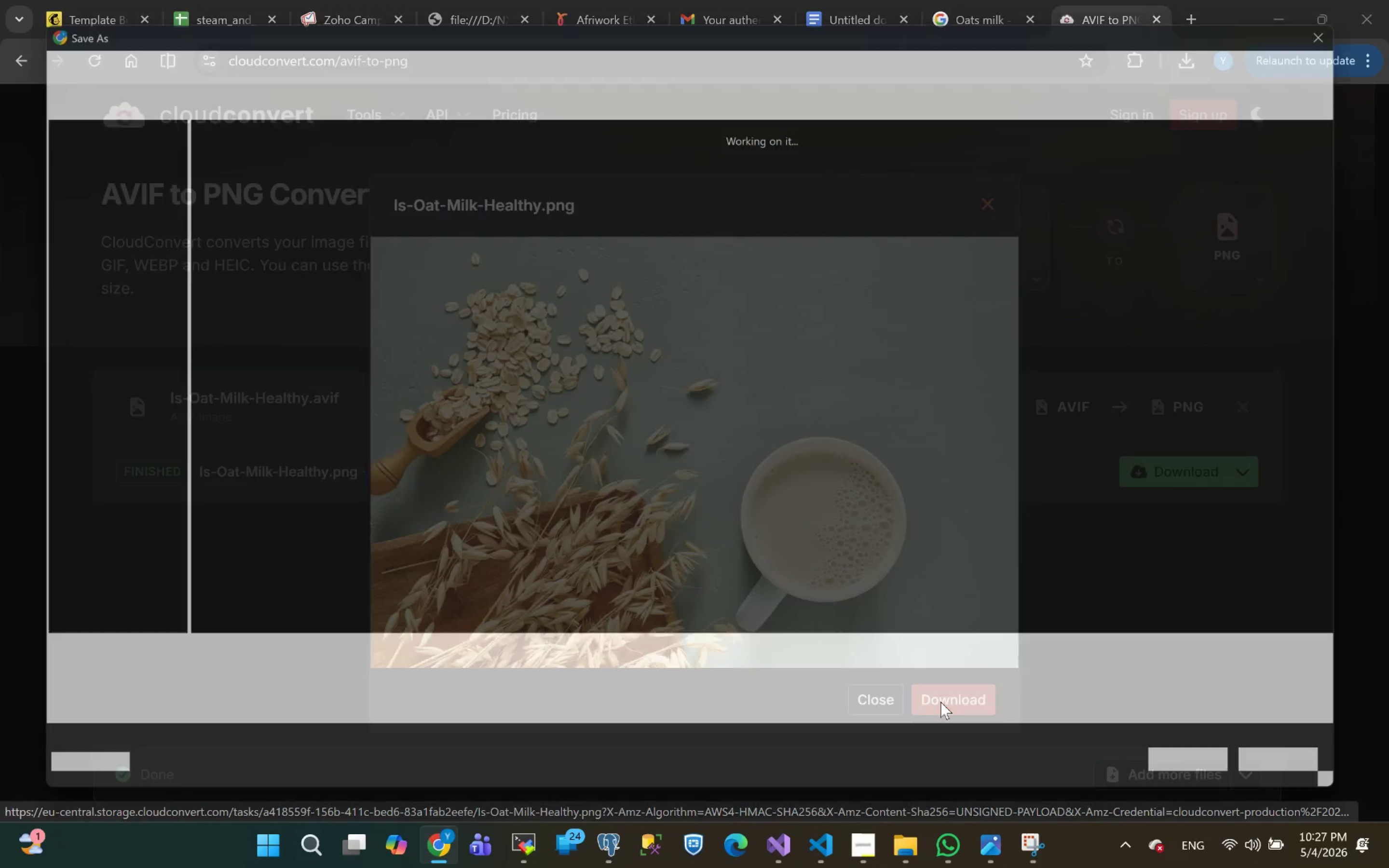 
wait(8.07)
 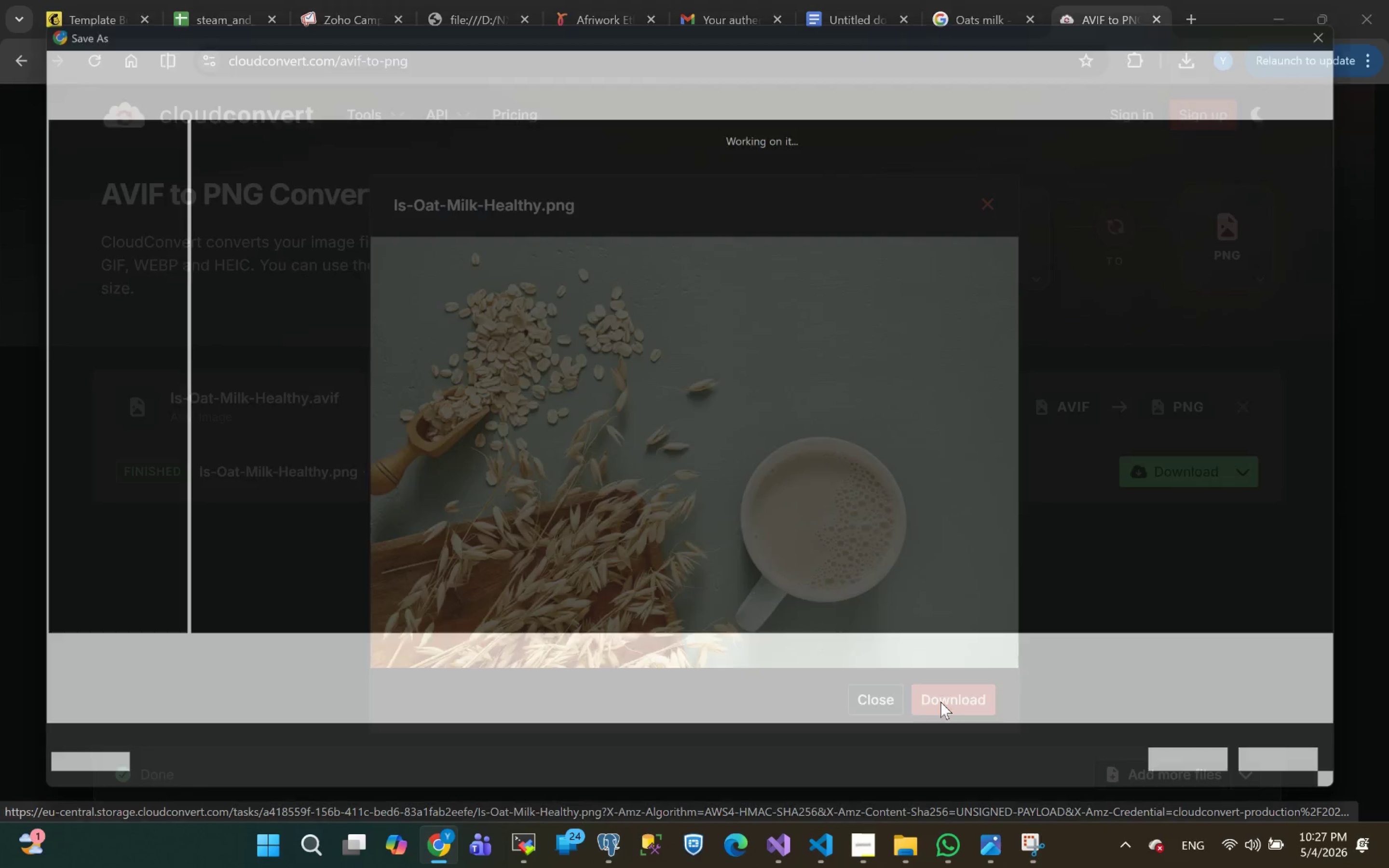 
left_click([1222, 777])
 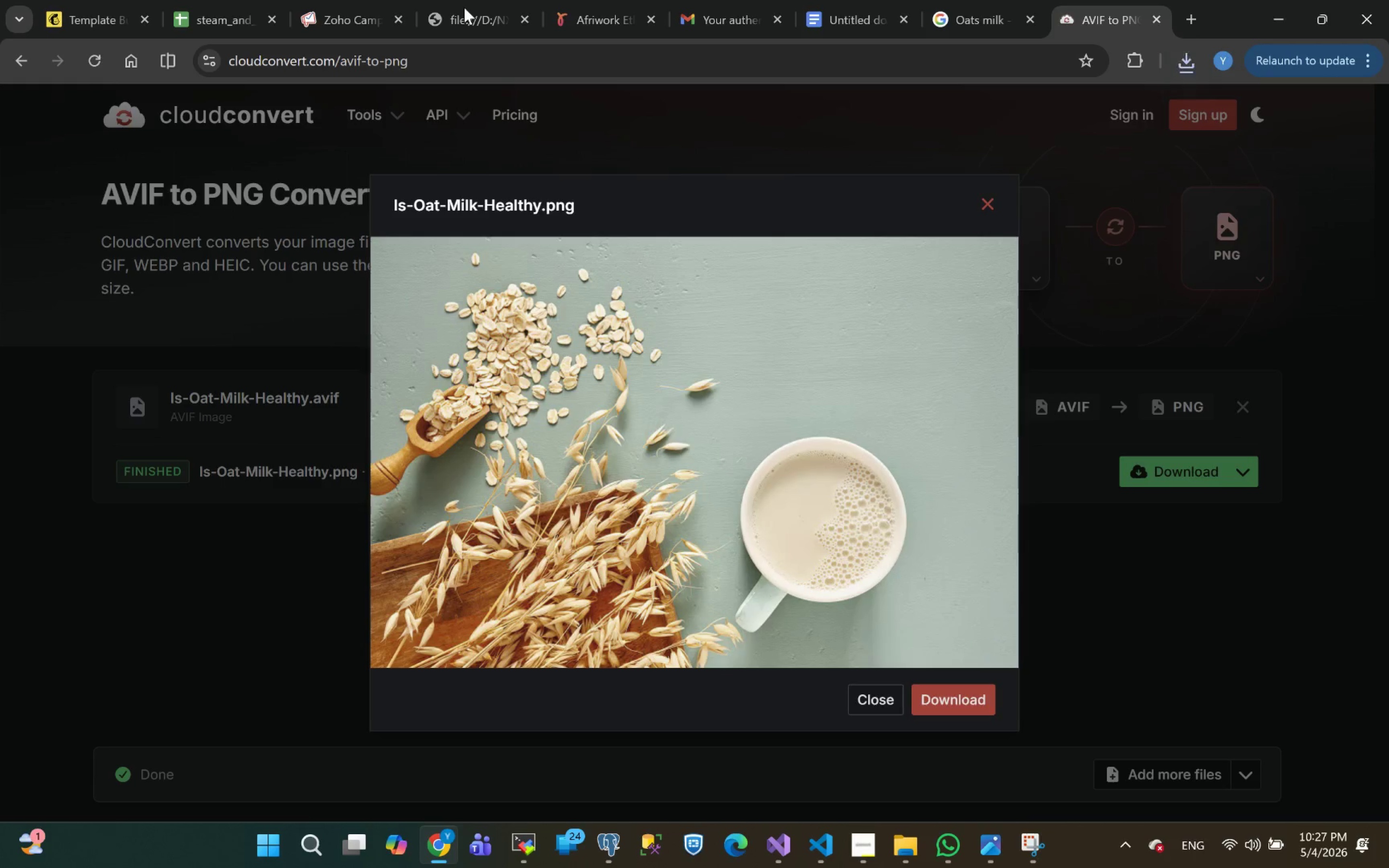 
left_click([88, 1])
 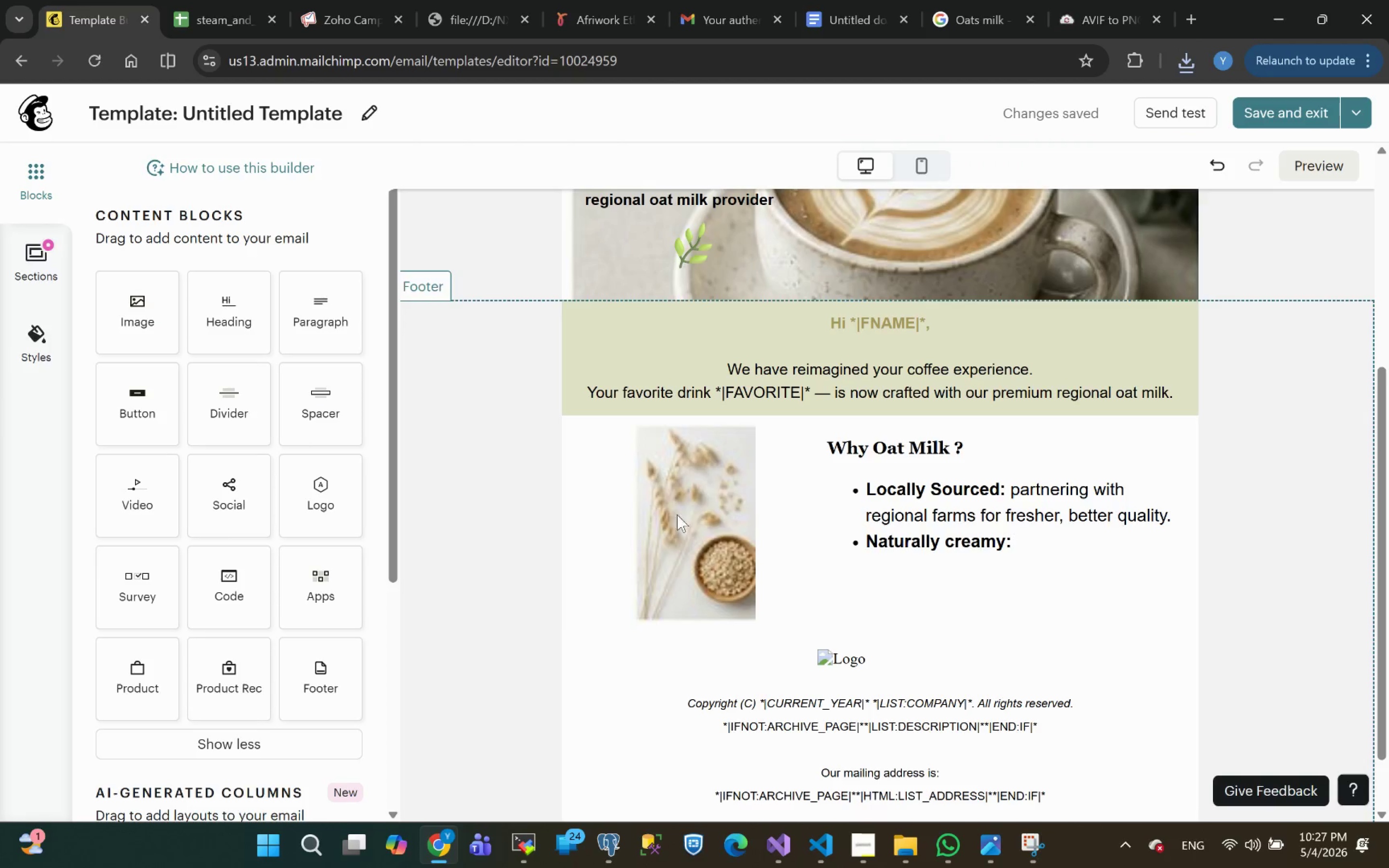 
left_click([688, 512])
 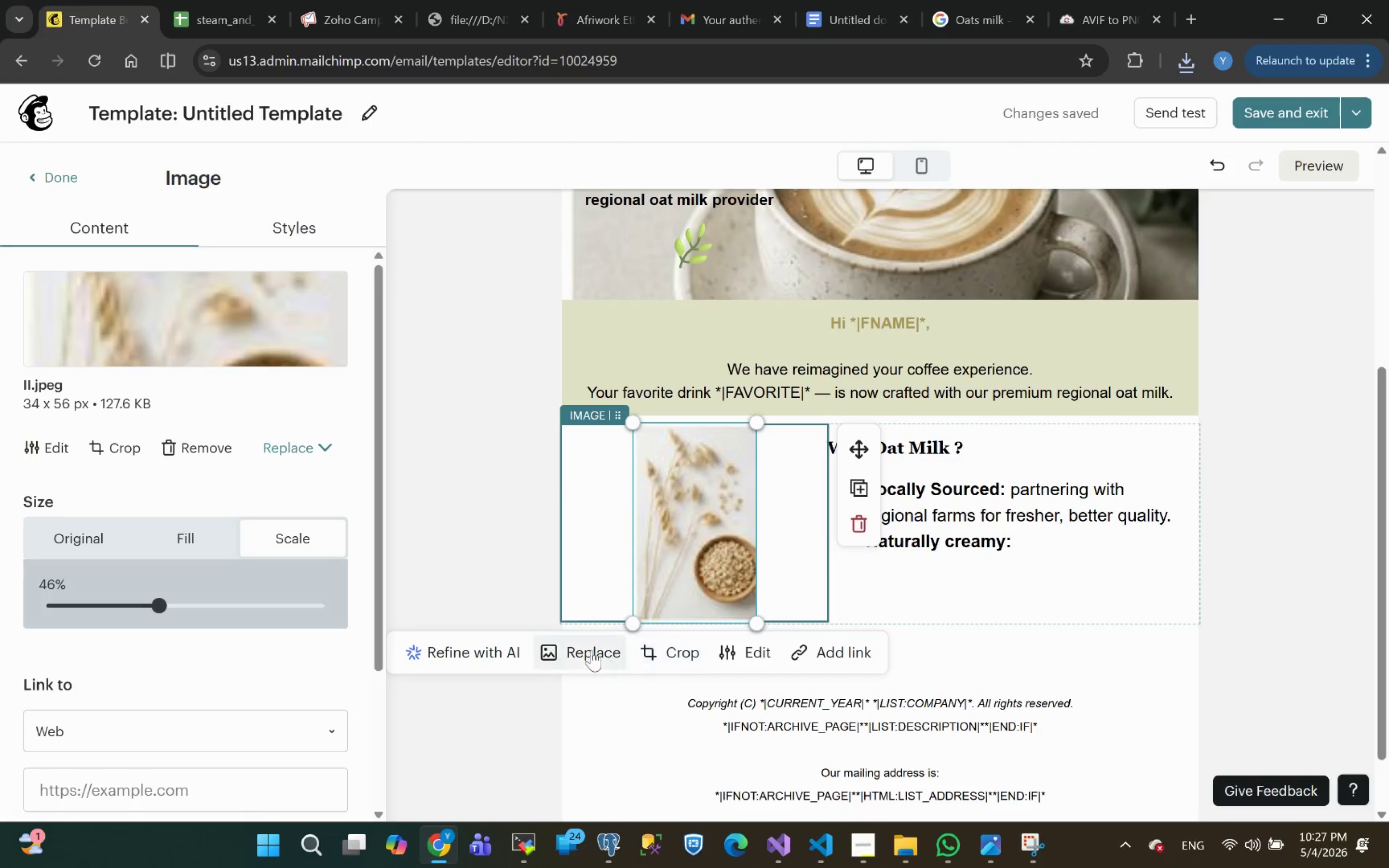 
left_click([584, 651])
 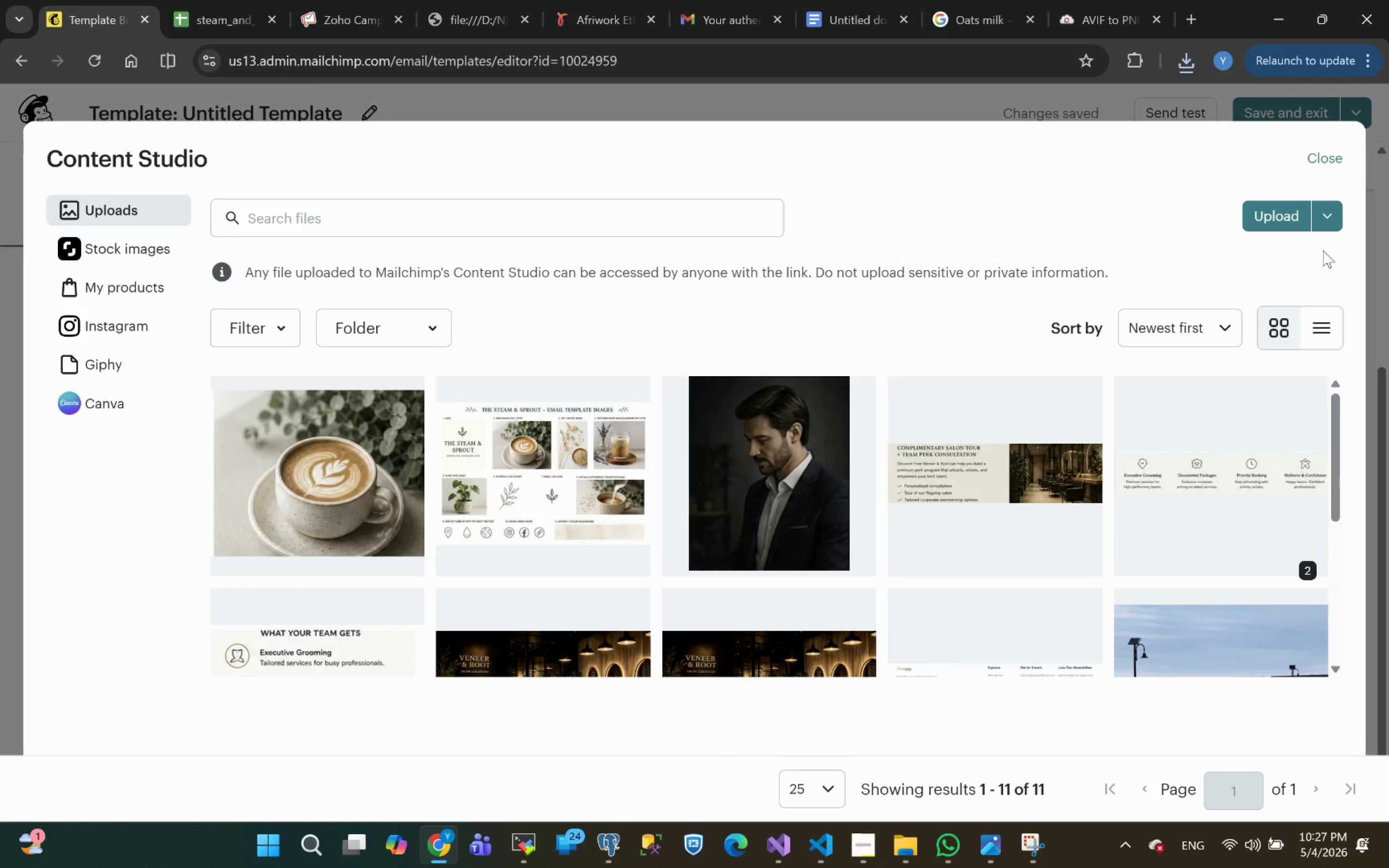 
left_click([1287, 228])
 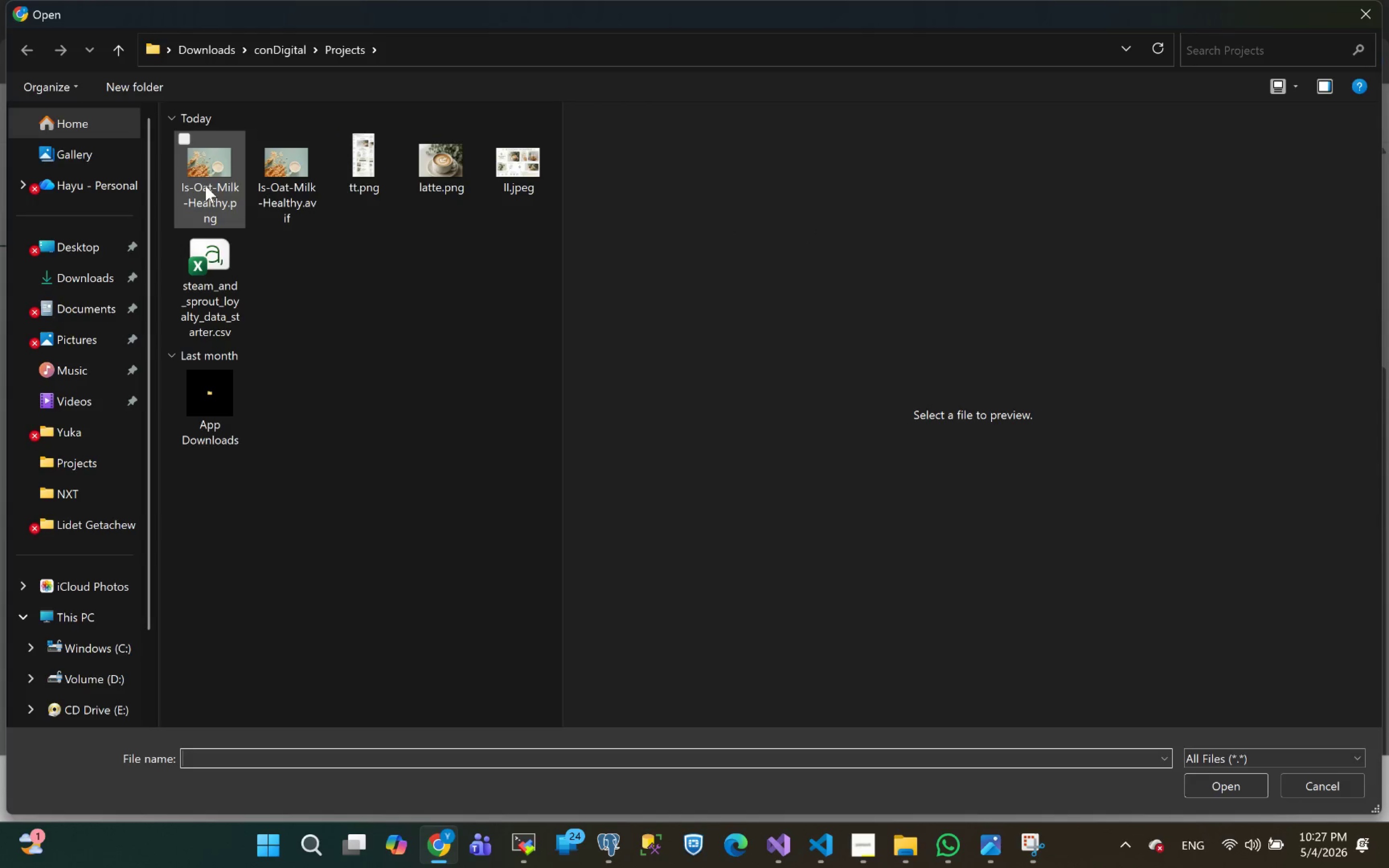 
left_click([205, 186])
 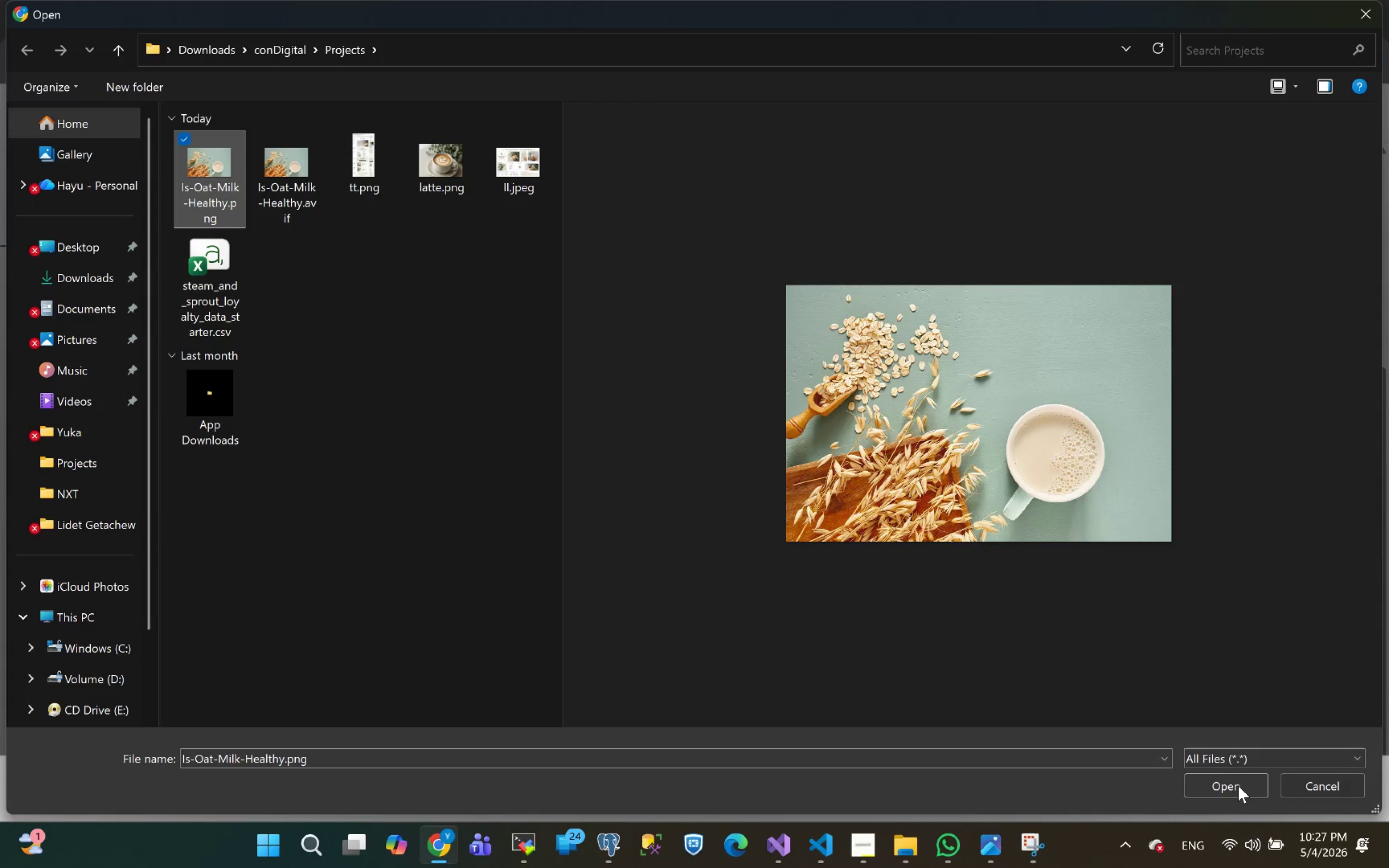 
left_click([1223, 782])
 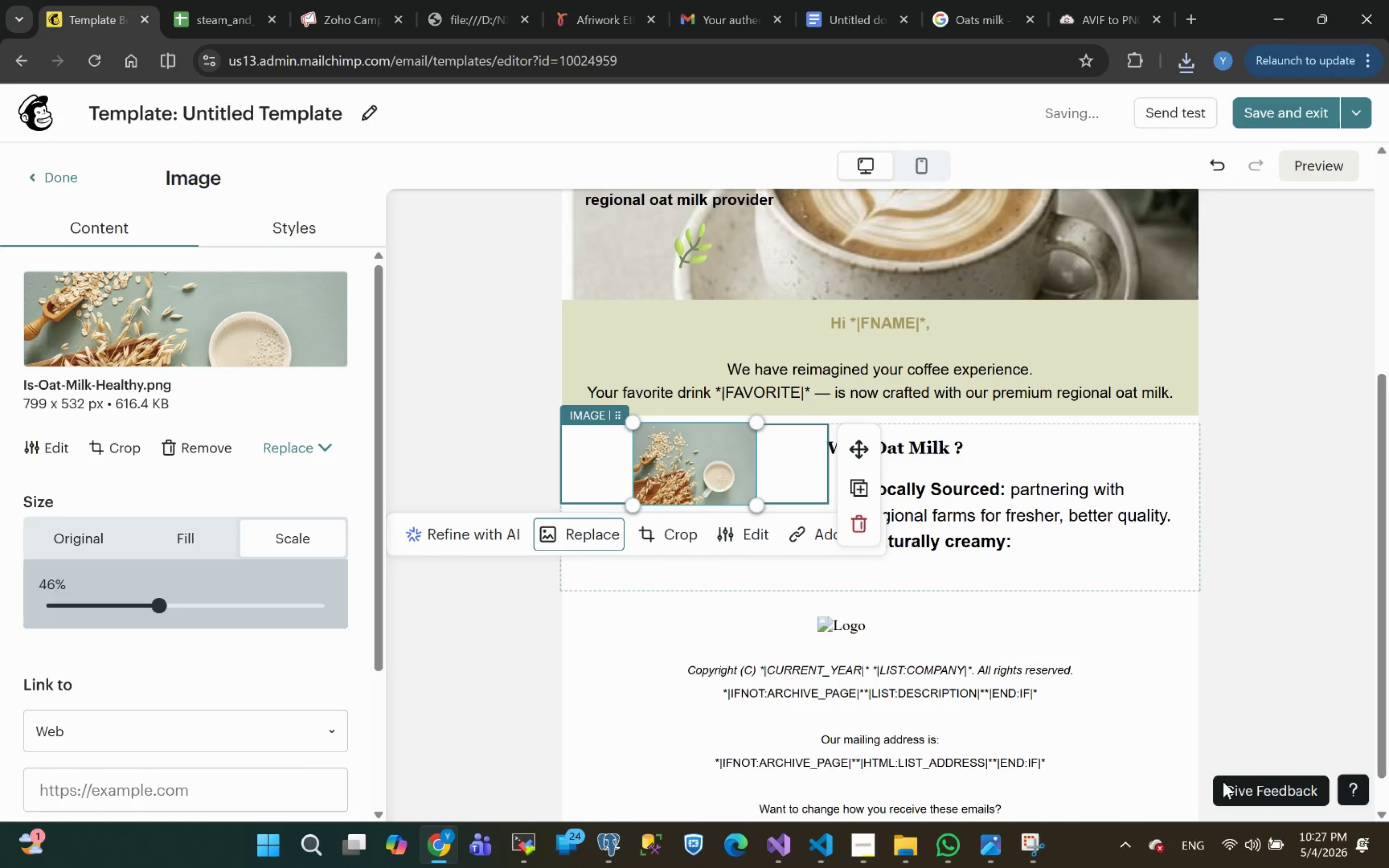 
wait(15.28)
 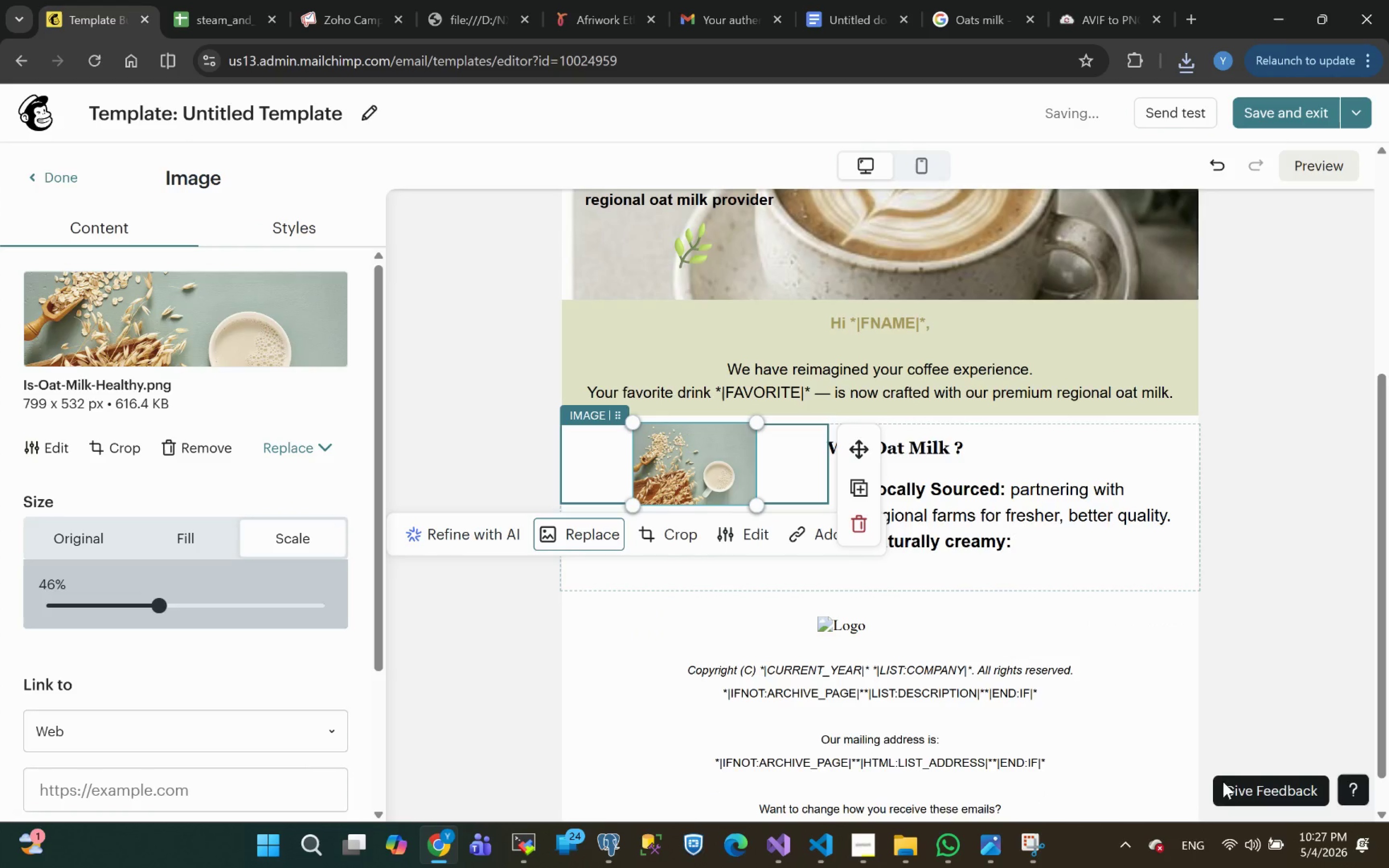 
left_click_drag(start_coordinate=[759, 505], to_coordinate=[907, 560])
 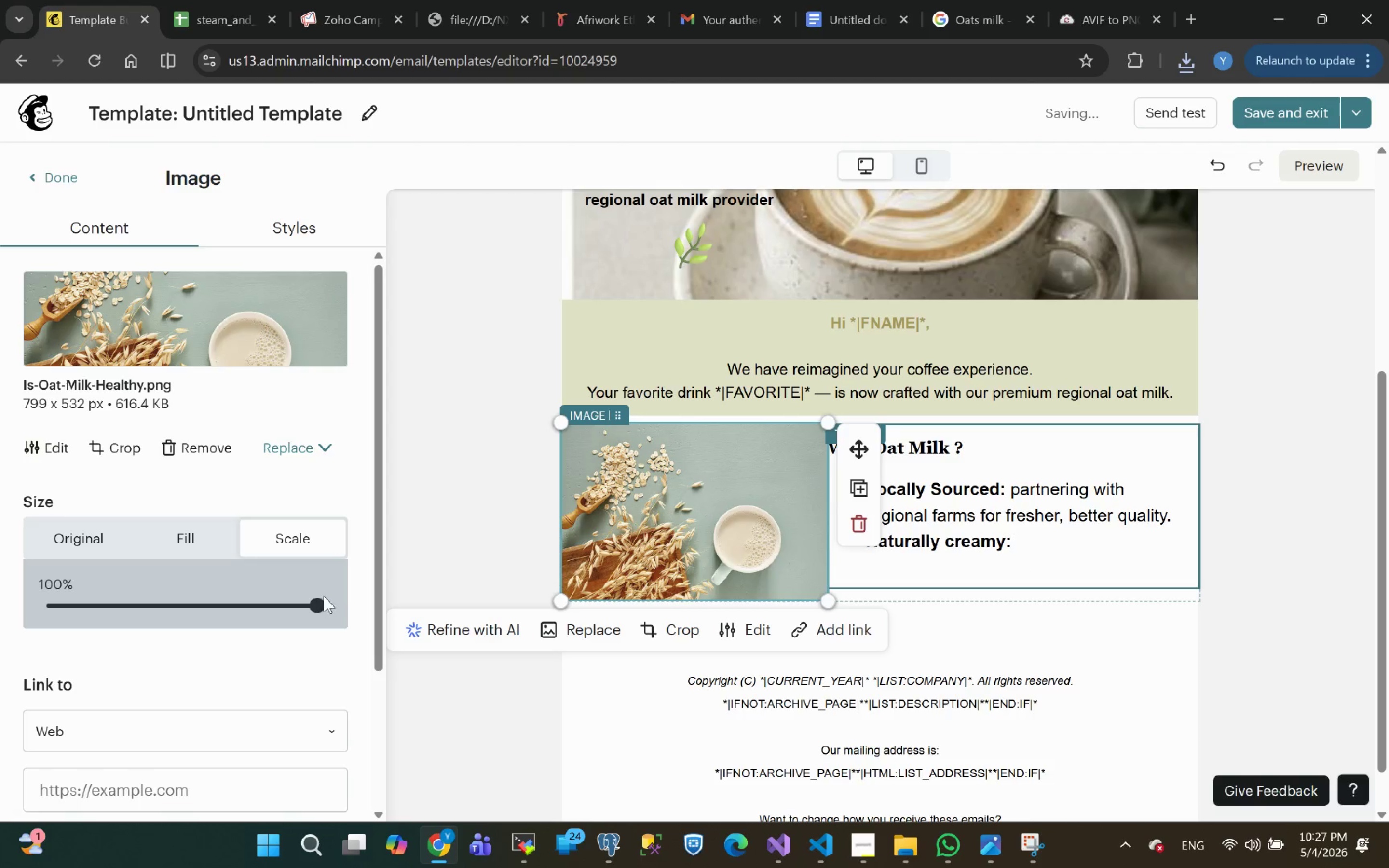 
left_click([485, 504])
 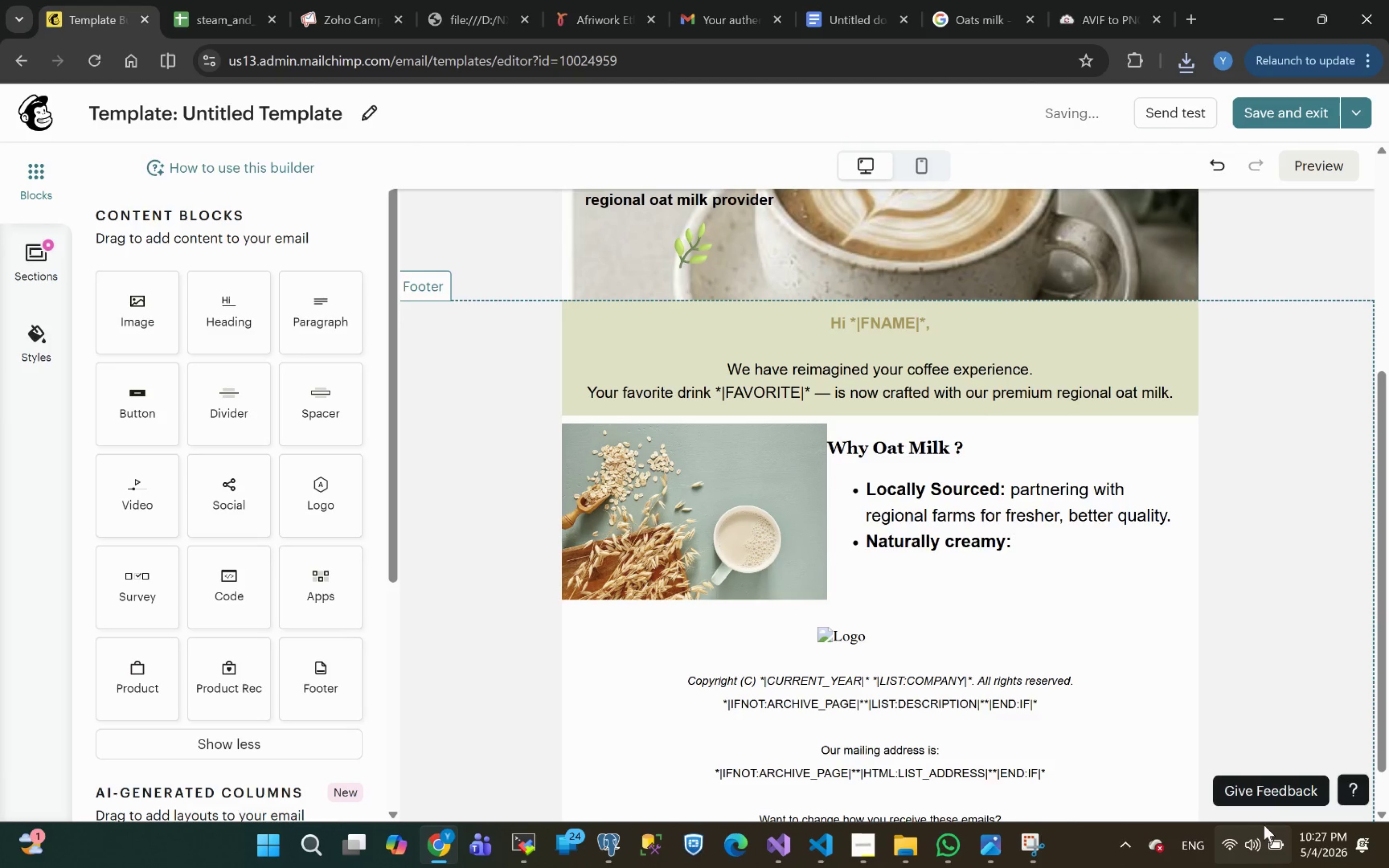 
left_click([912, 475])
 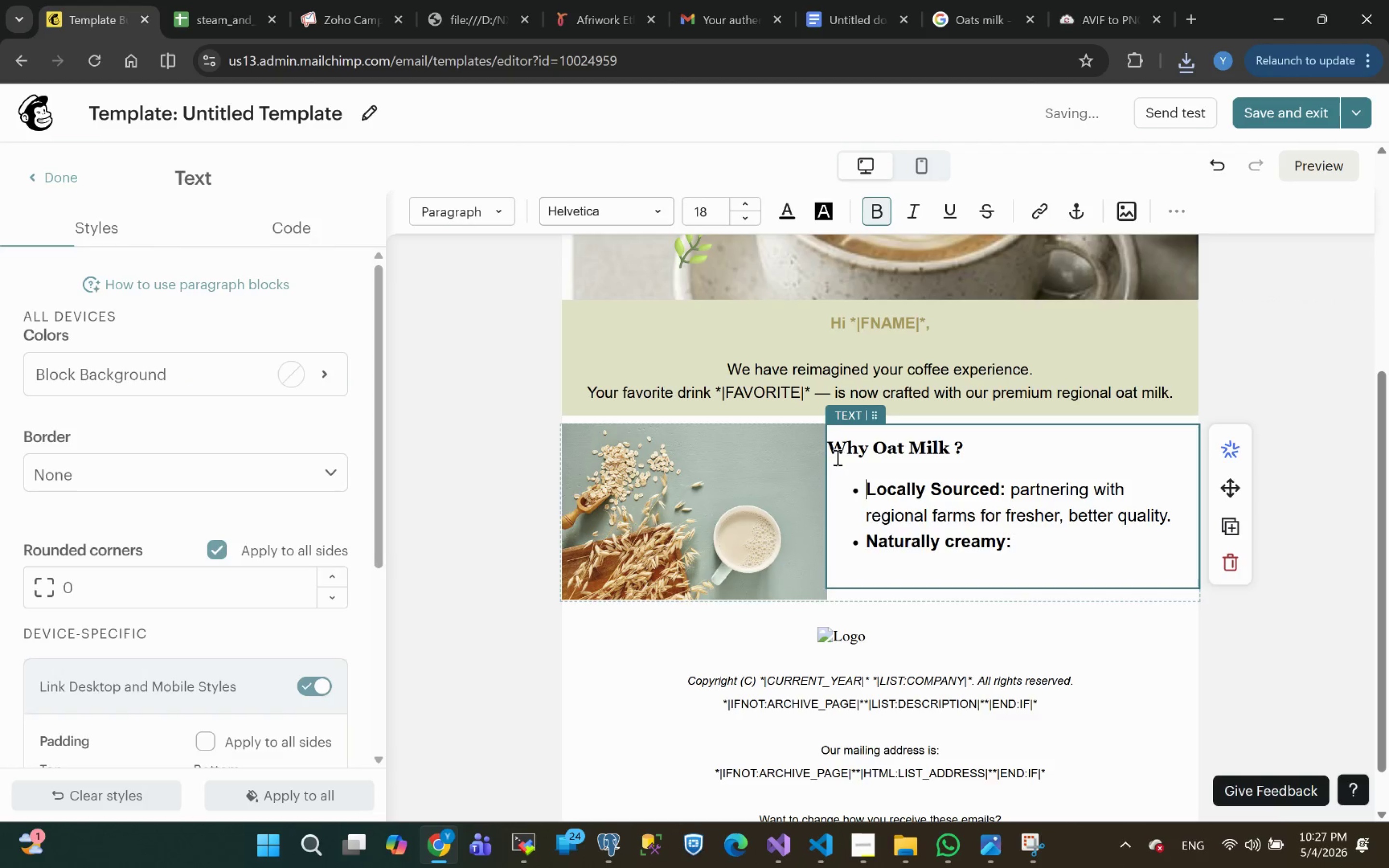 
left_click([845, 461])
 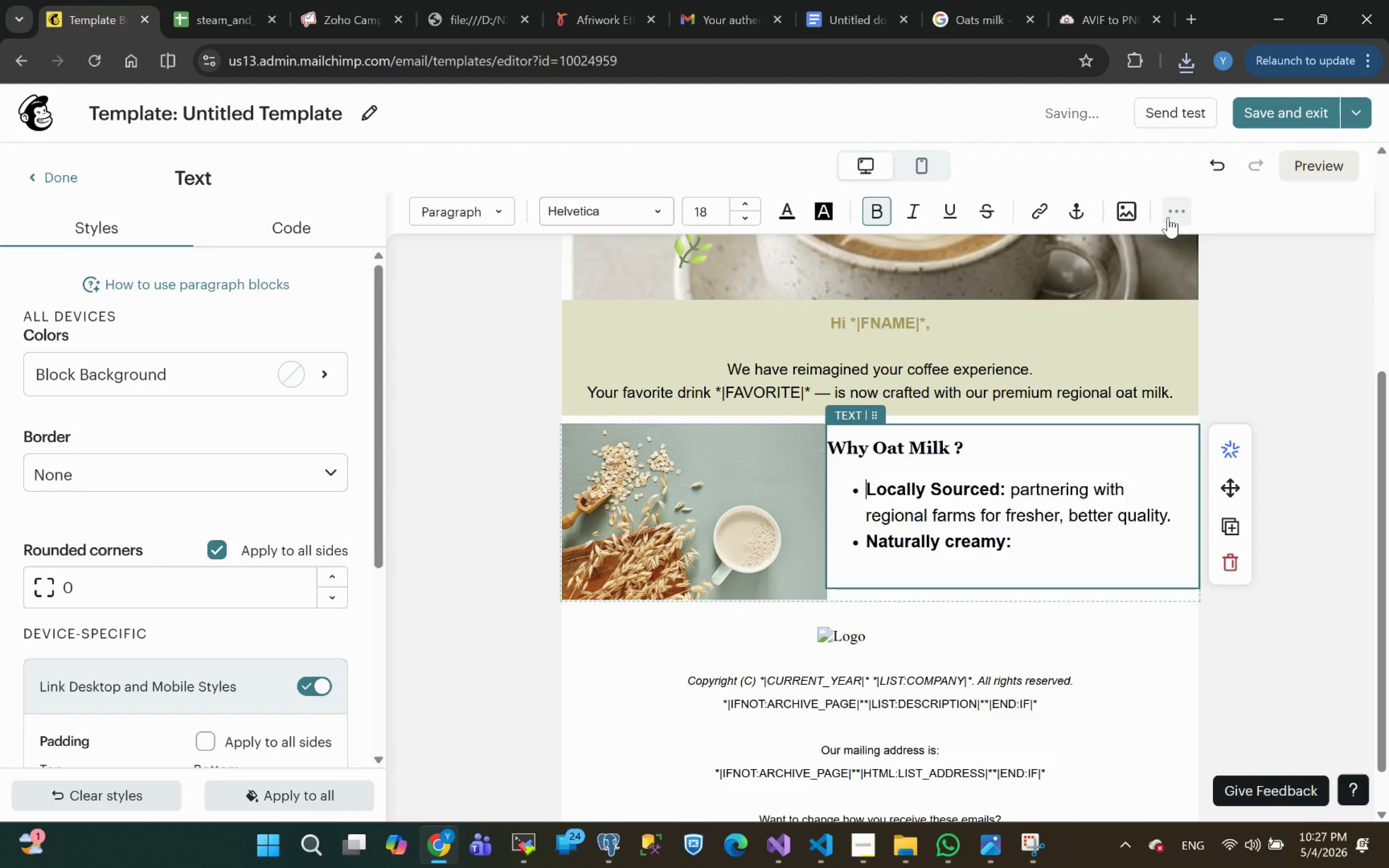 
mouse_move([128, 505])
 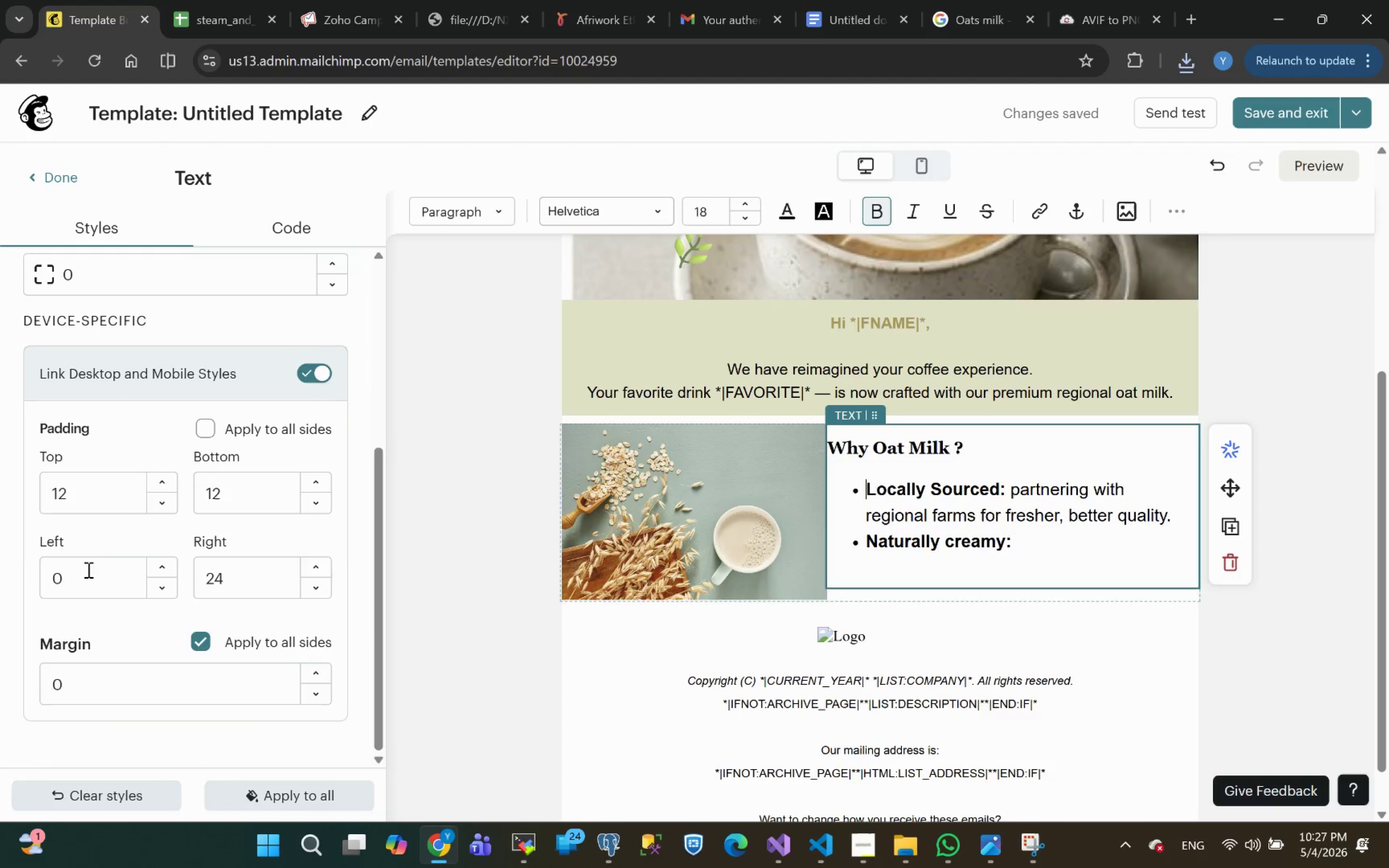 
left_click_drag(start_coordinate=[84, 570], to_coordinate=[0, 584])
 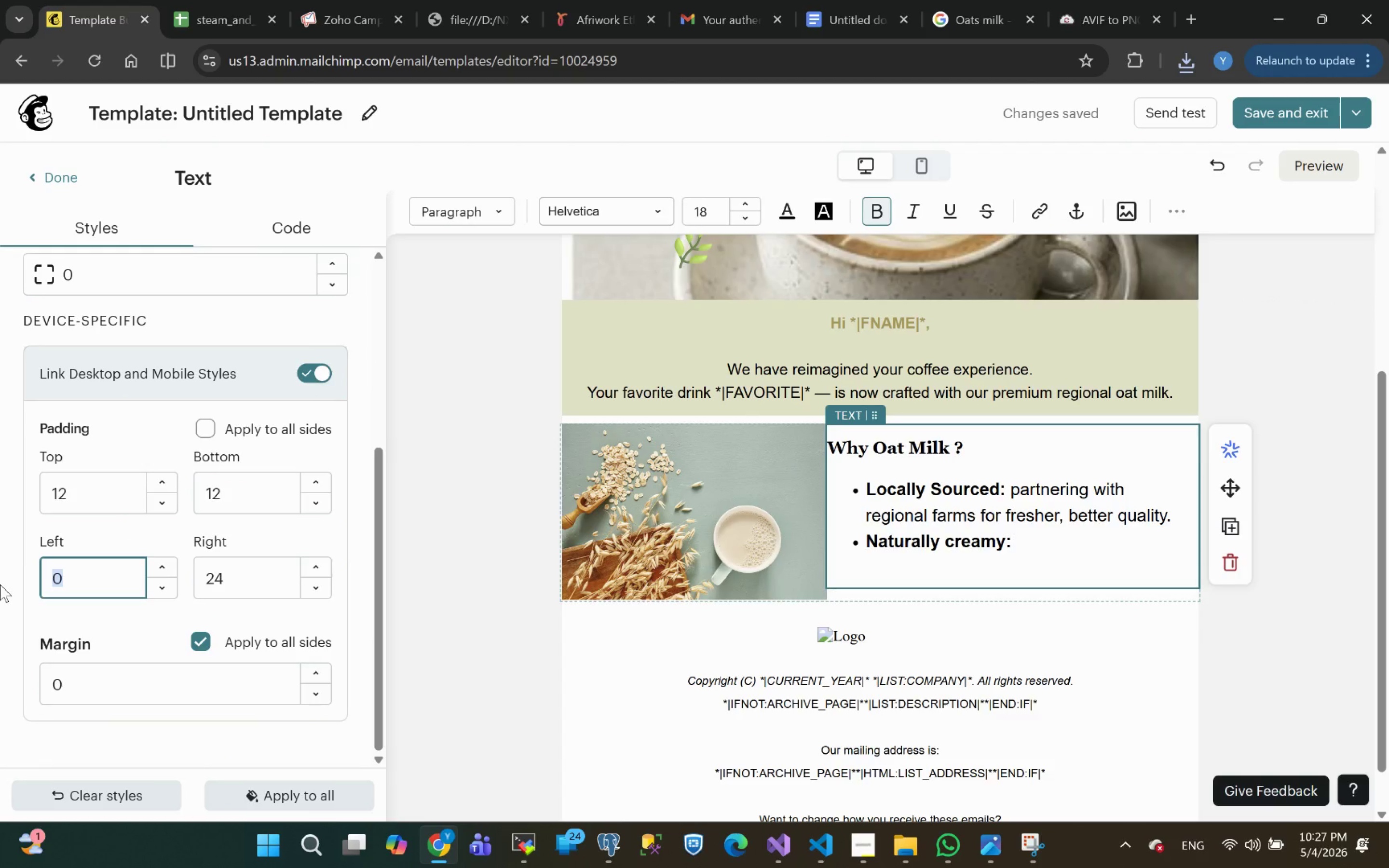 
type(12)
 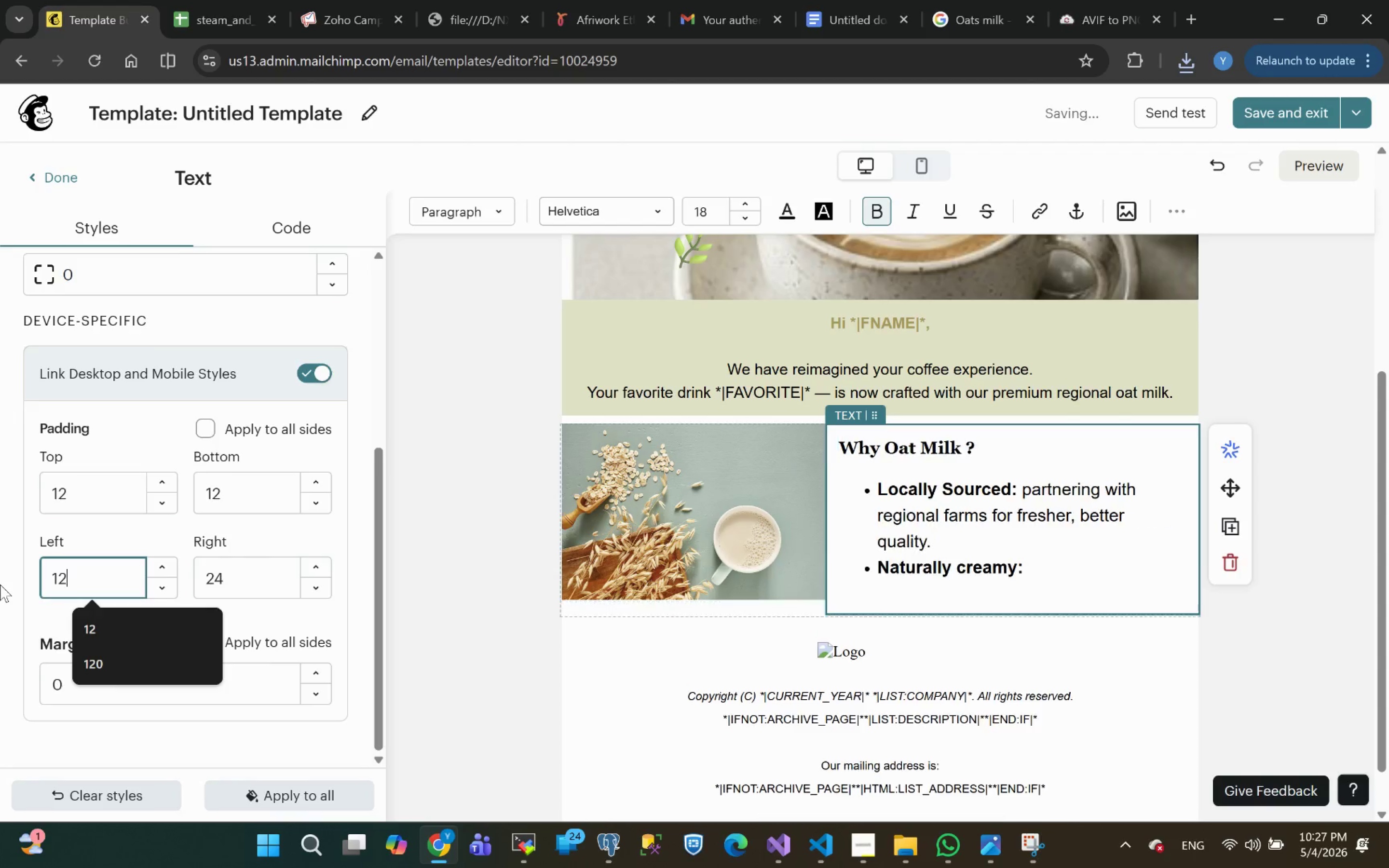 
key(Enter)
 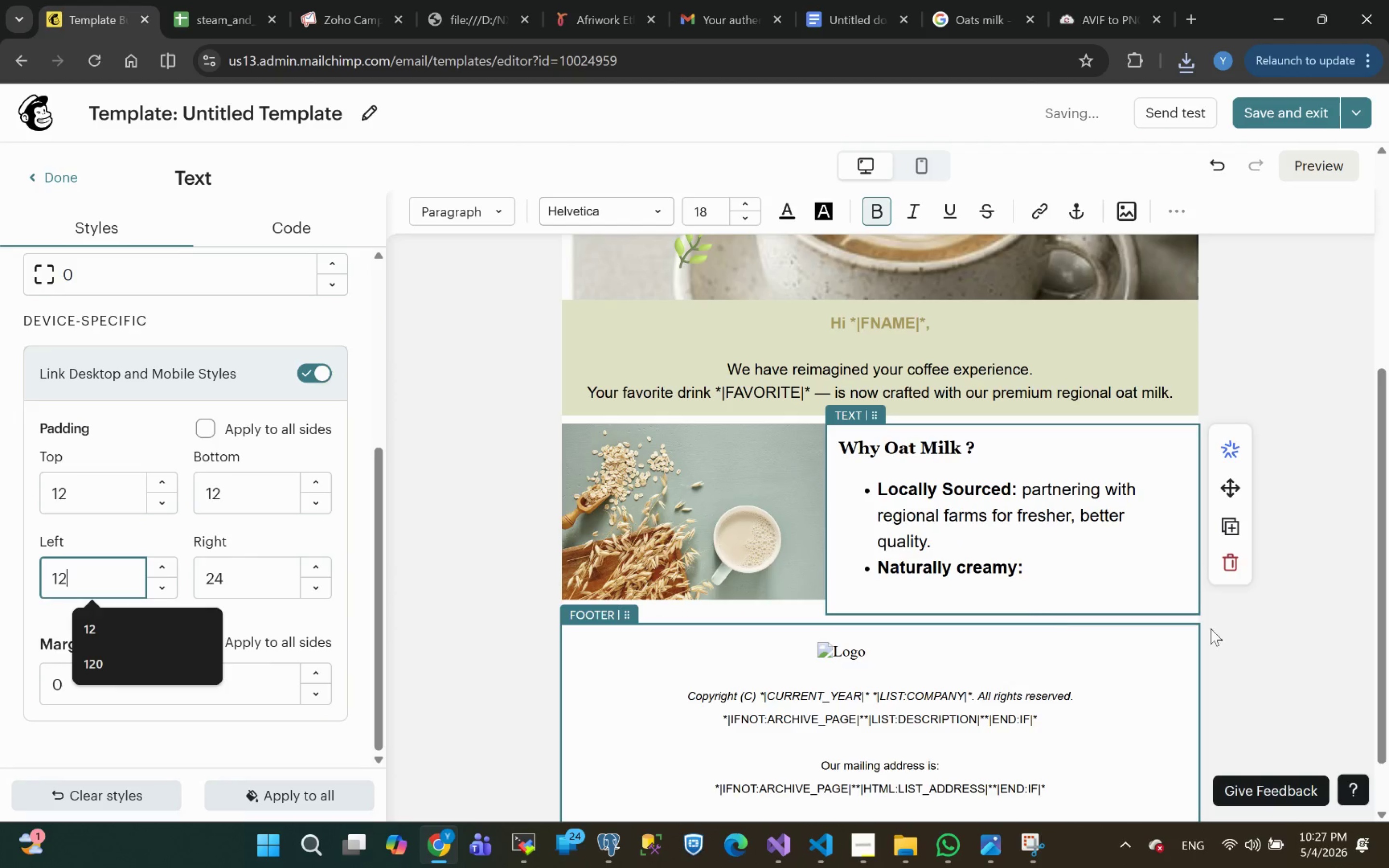 
wait(8.29)
 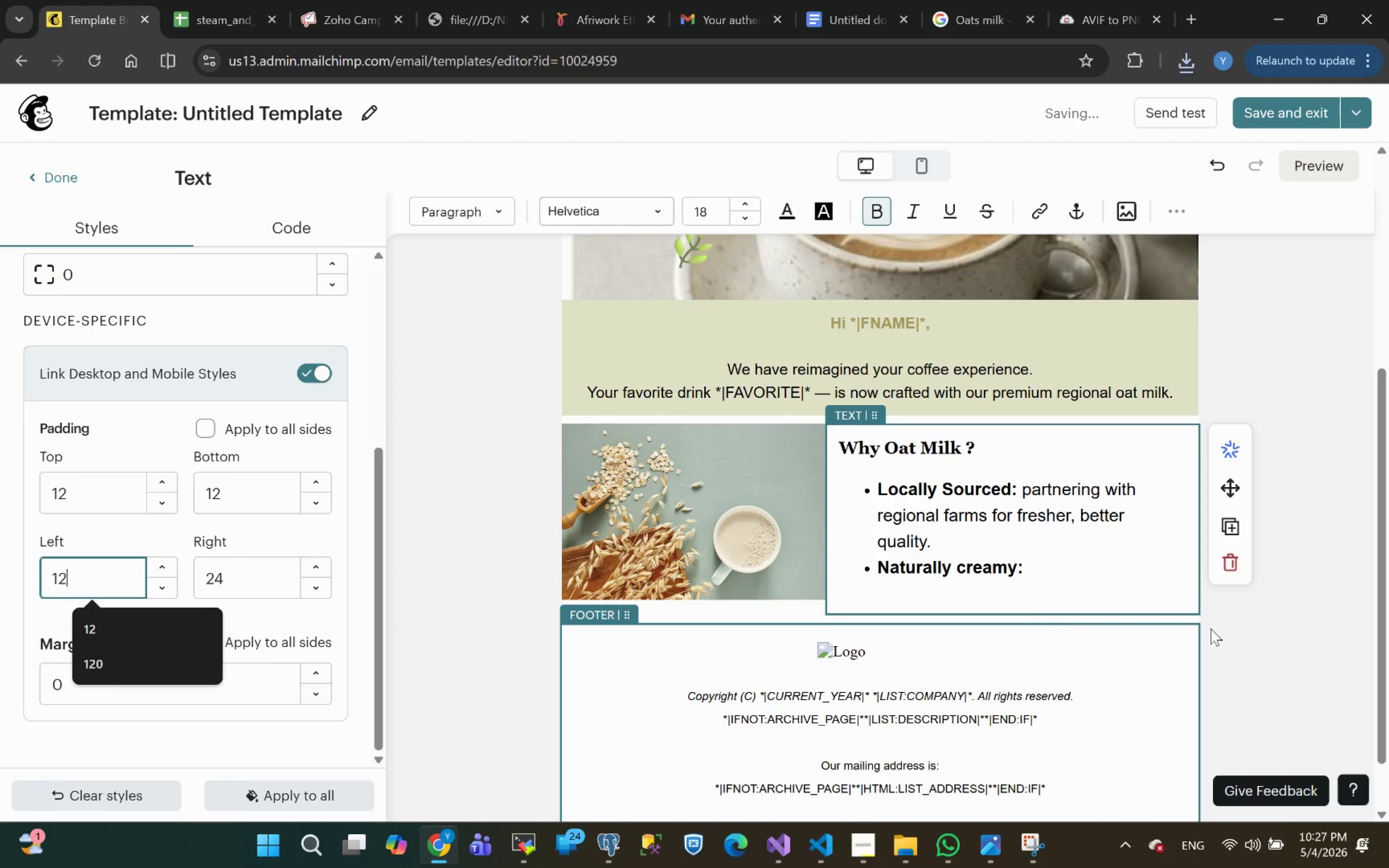 
mouse_move([197, 450])
 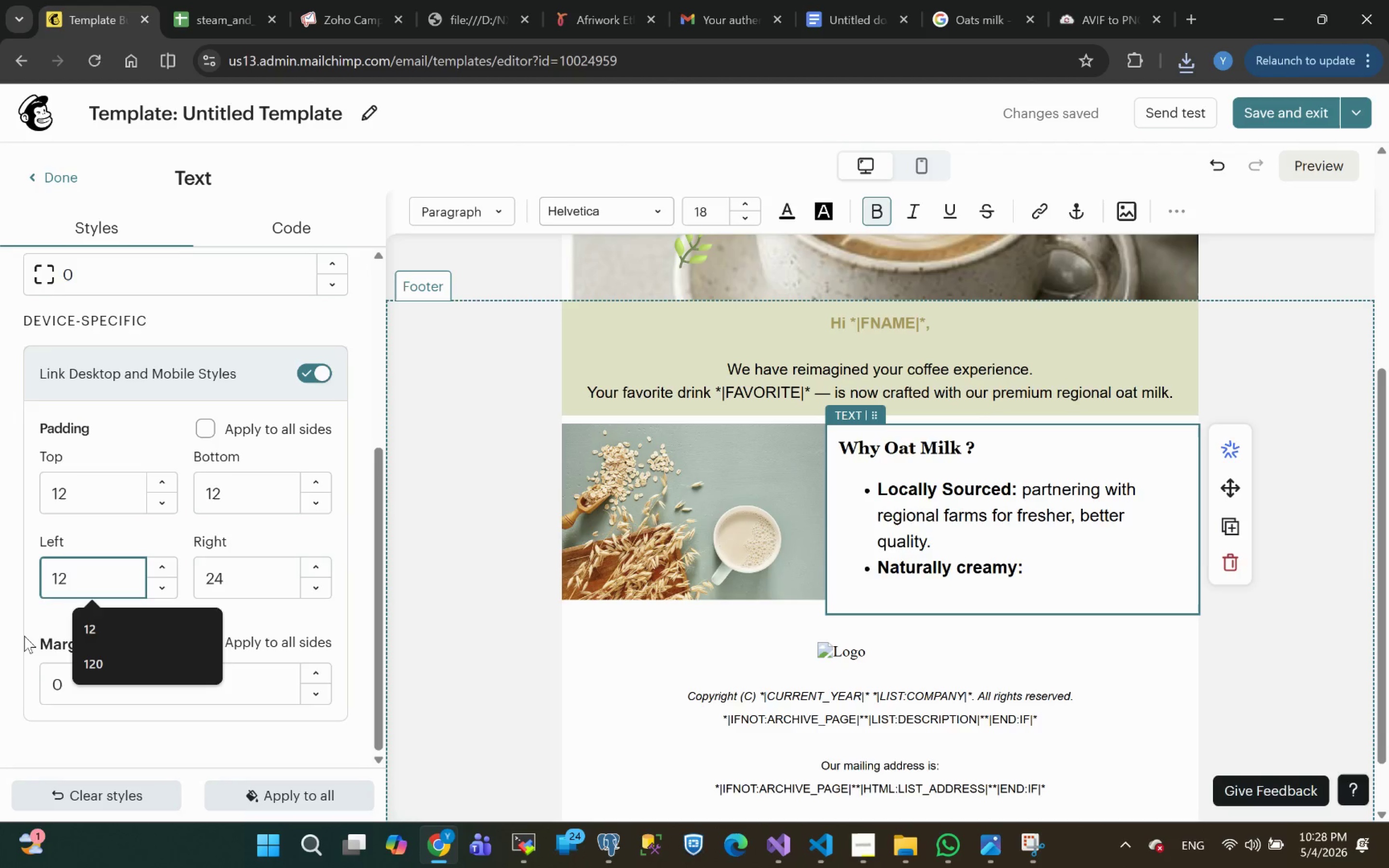 
left_click([24, 635])
 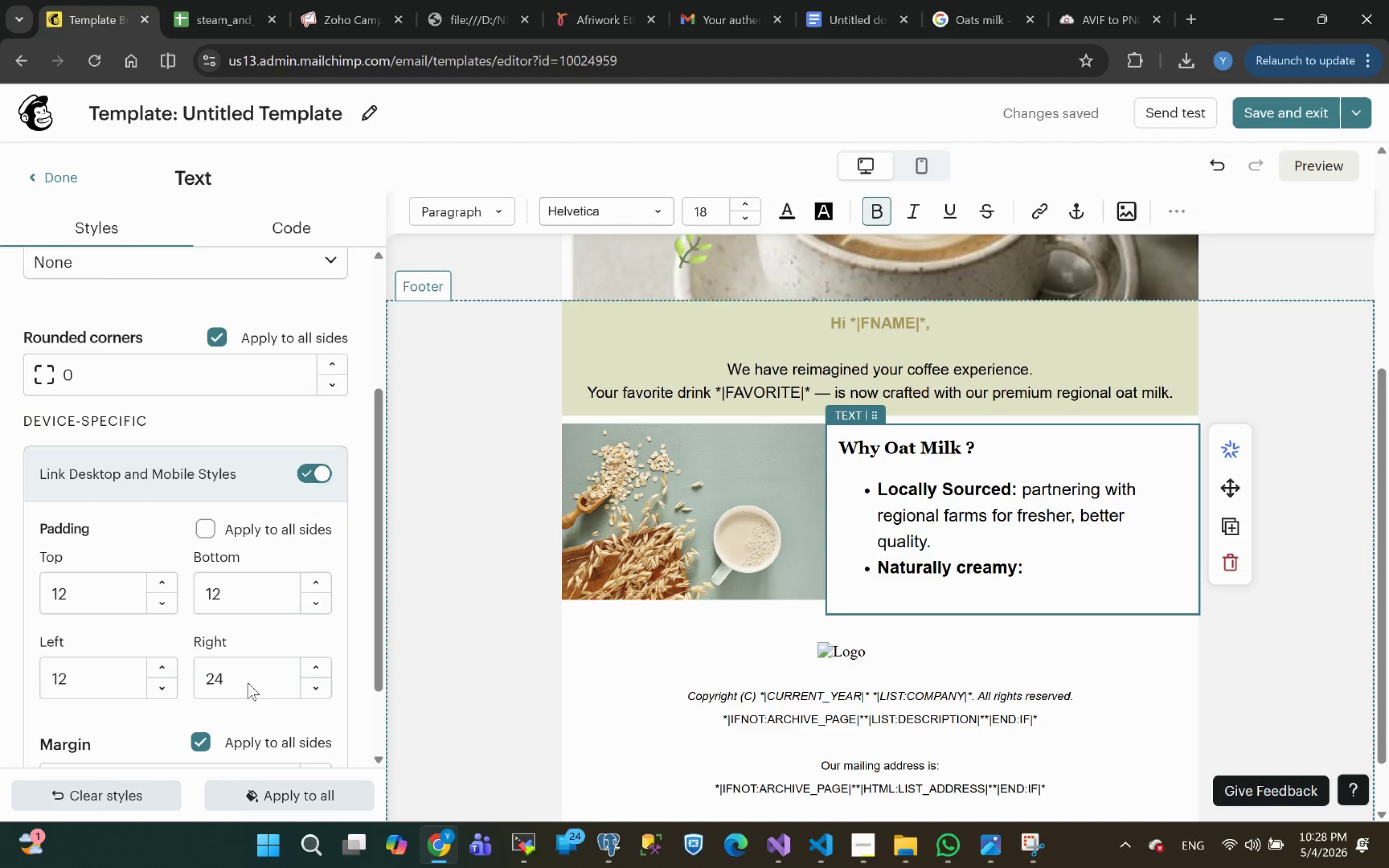 
wait(13.84)
 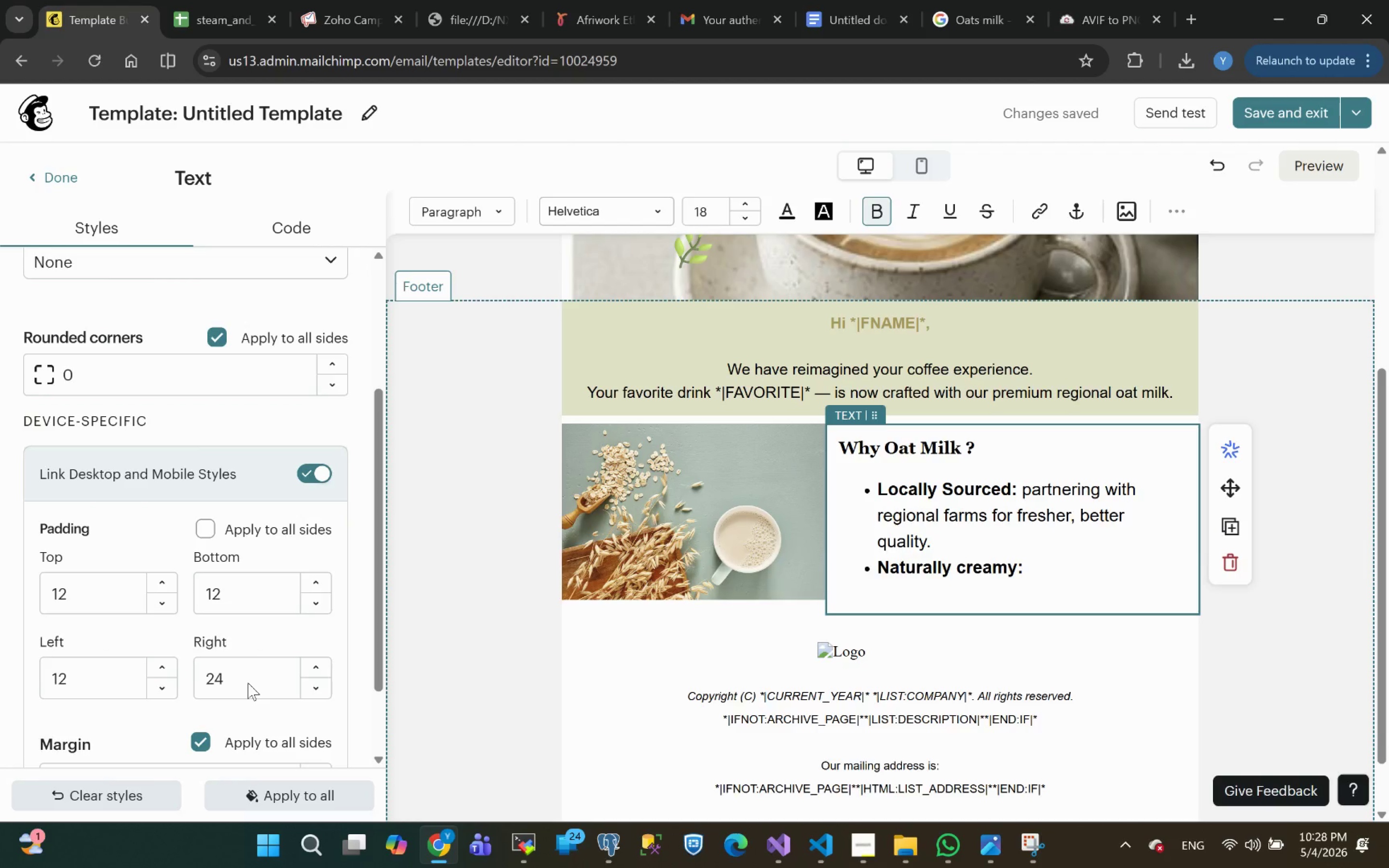 
left_click([102, 435])
 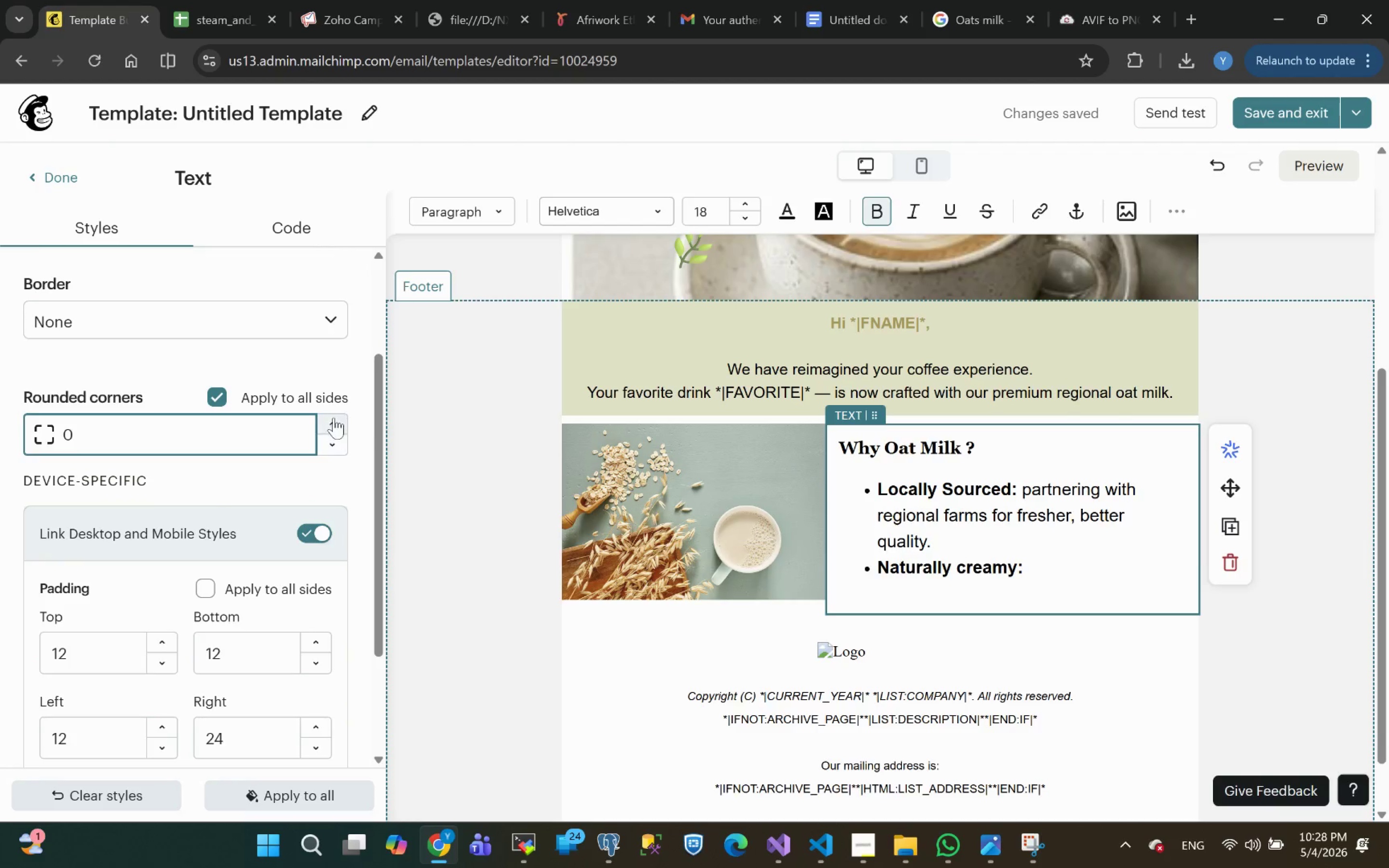 
double_click([333, 420])
 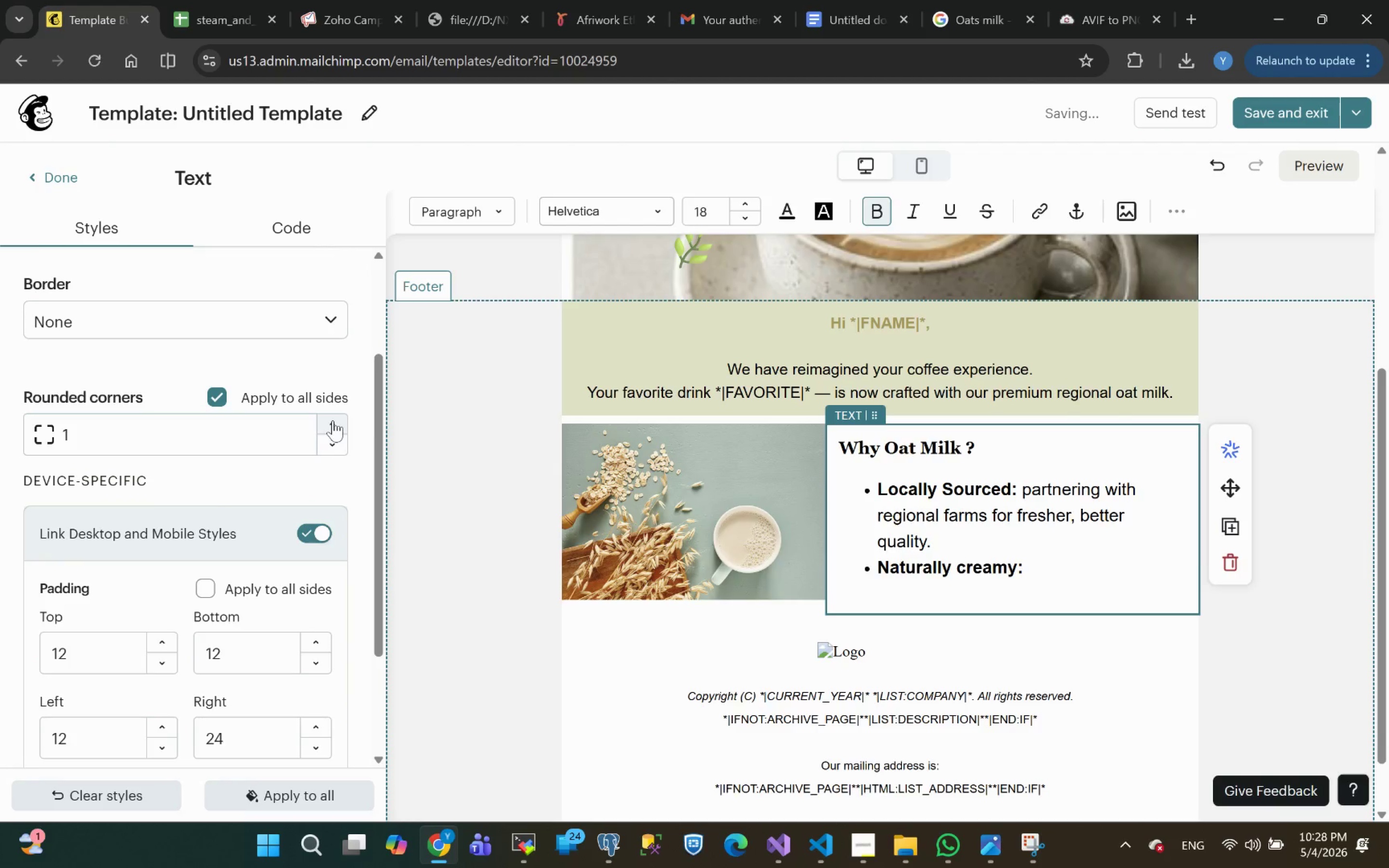 
triple_click([333, 420])
 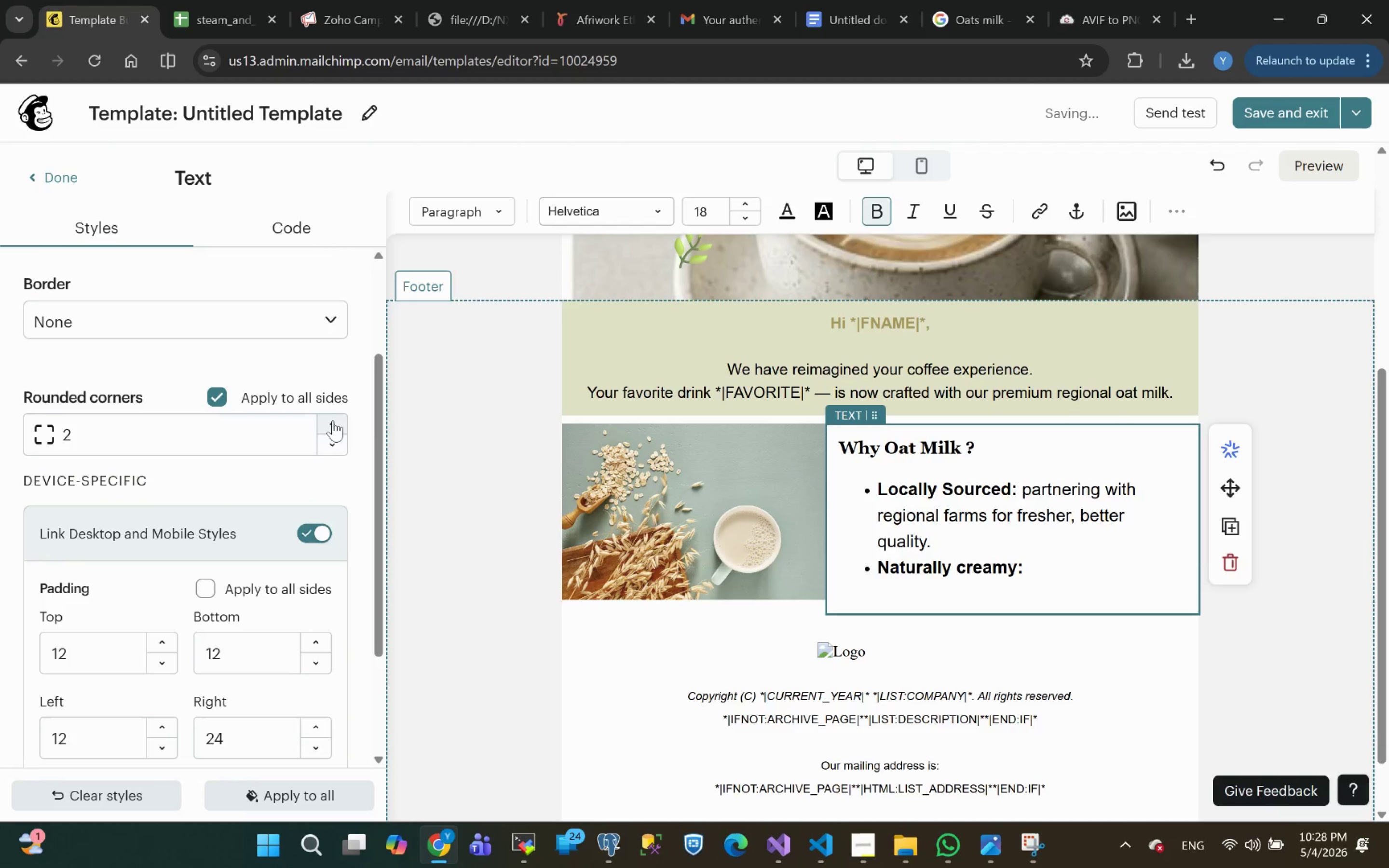 
triple_click([333, 420])
 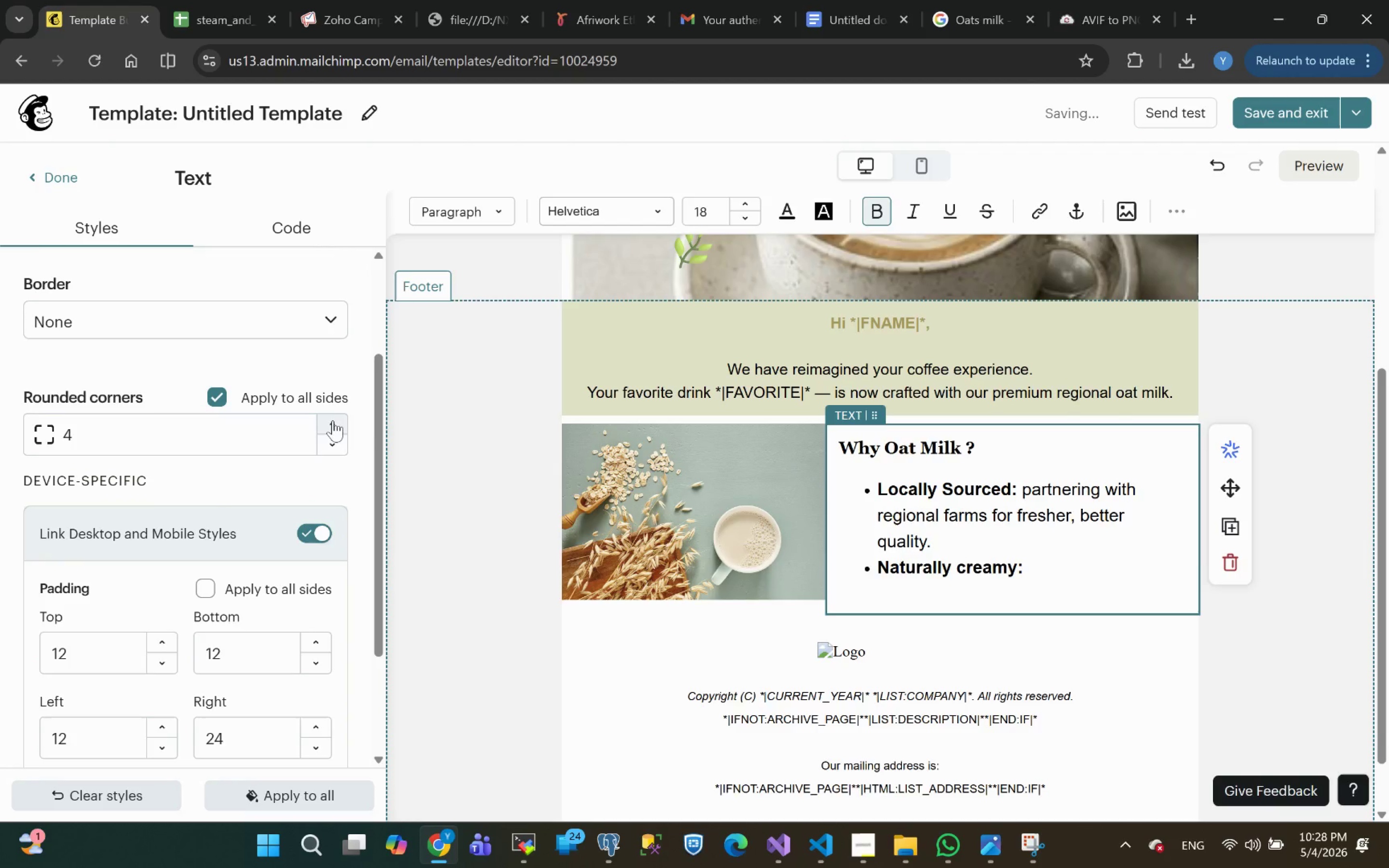 
double_click([333, 420])
 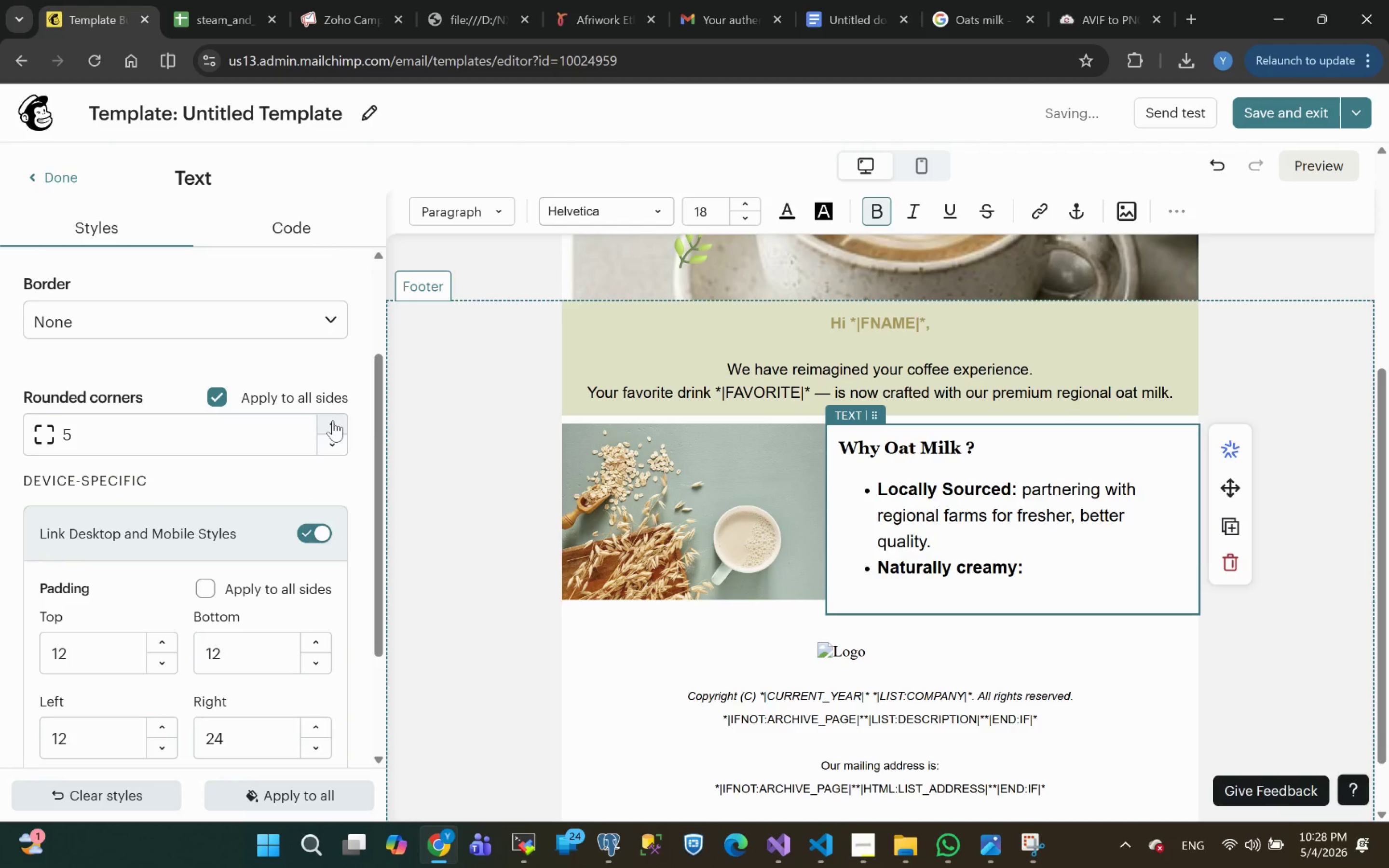 
triple_click([333, 420])
 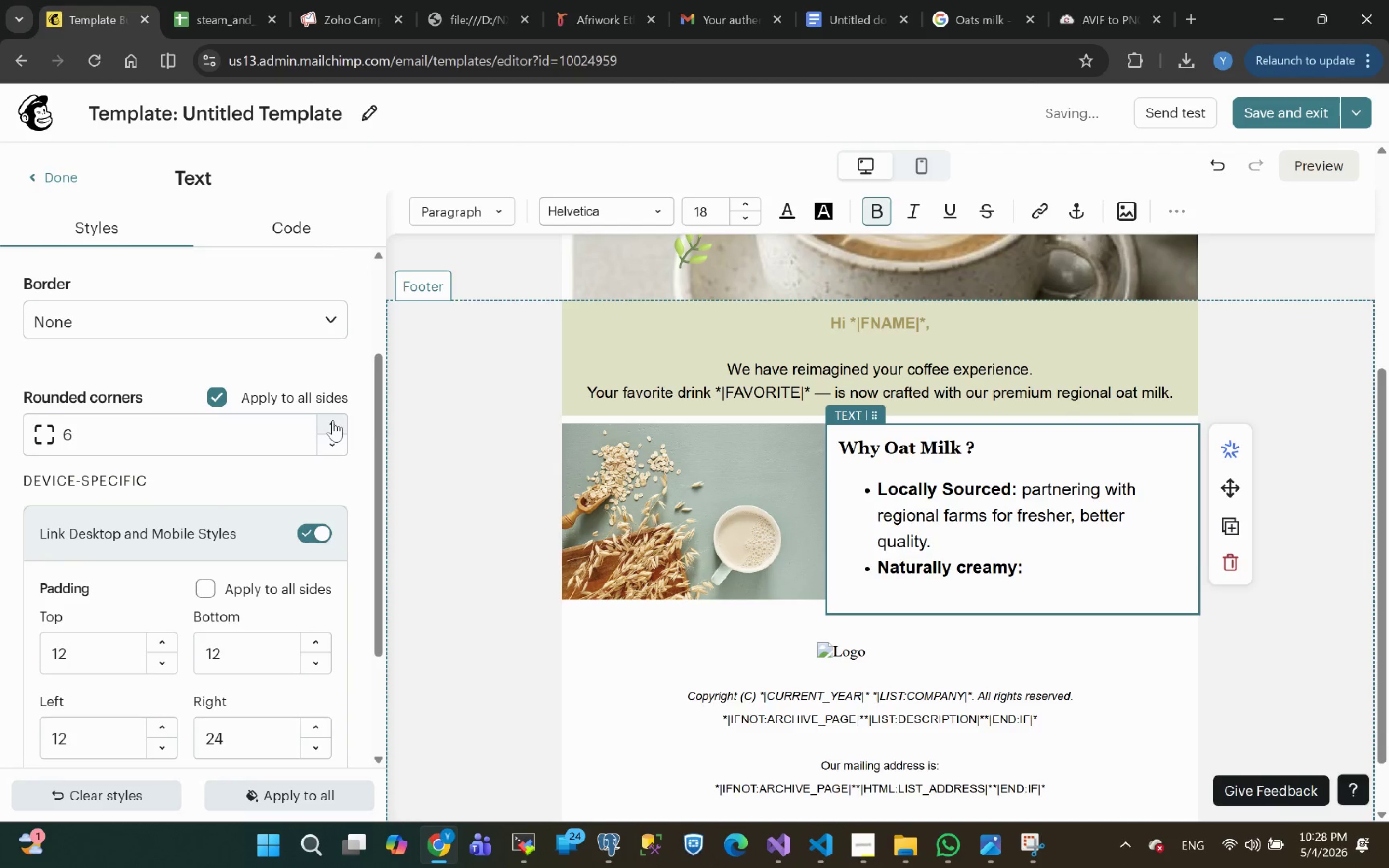 
triple_click([333, 420])
 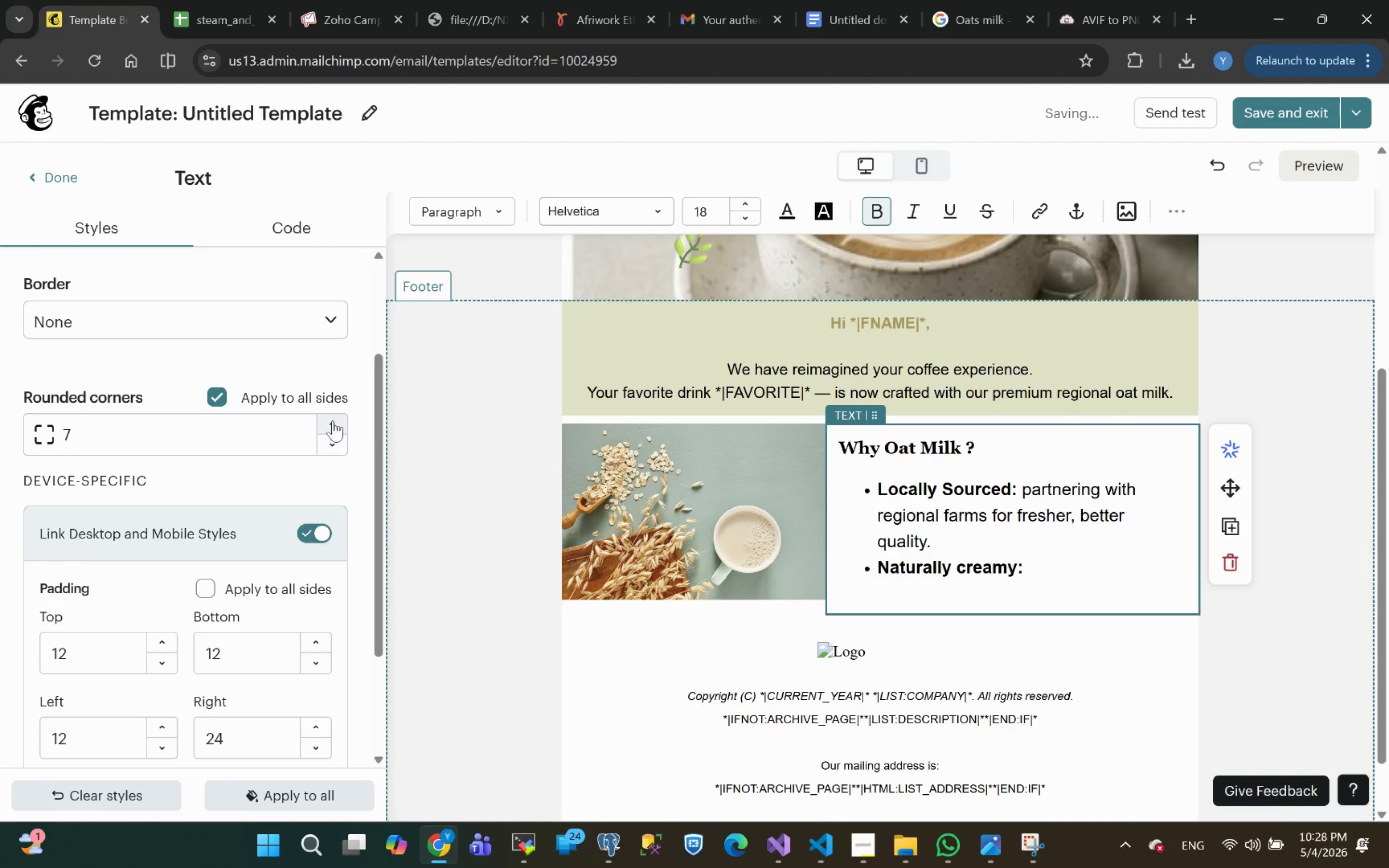 
triple_click([333, 420])
 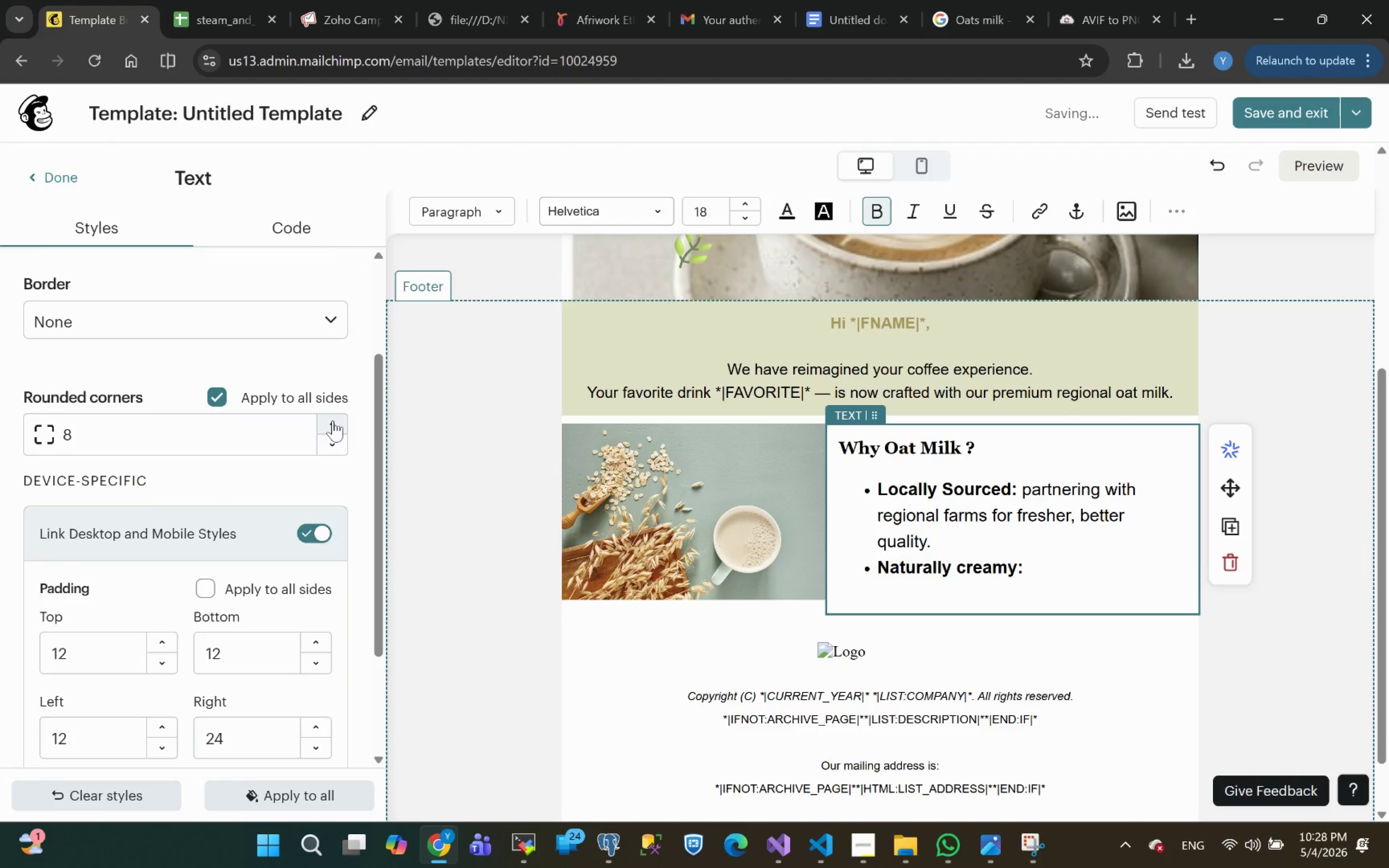 
triple_click([333, 420])
 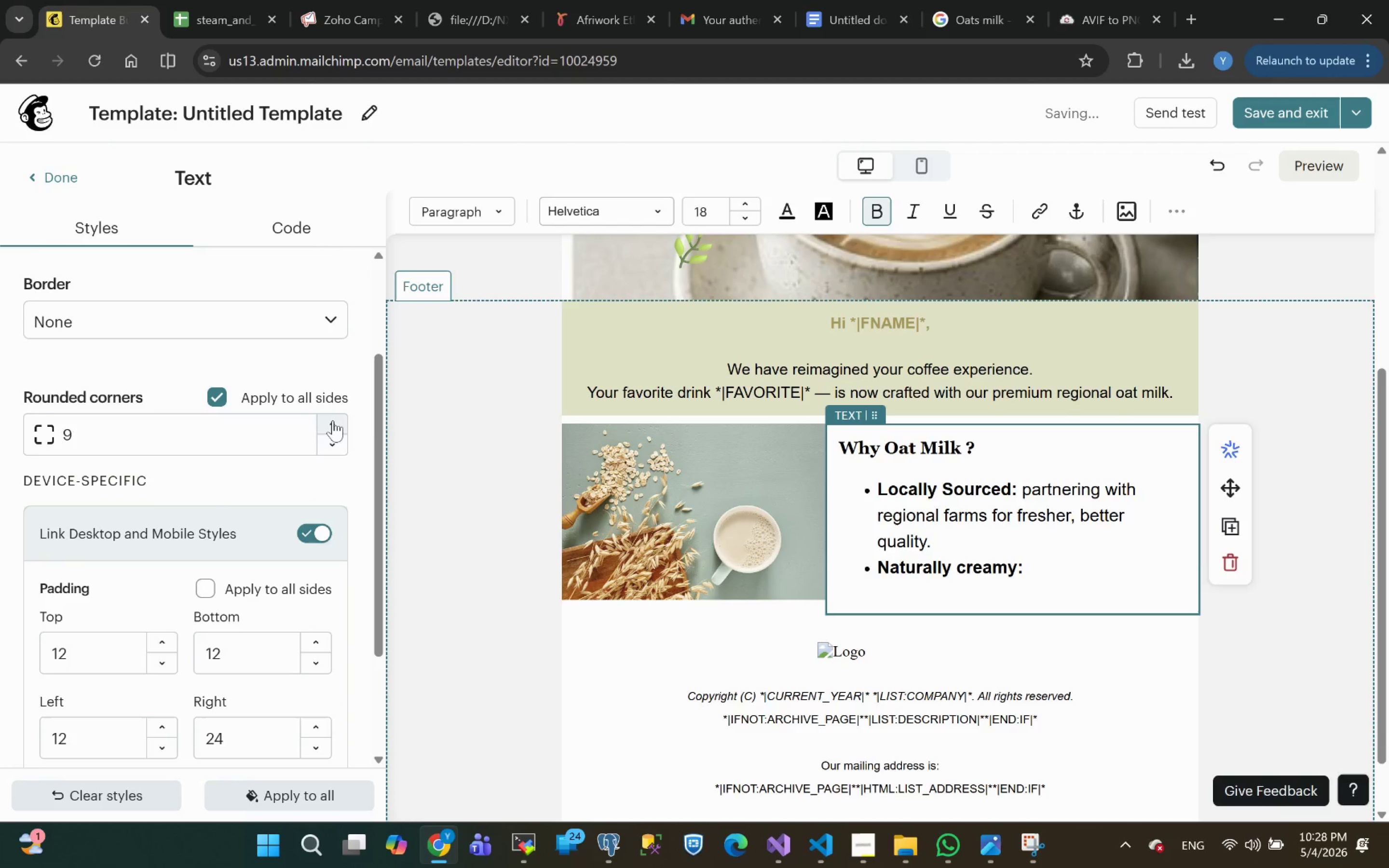 
triple_click([333, 420])
 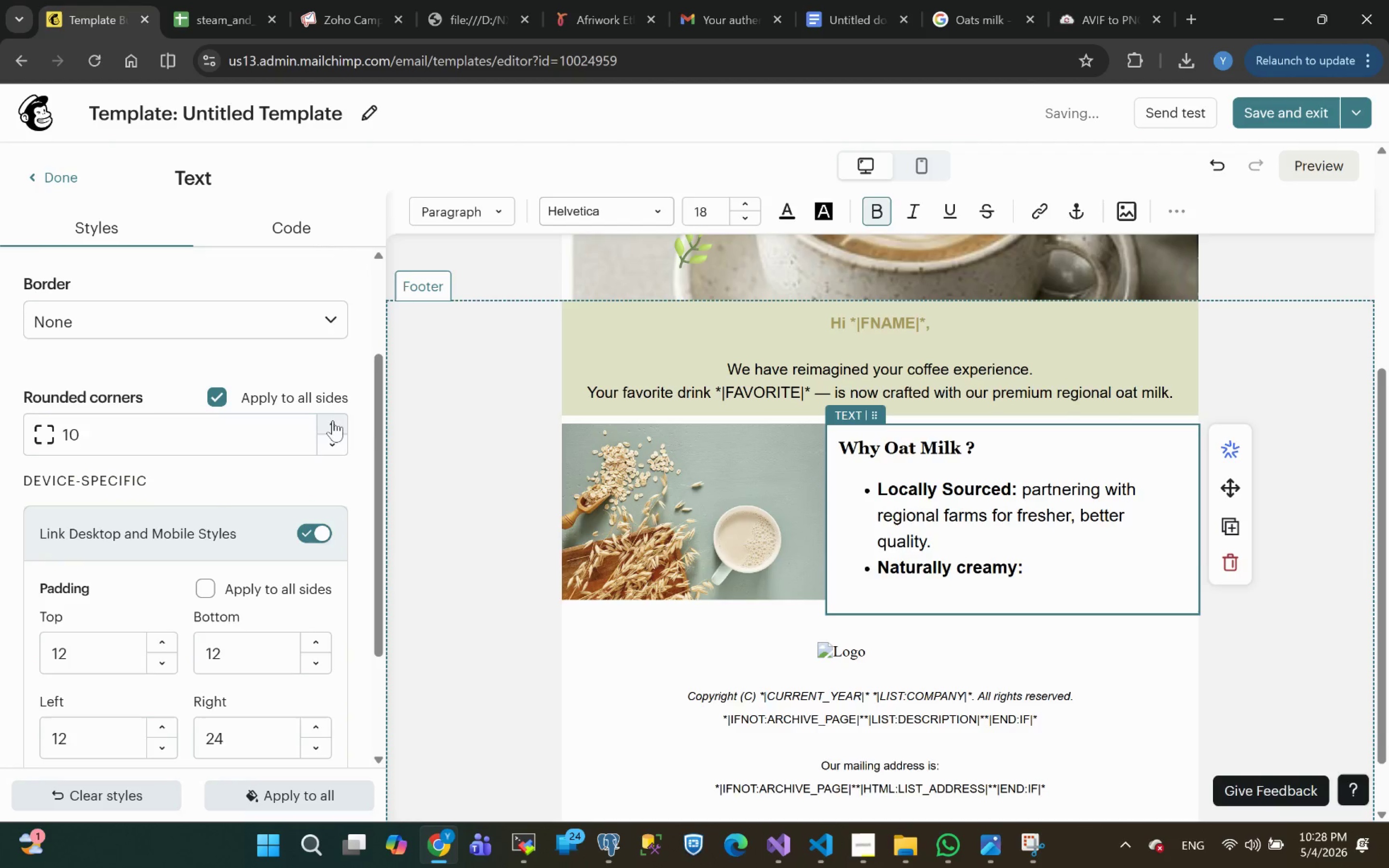 
triple_click([333, 420])
 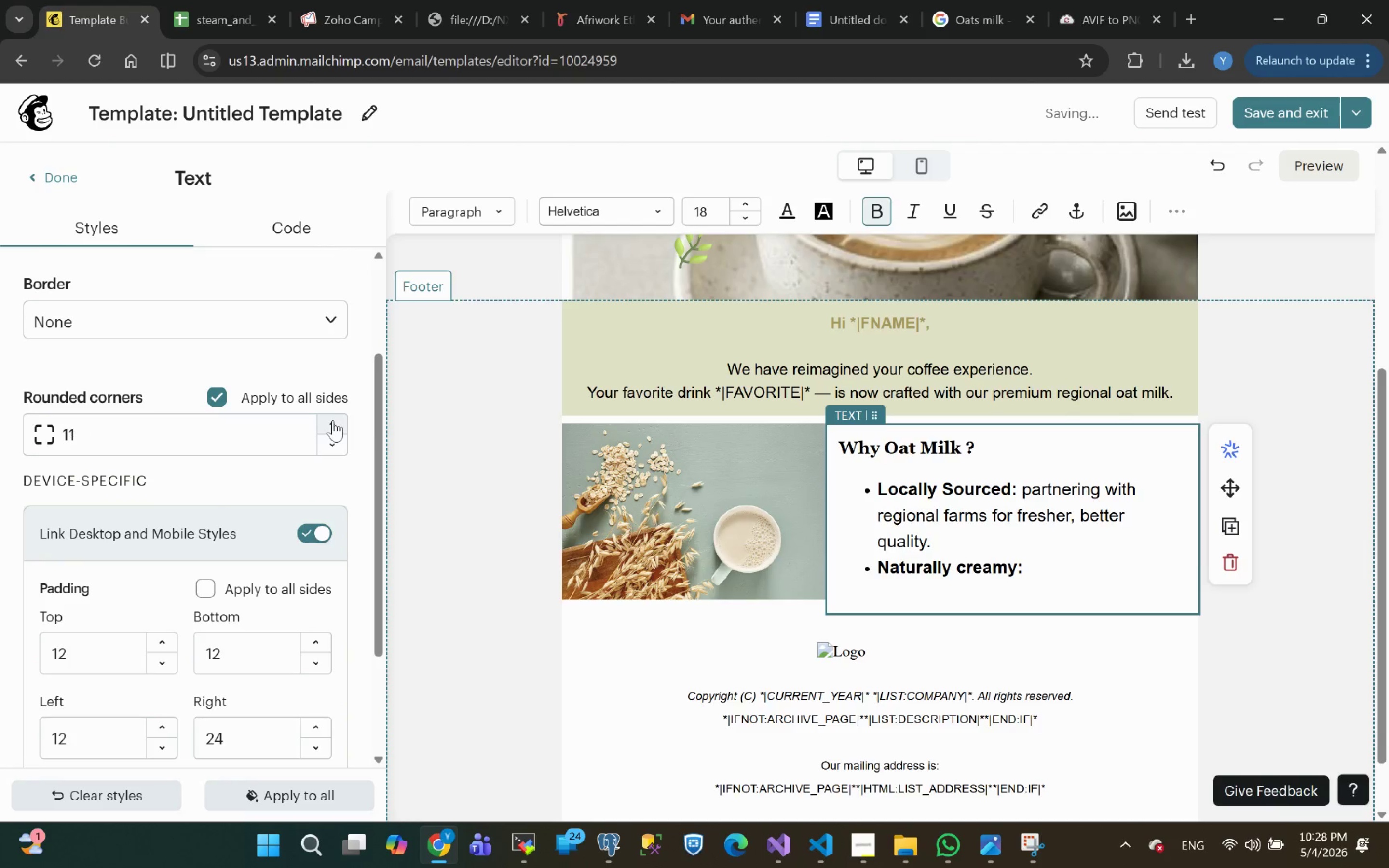 
triple_click([333, 420])
 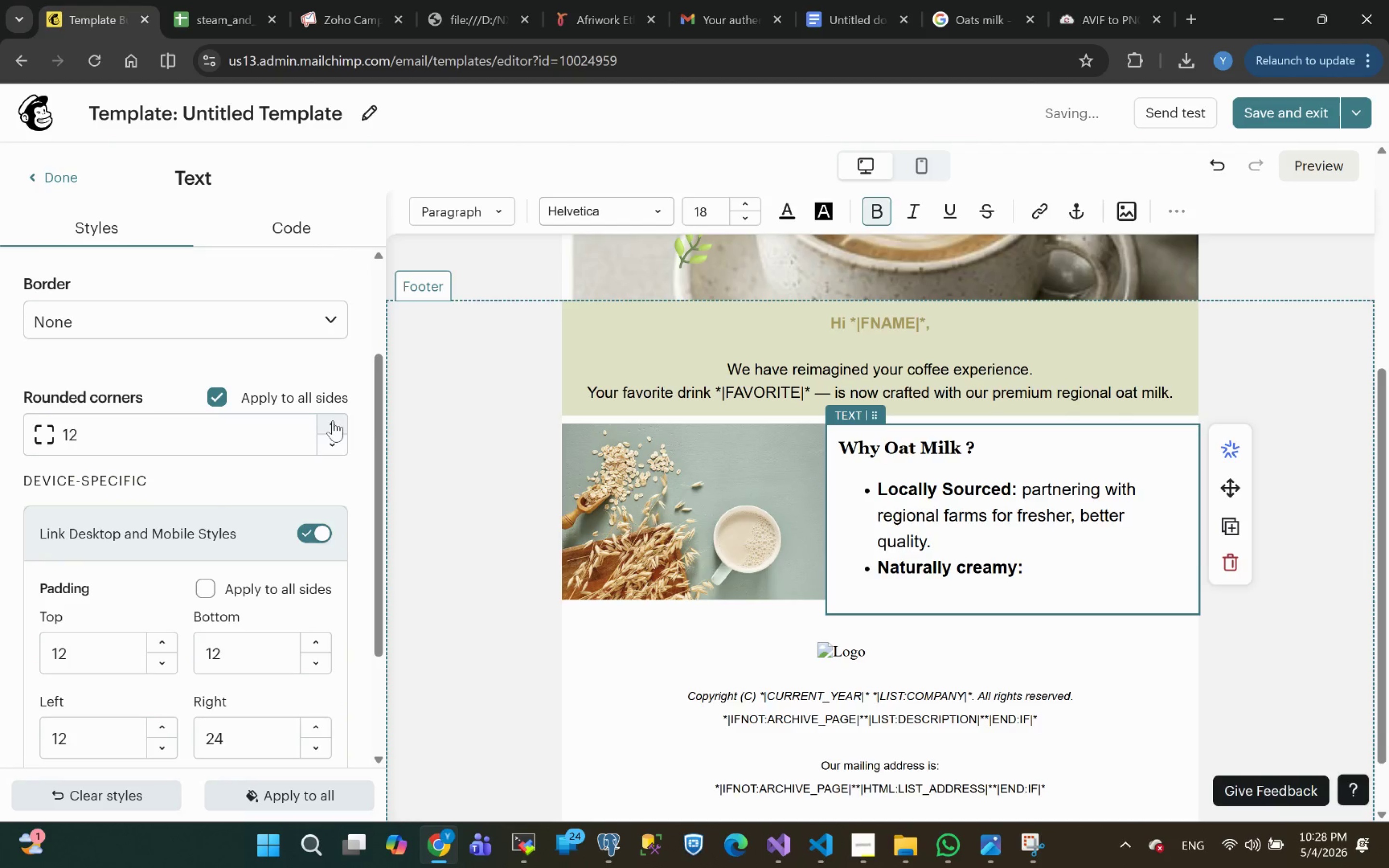 
triple_click([333, 420])
 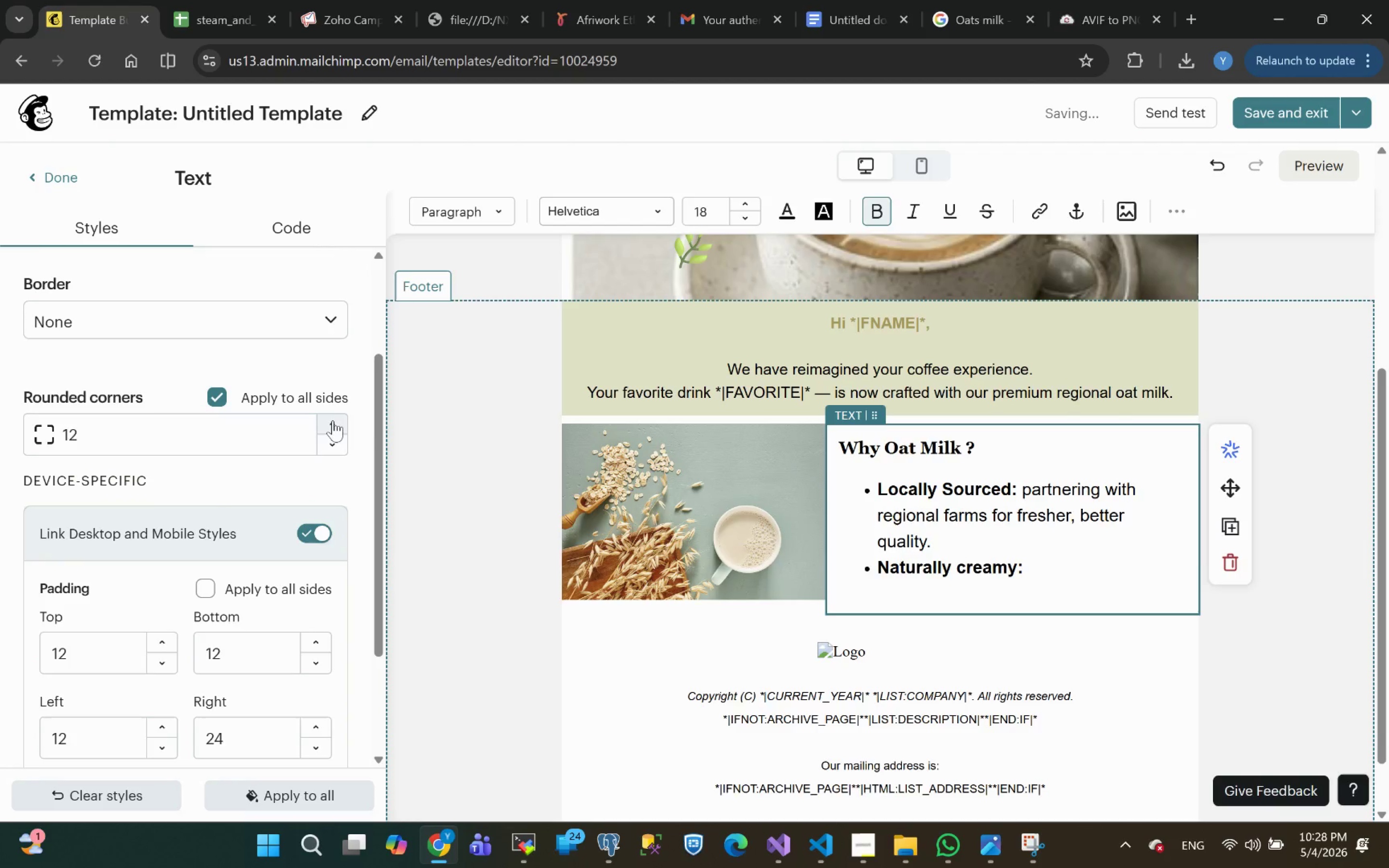 
triple_click([333, 420])
 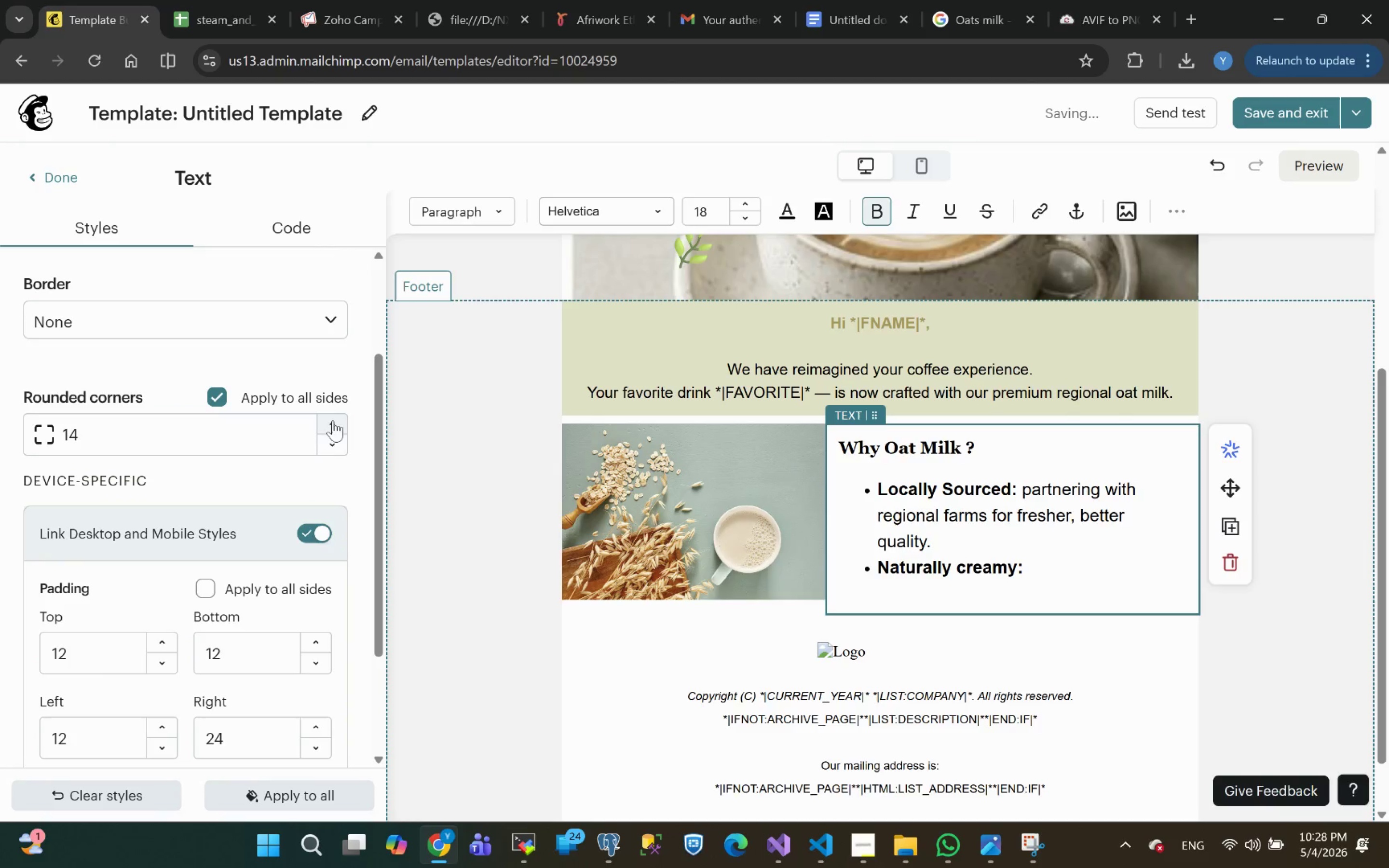 
triple_click([333, 420])
 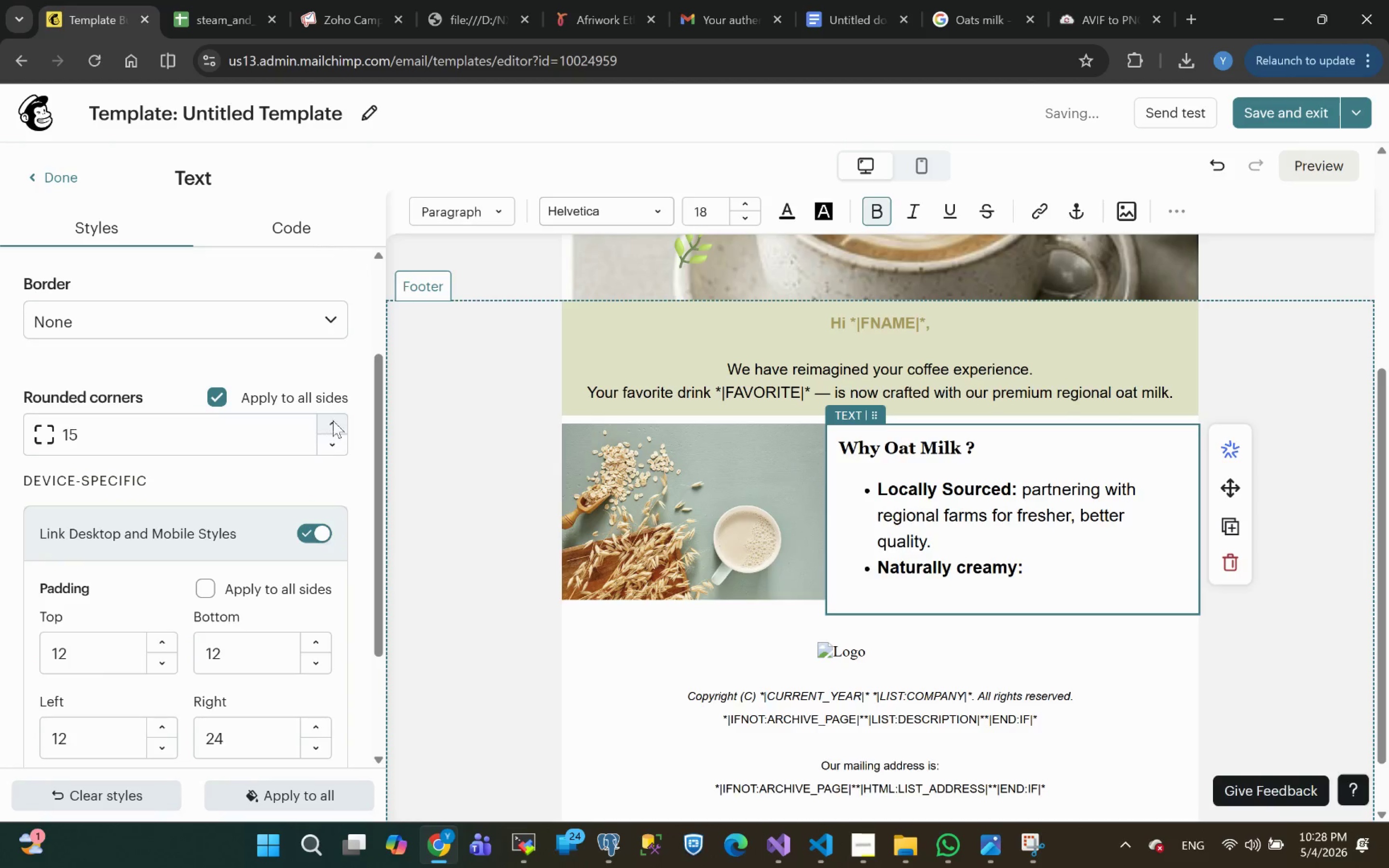 
triple_click([333, 420])
 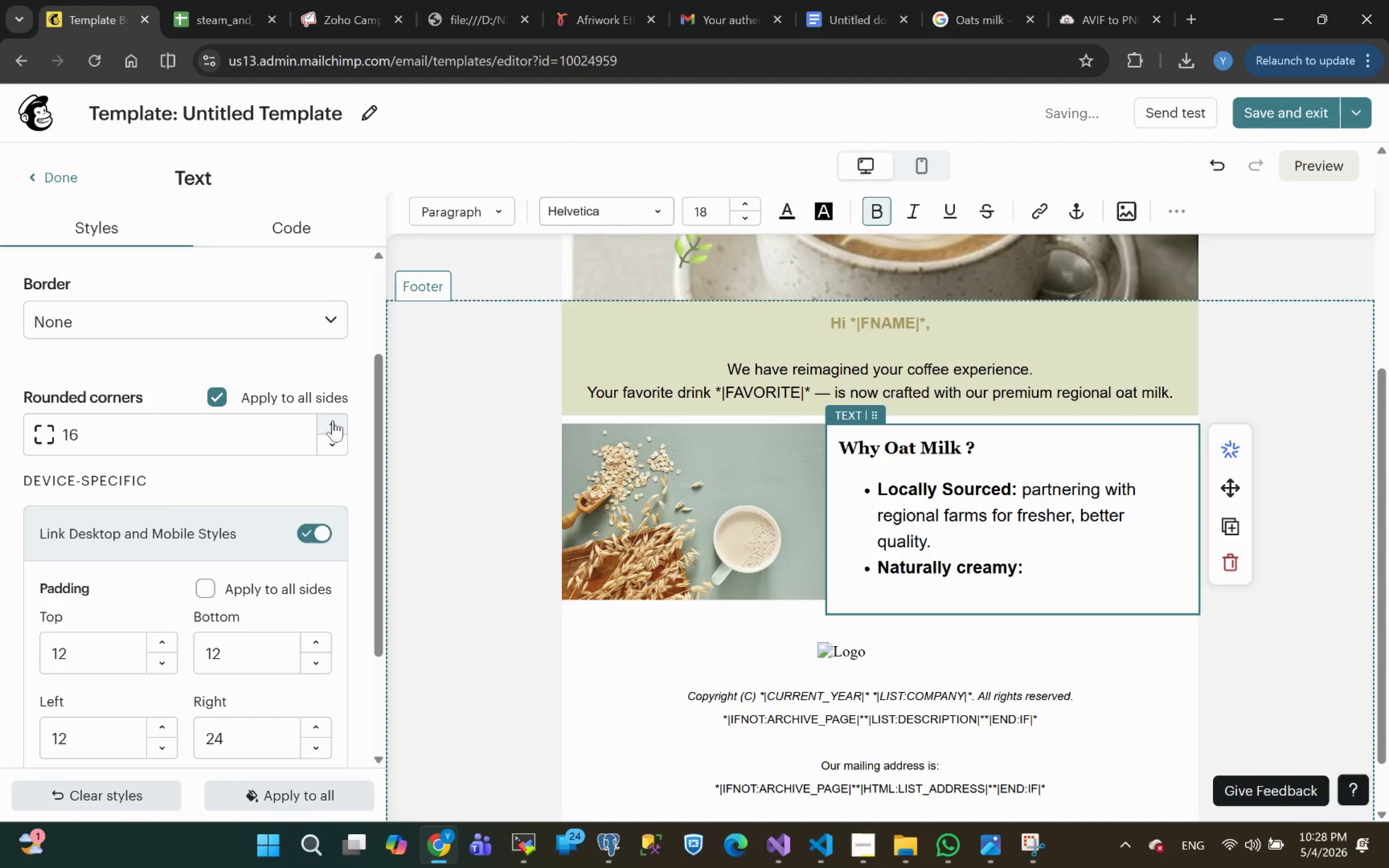 
triple_click([333, 420])
 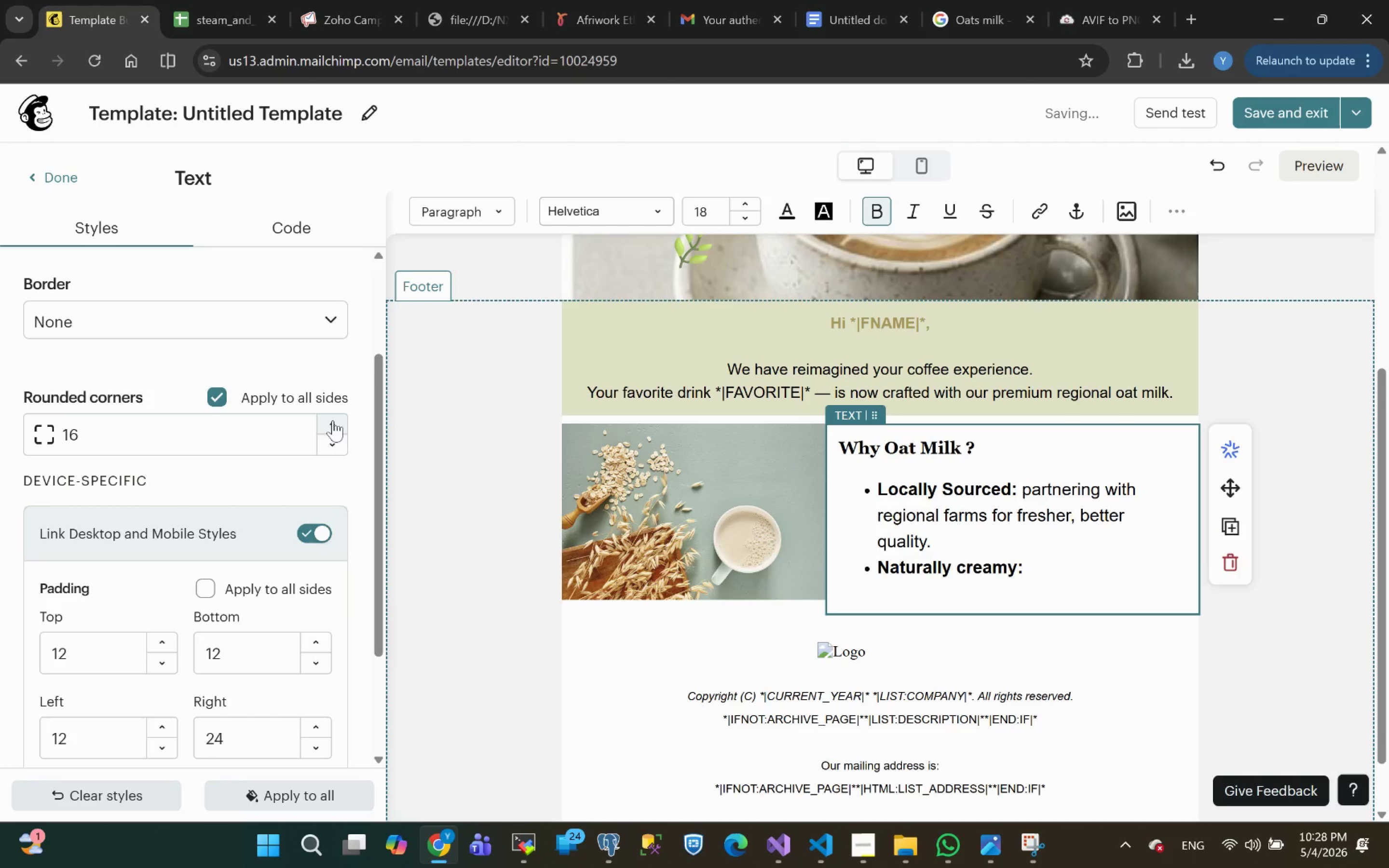 
triple_click([333, 420])
 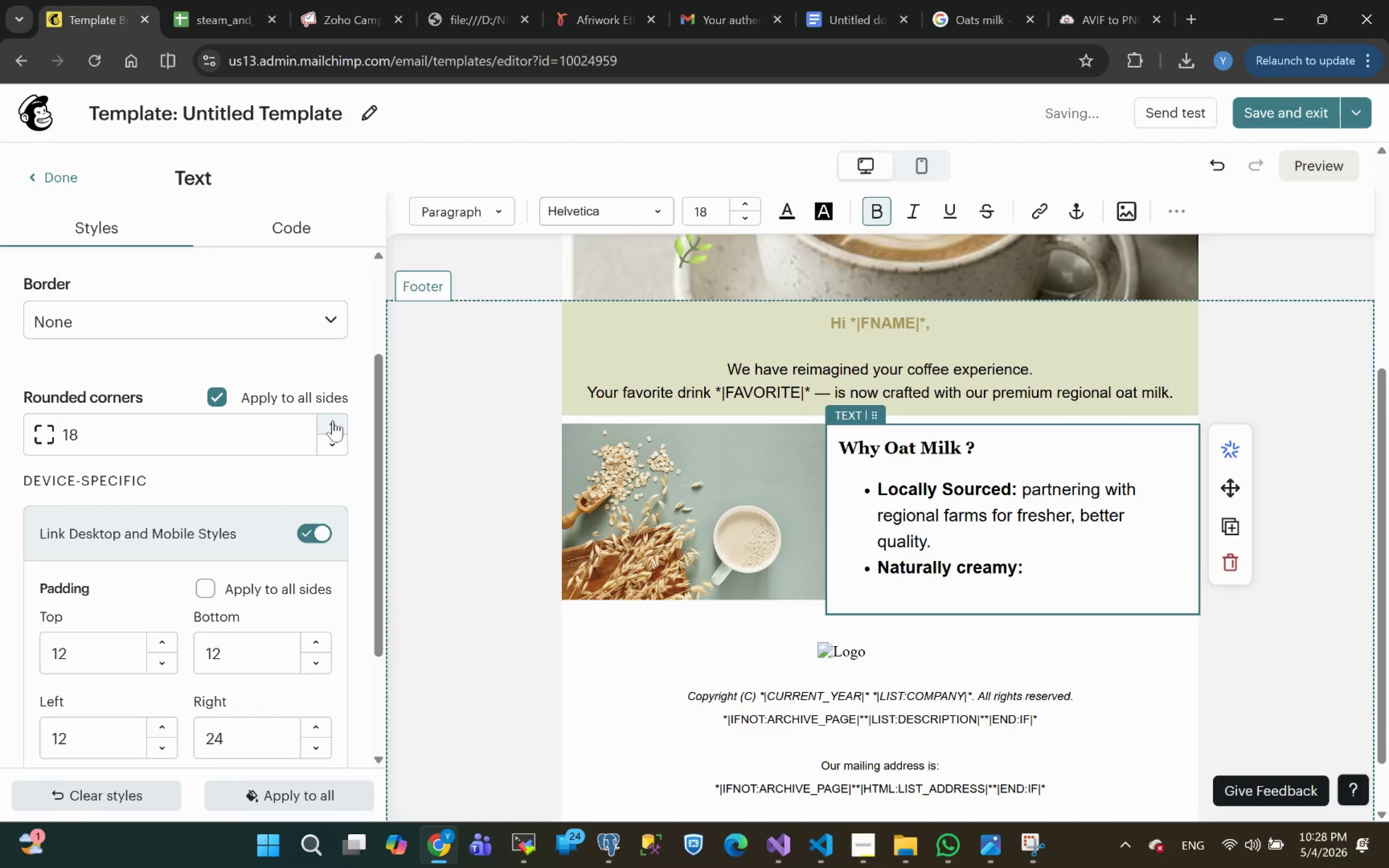 
left_click_drag(start_coordinate=[333, 420], to_coordinate=[190, 441])
 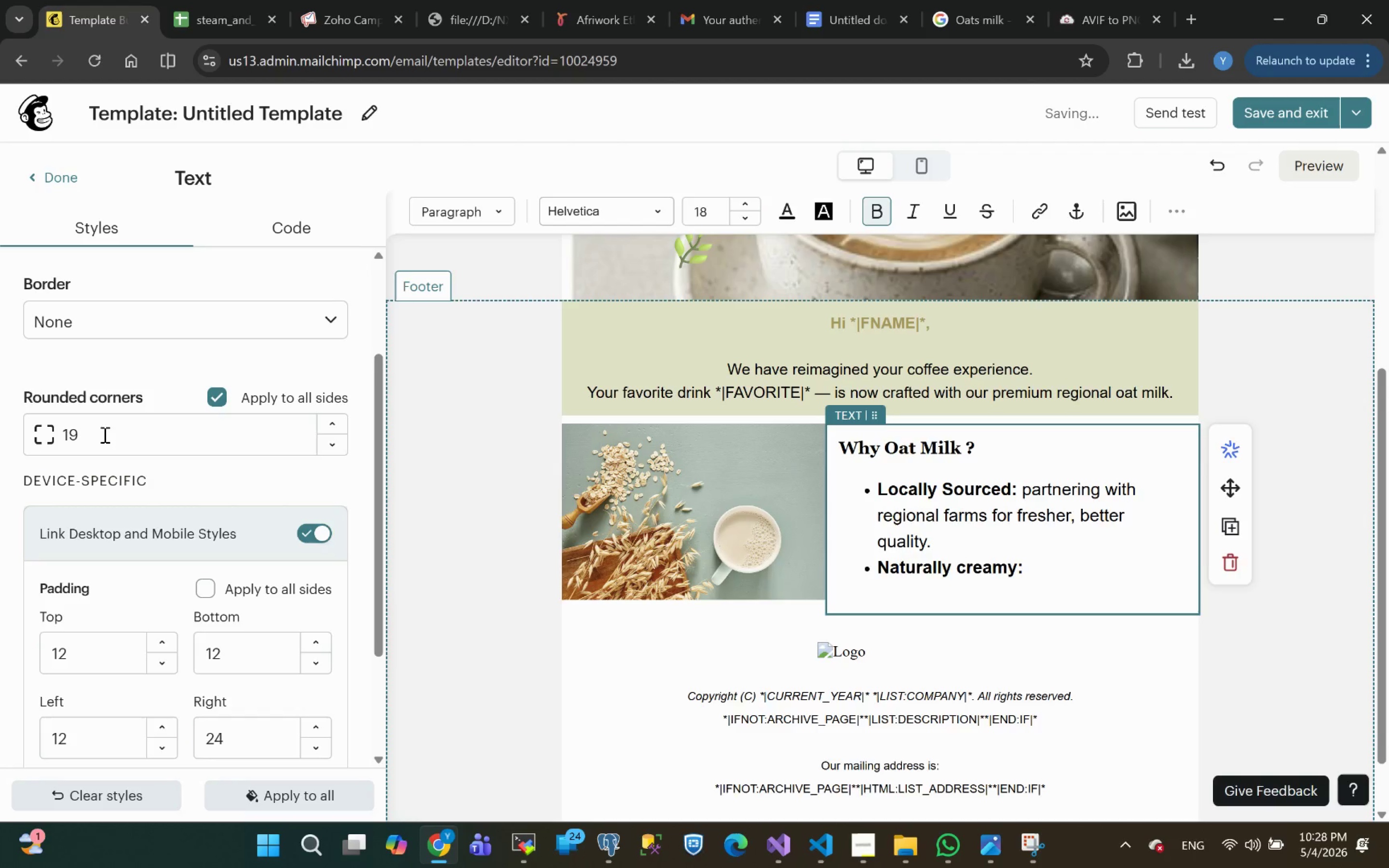 
left_click_drag(start_coordinate=[104, 434], to_coordinate=[21, 451])
 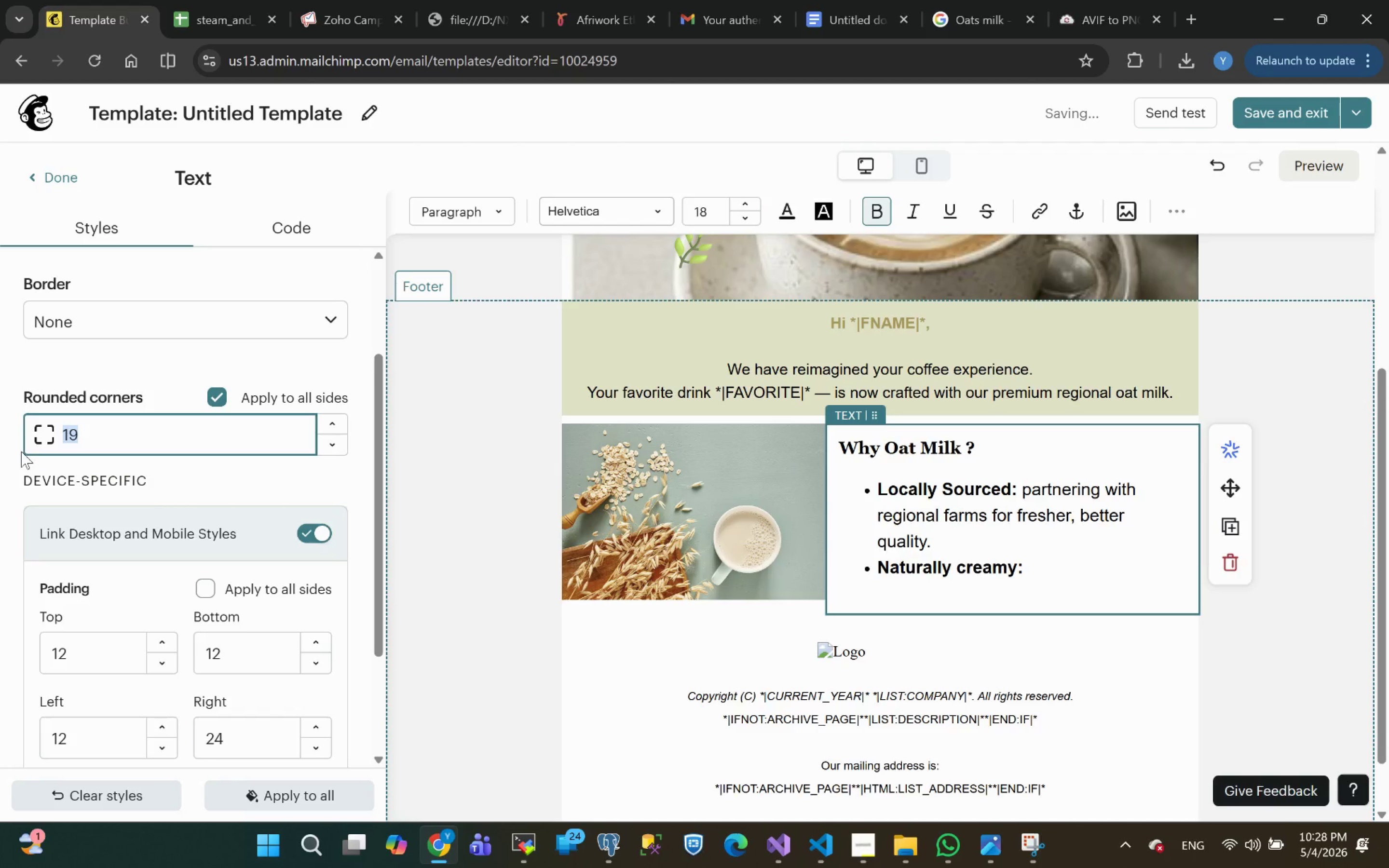 
type(200)
 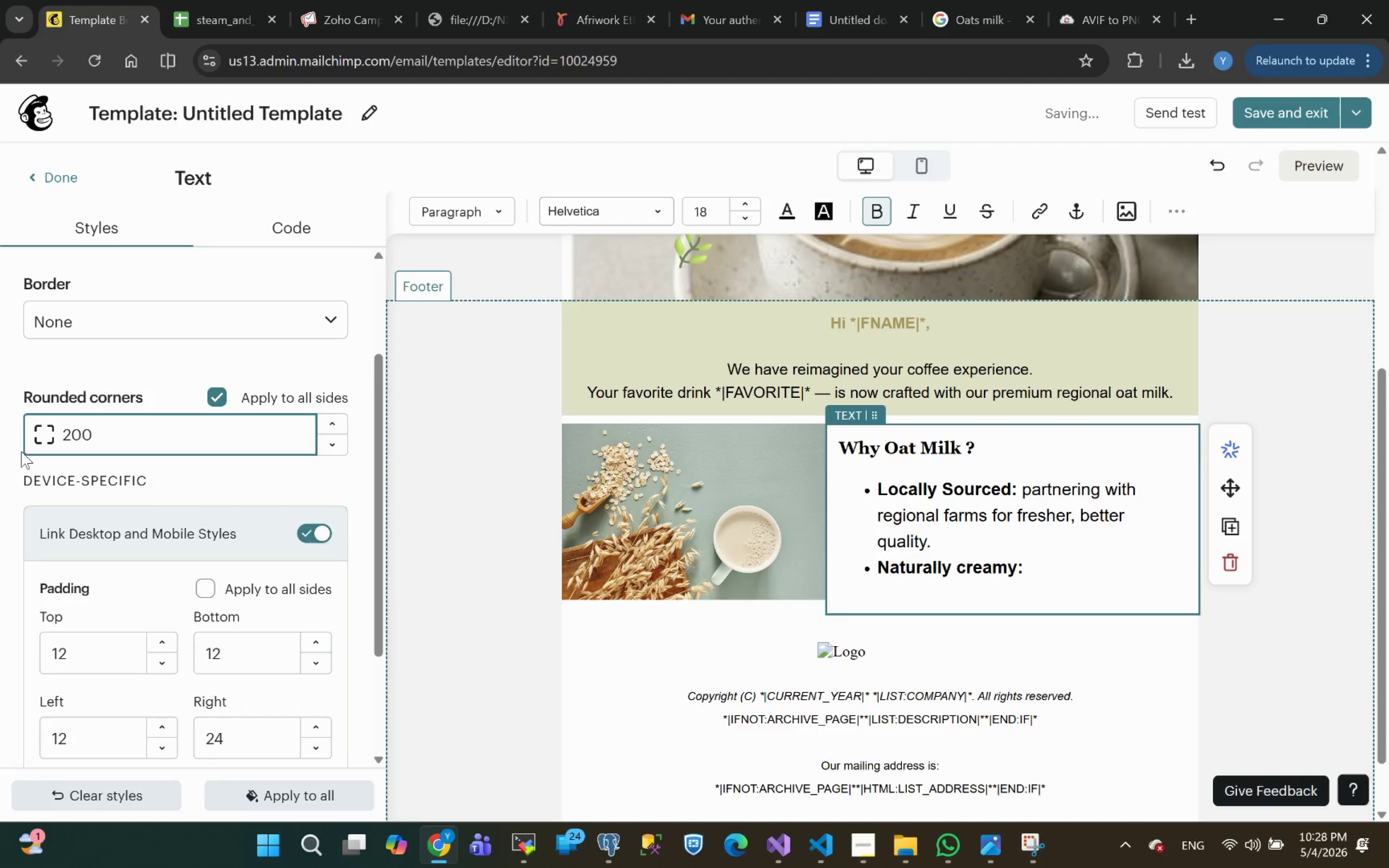 
key(Enter)
 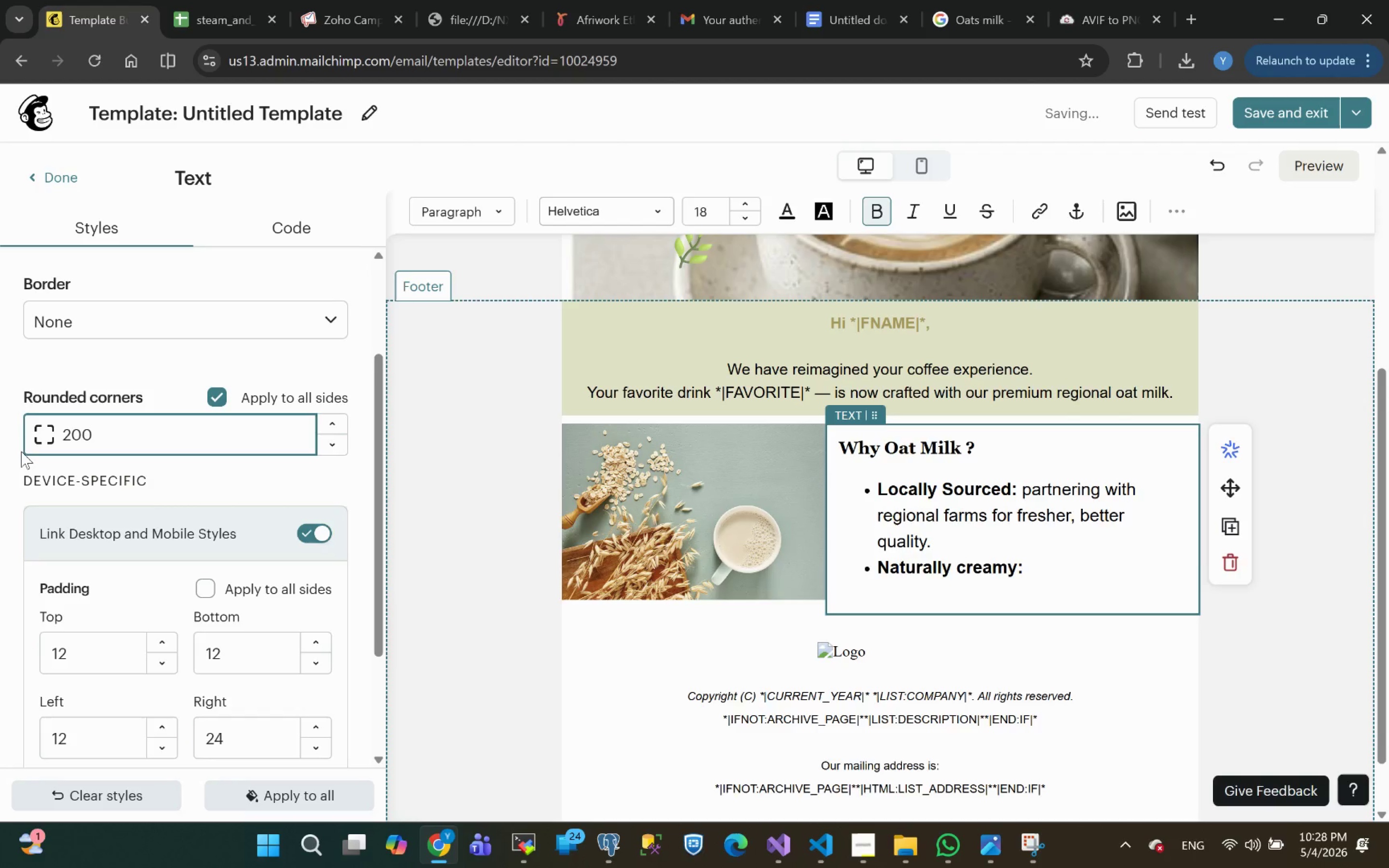 
wait(5.75)
 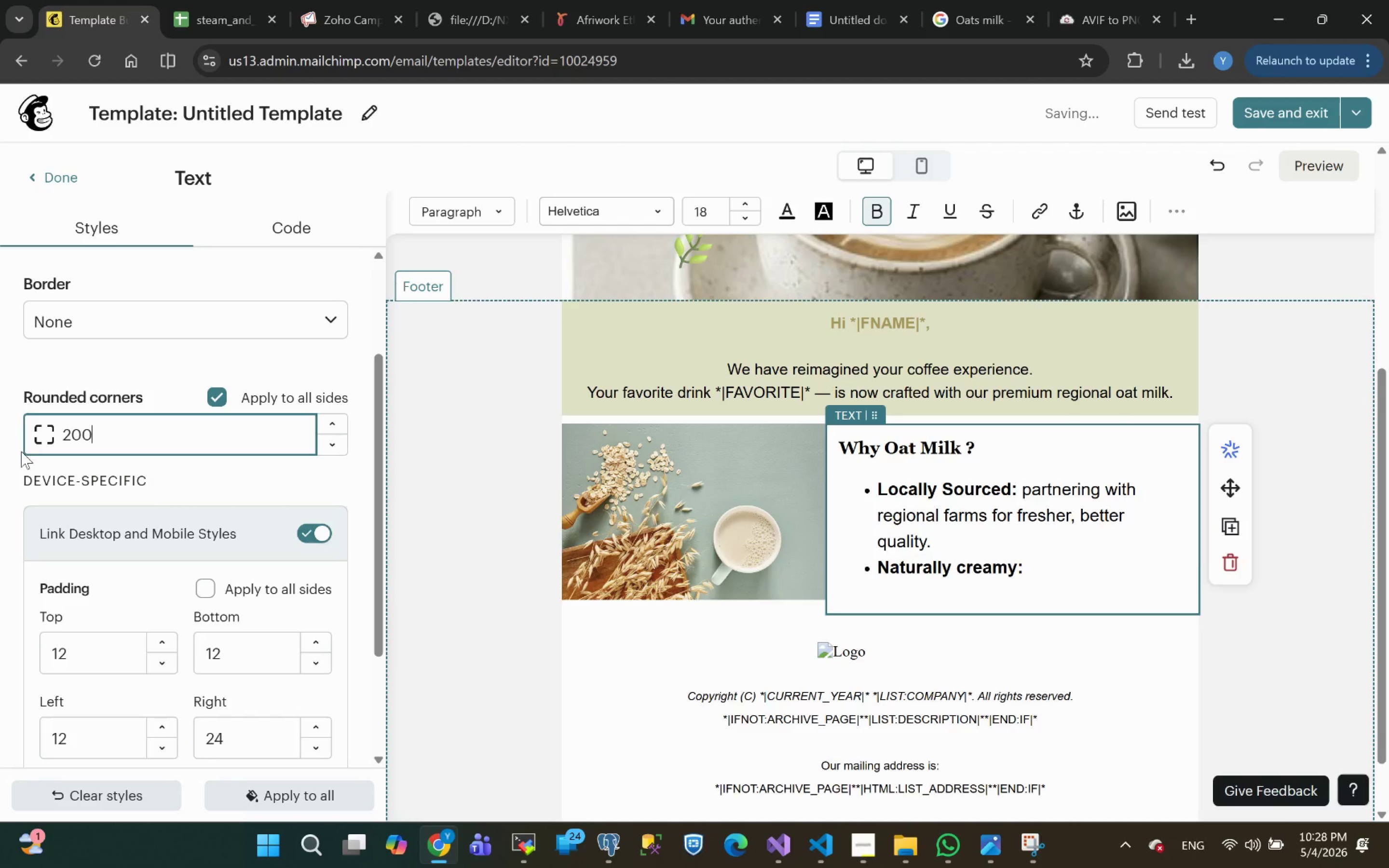 
key(Backspace)
 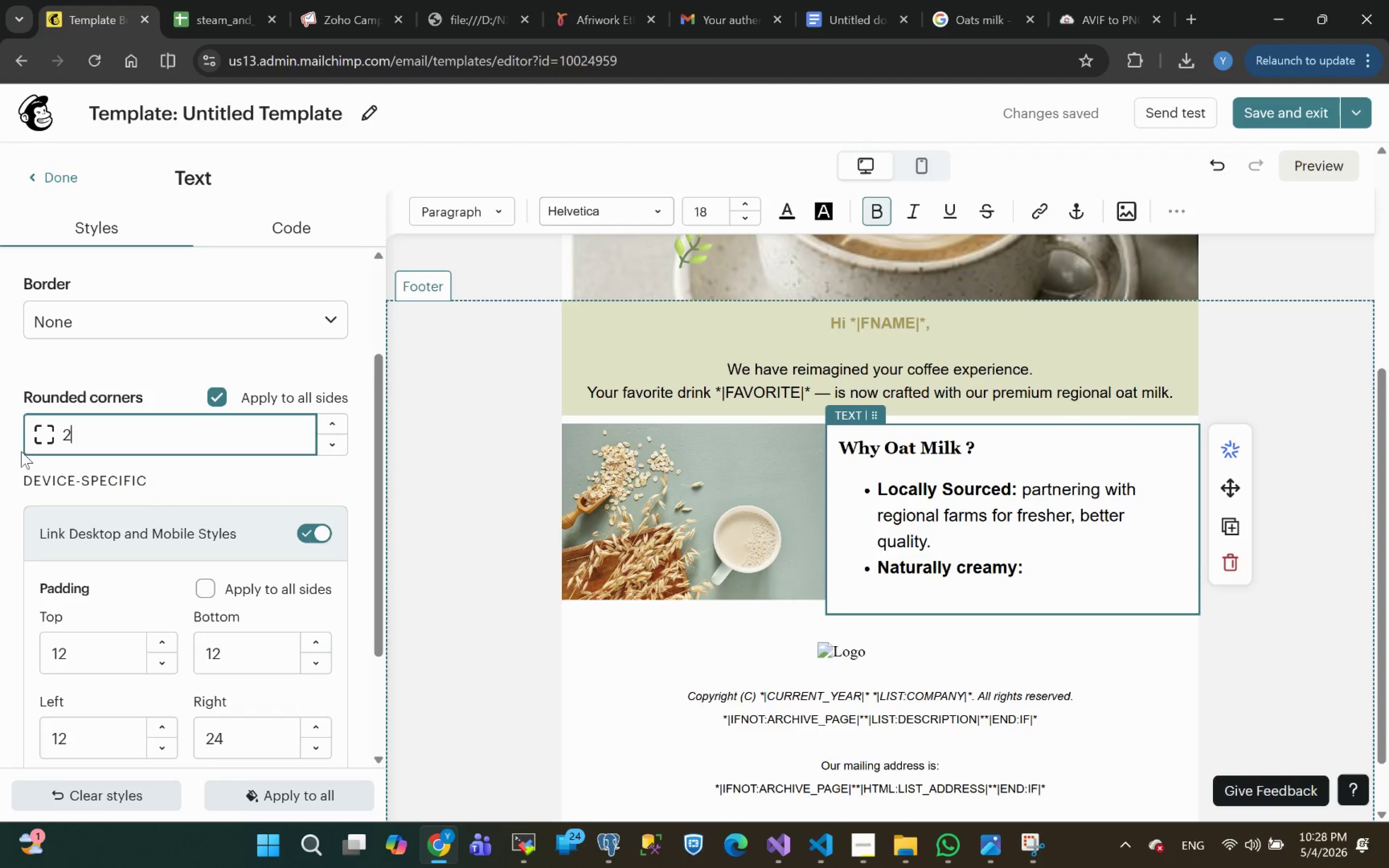 
key(Backspace)
 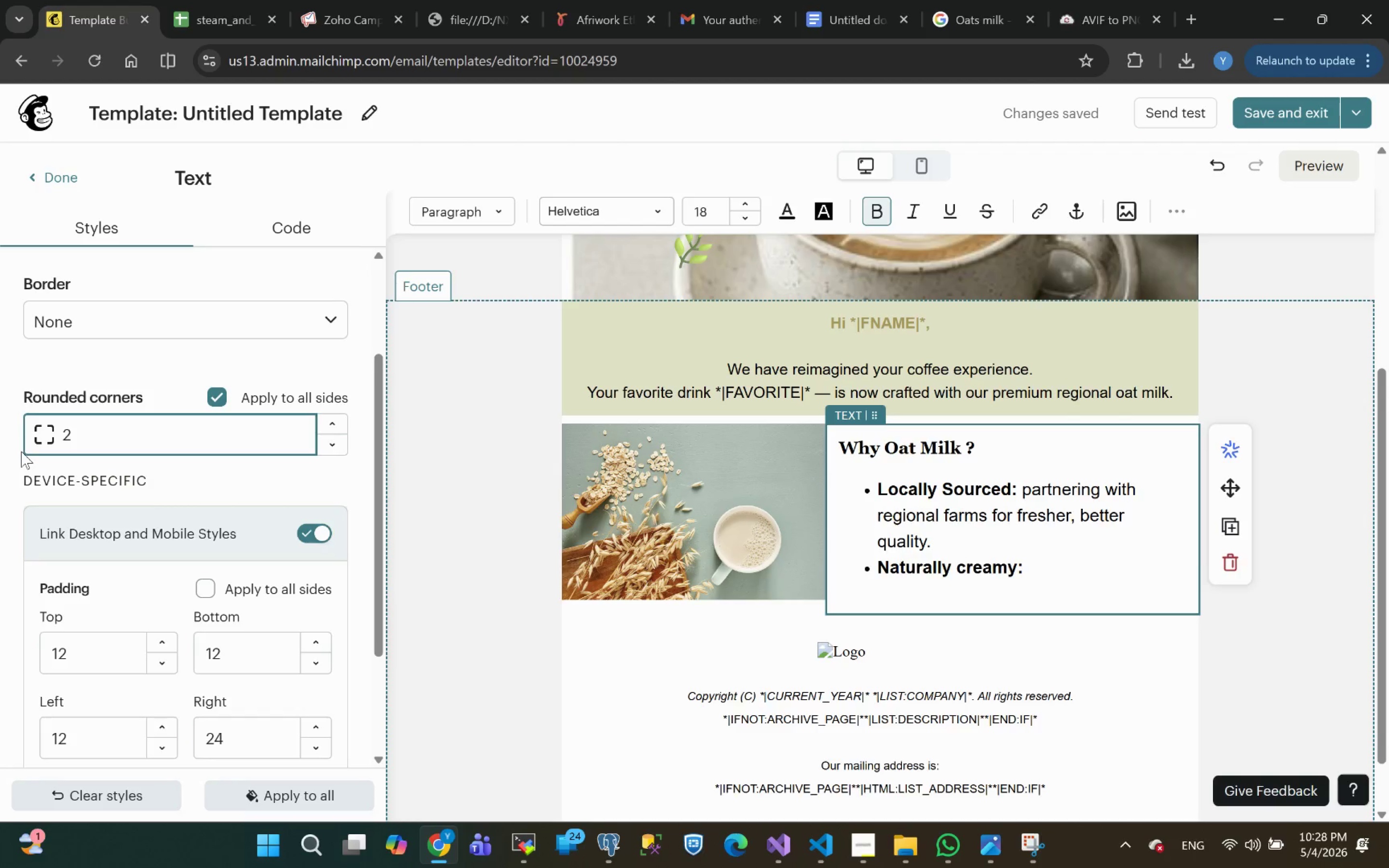 
key(Backspace)
 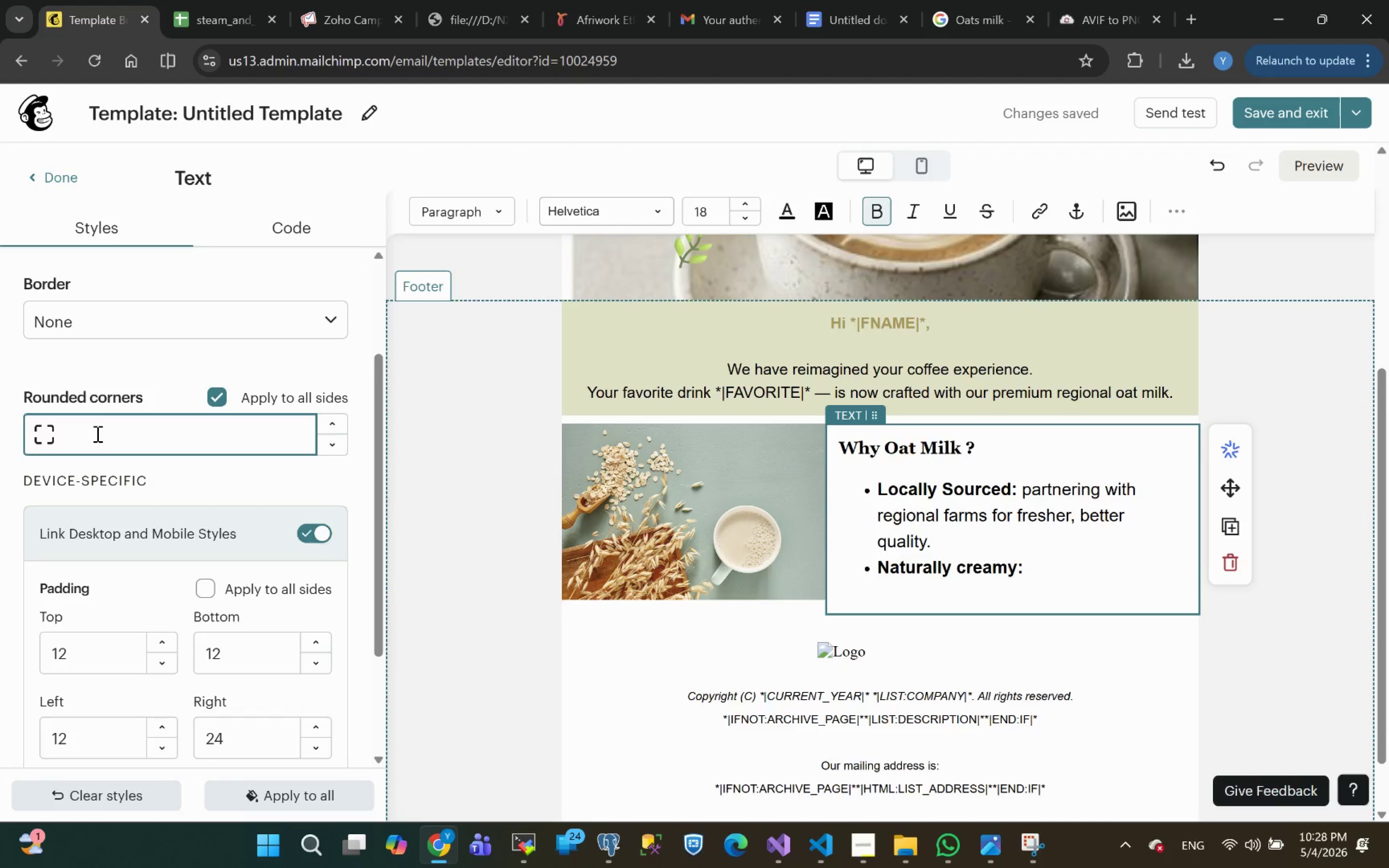 
type(300)
 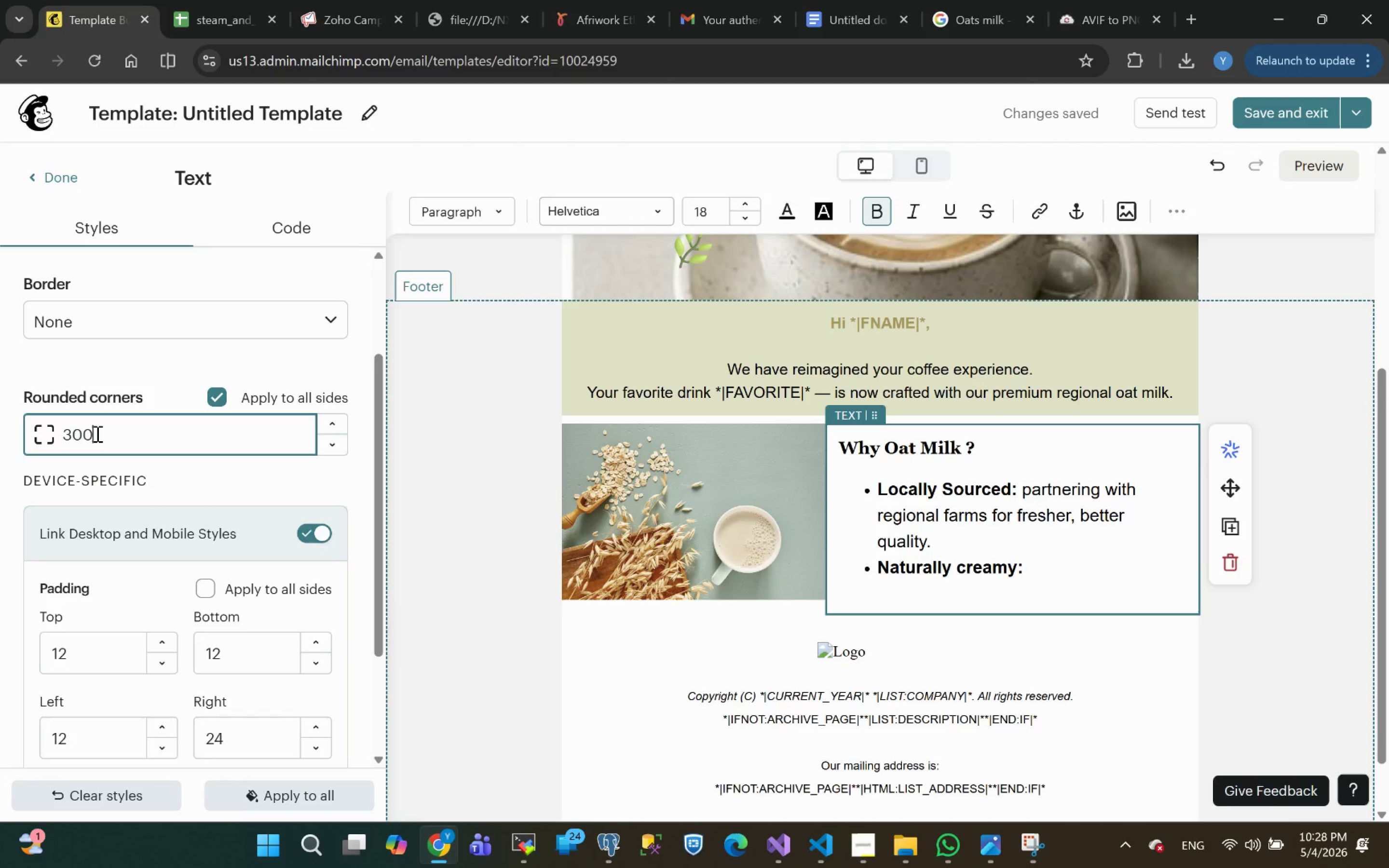 
key(Enter)
 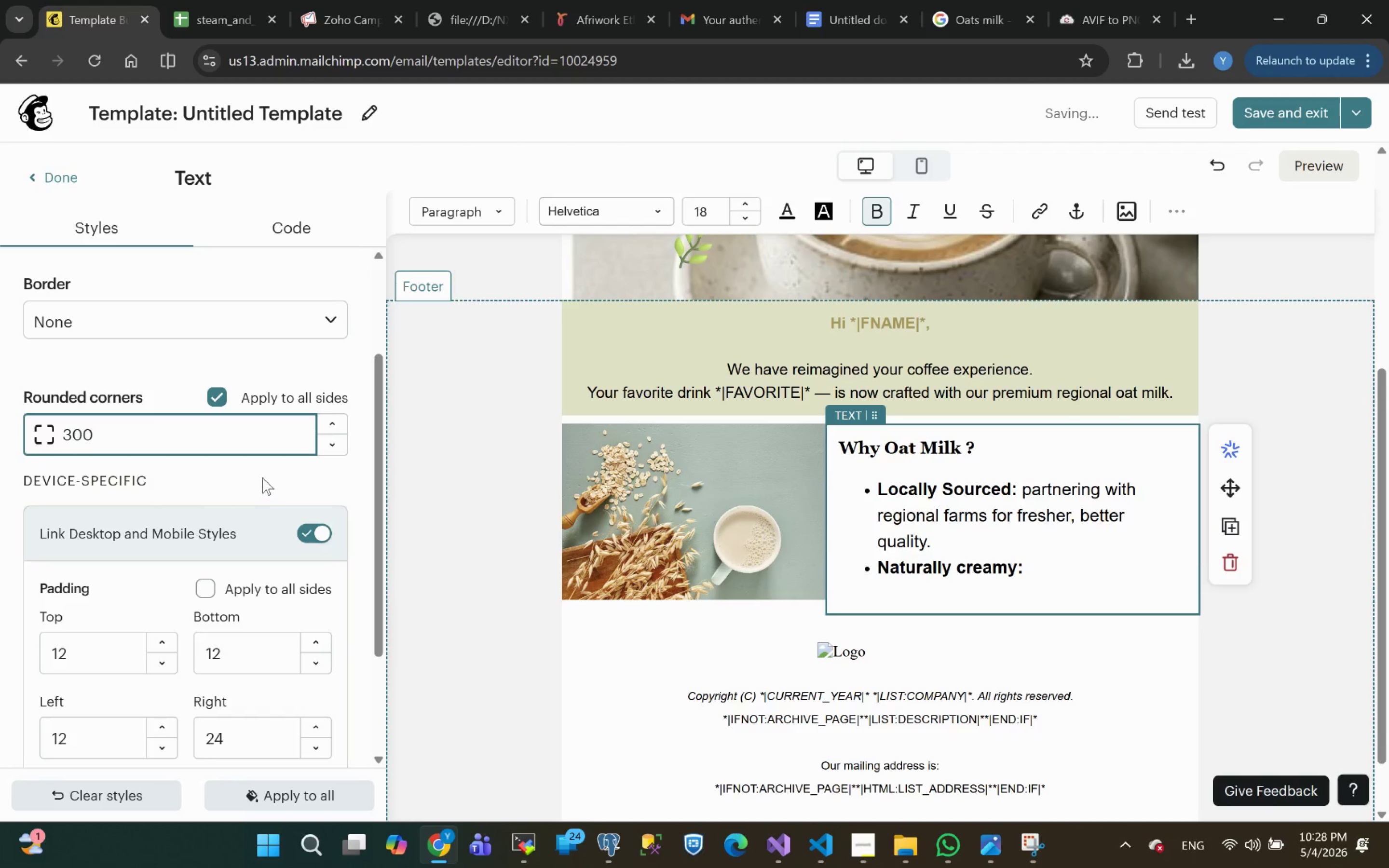 
left_click([592, 492])
 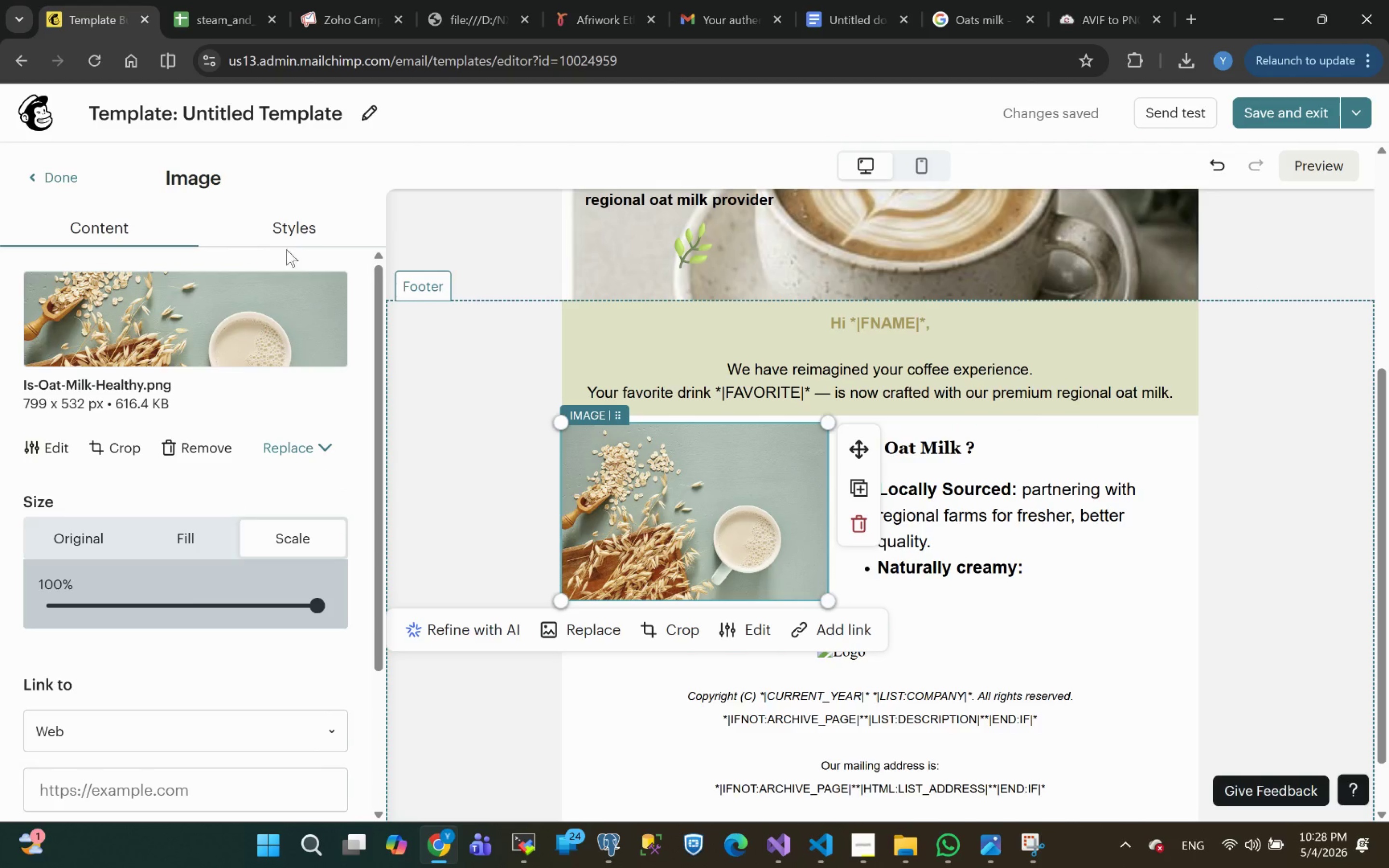 
left_click([292, 222])
 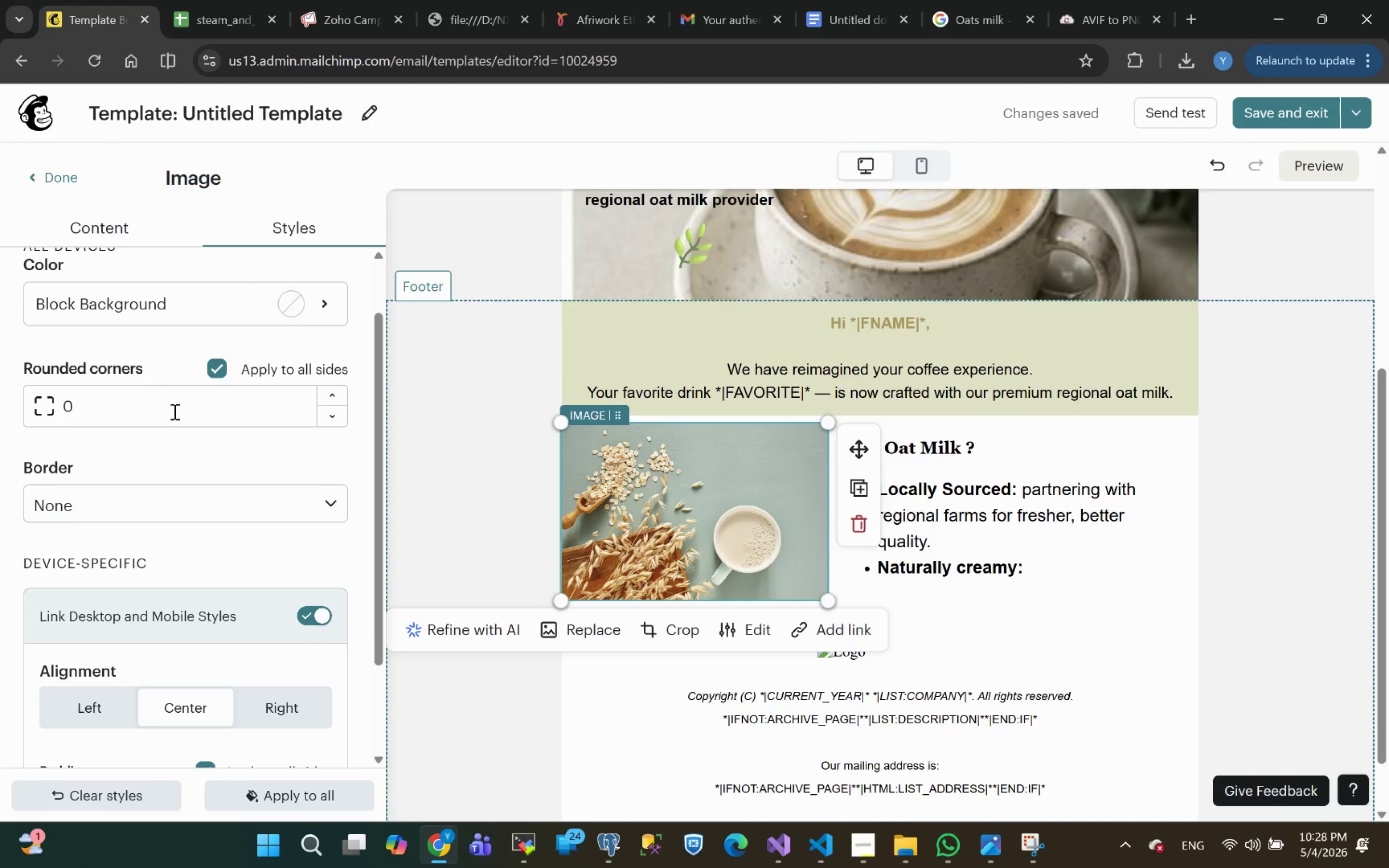 
left_click([153, 401])
 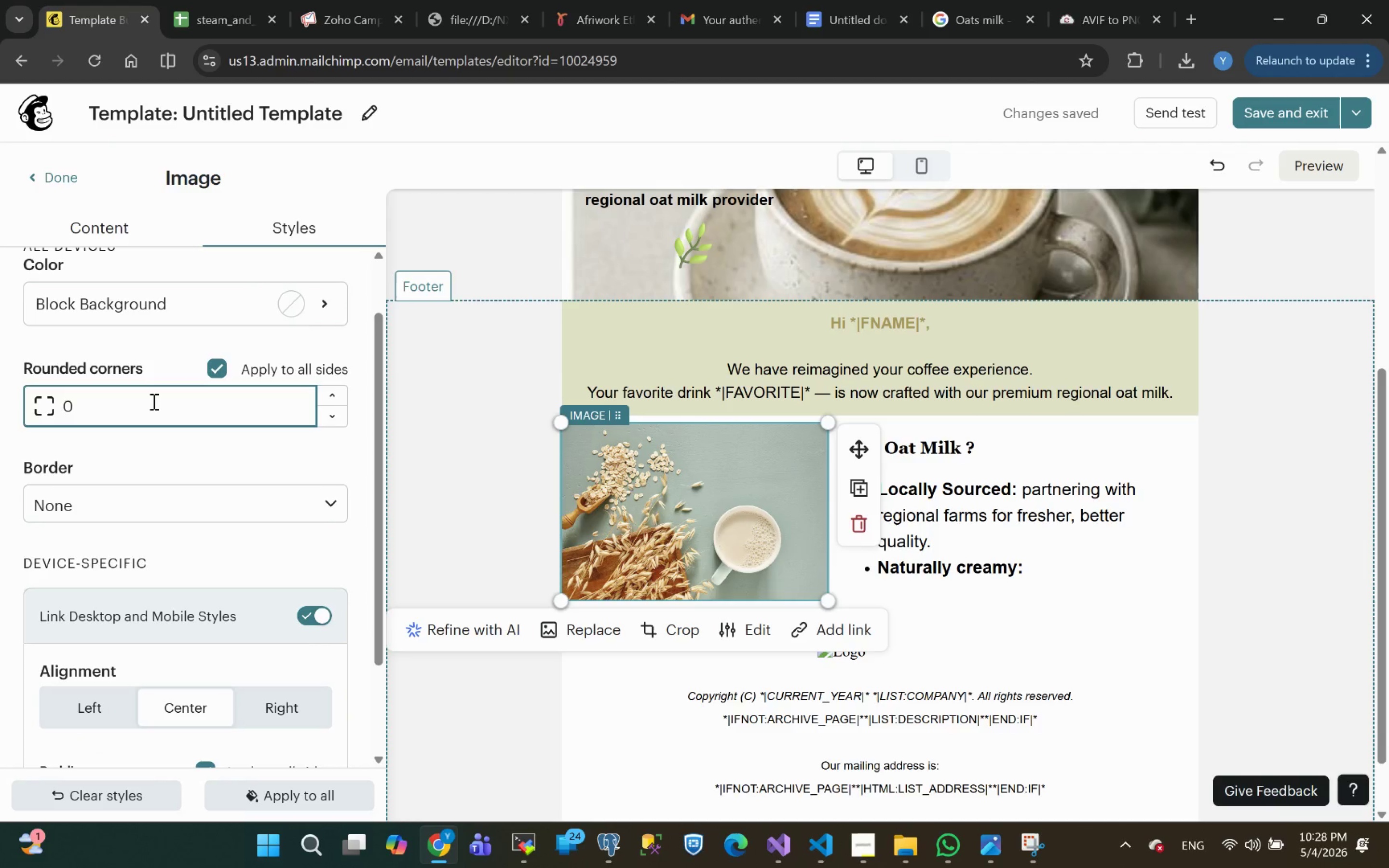 
key(Backspace)
type(30)
 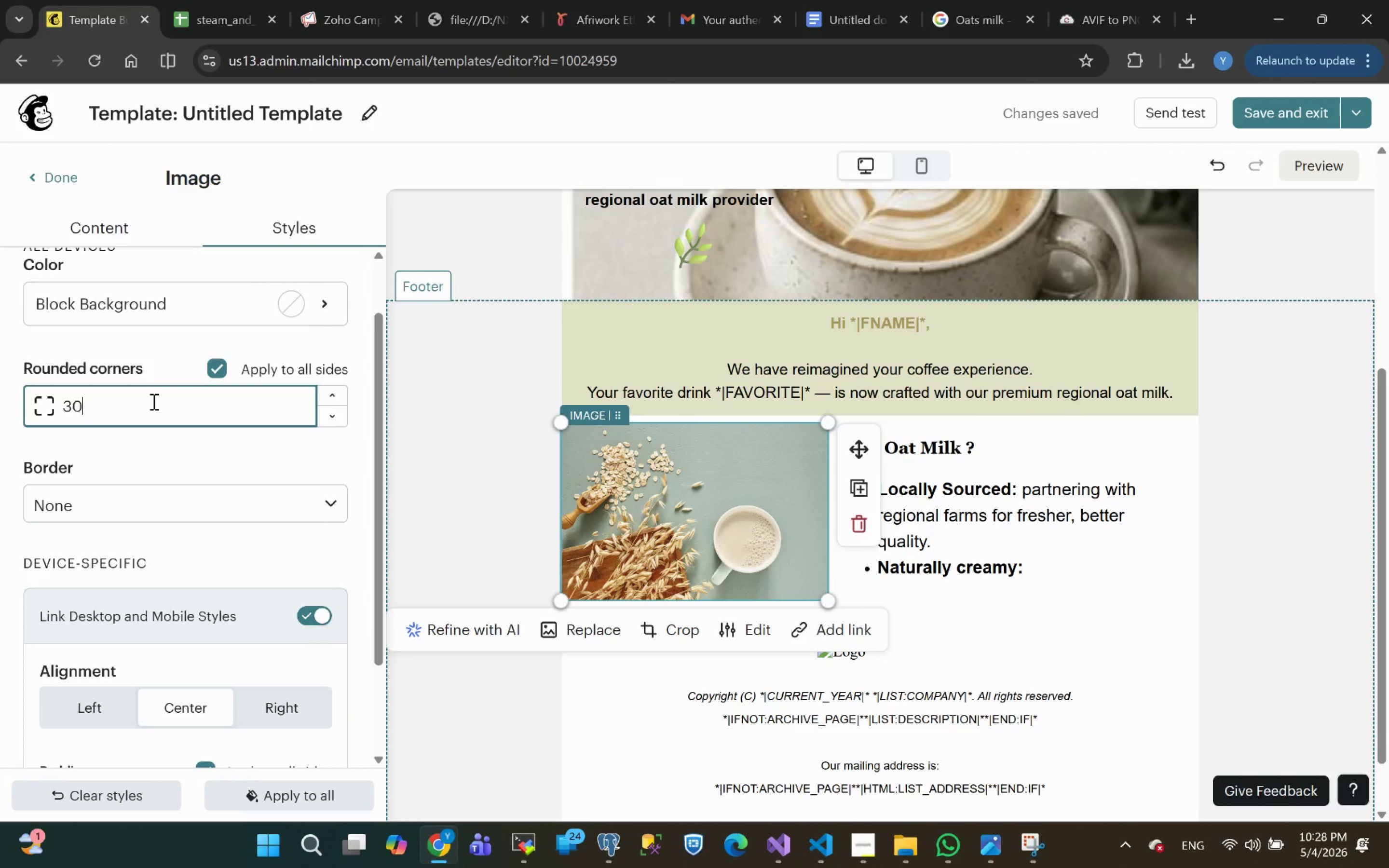 
key(Enter)
 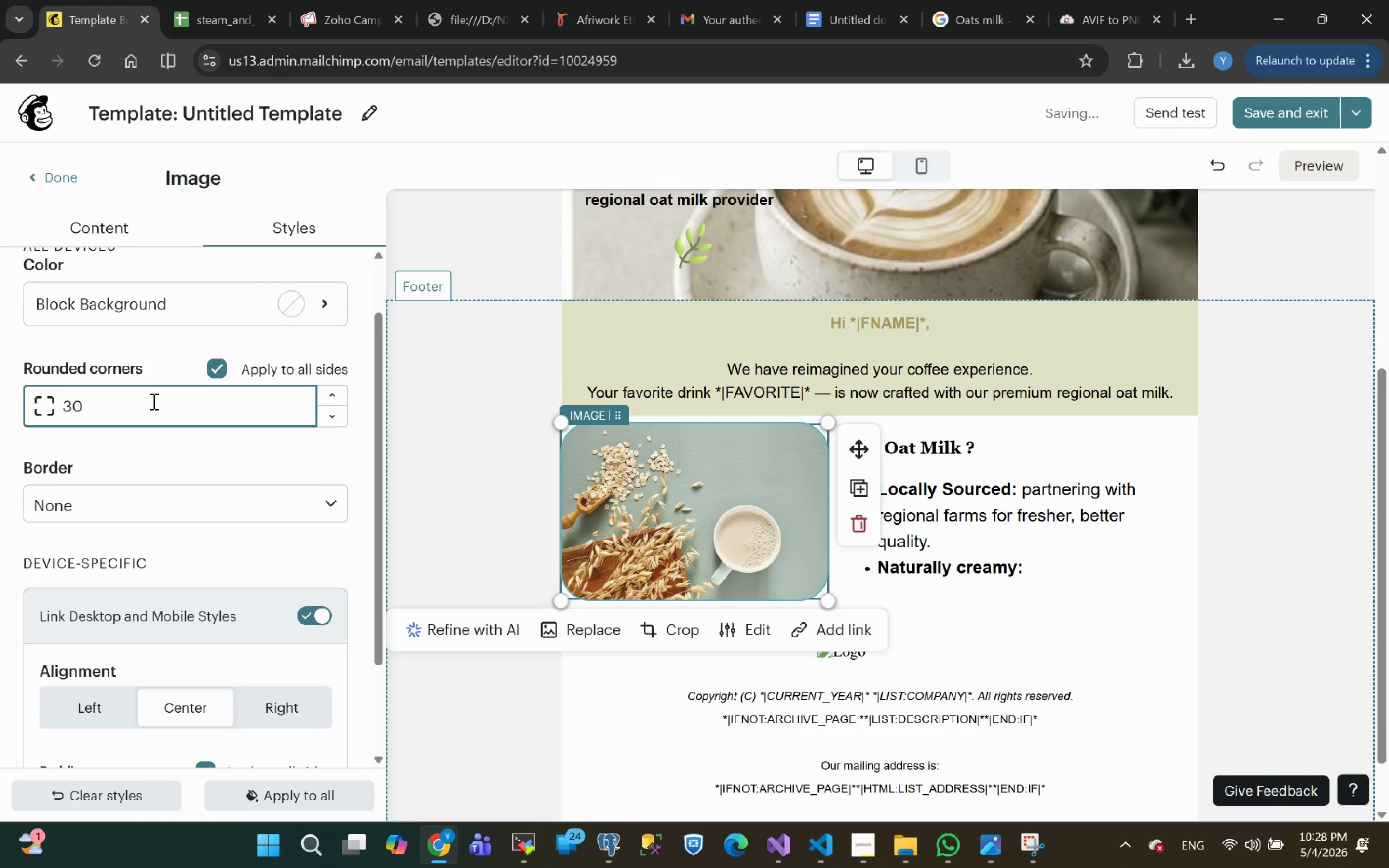 
key(Backspace)
key(Backspace)
type(100)
 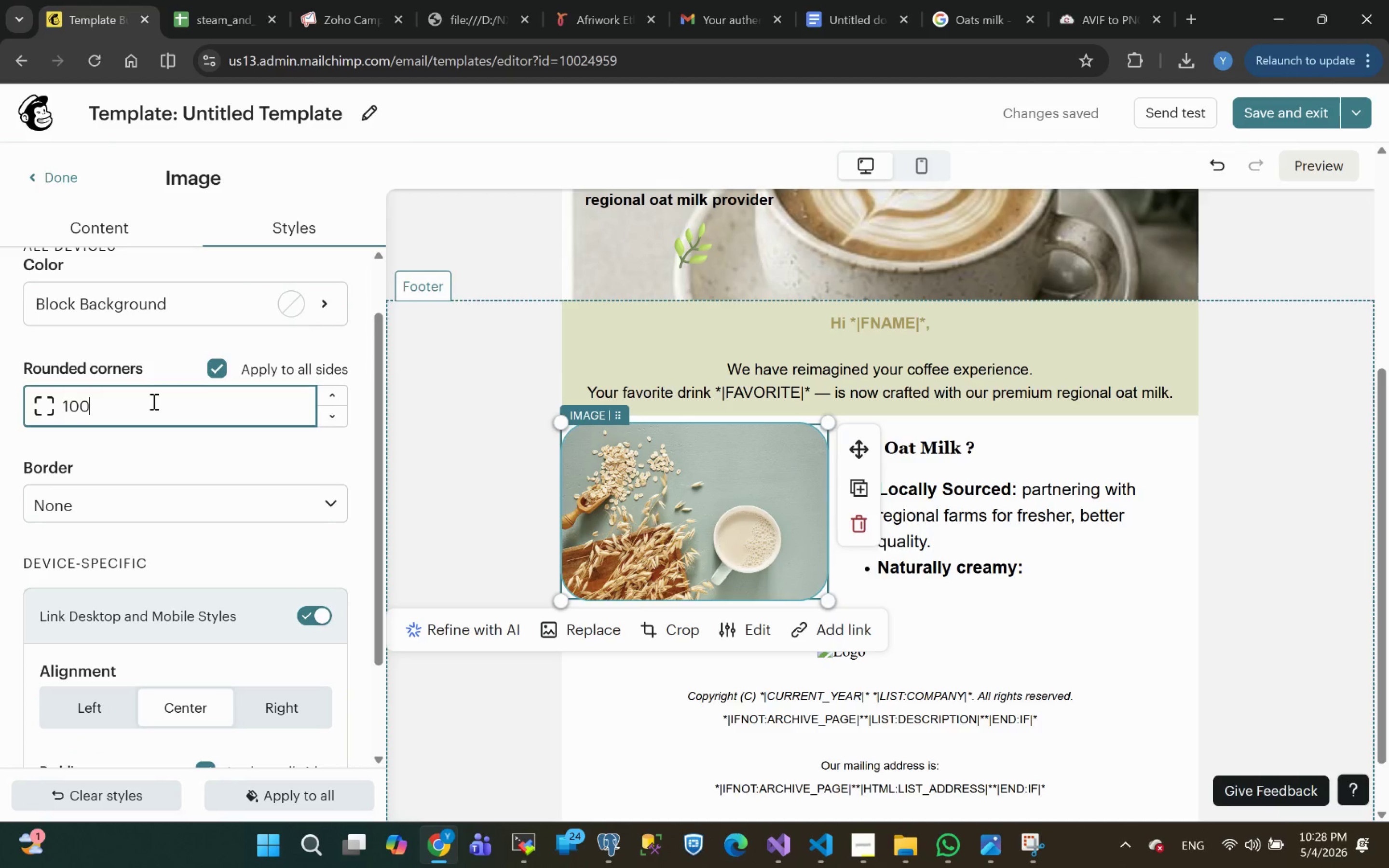 
key(Enter)
 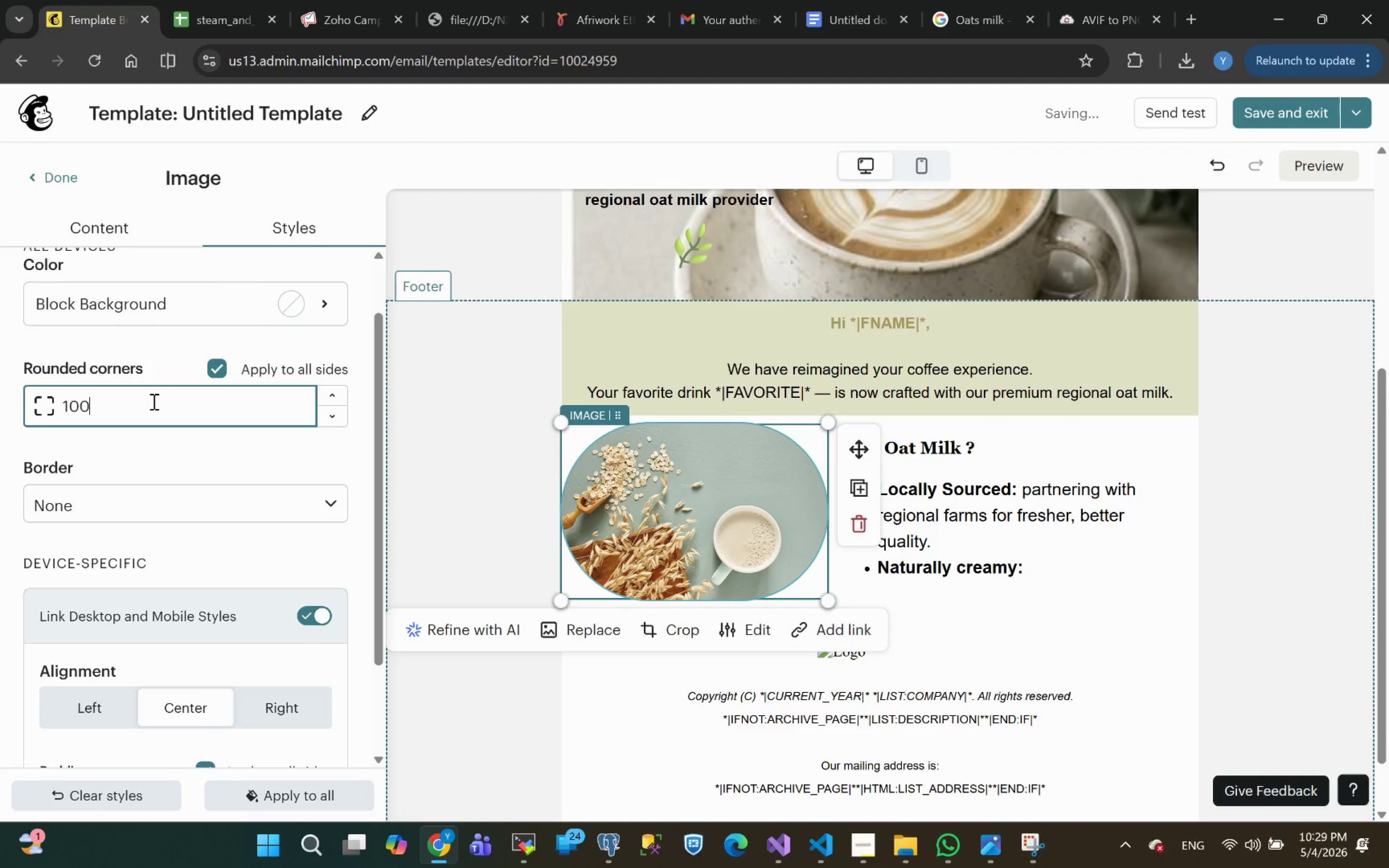 
key(Backspace)
 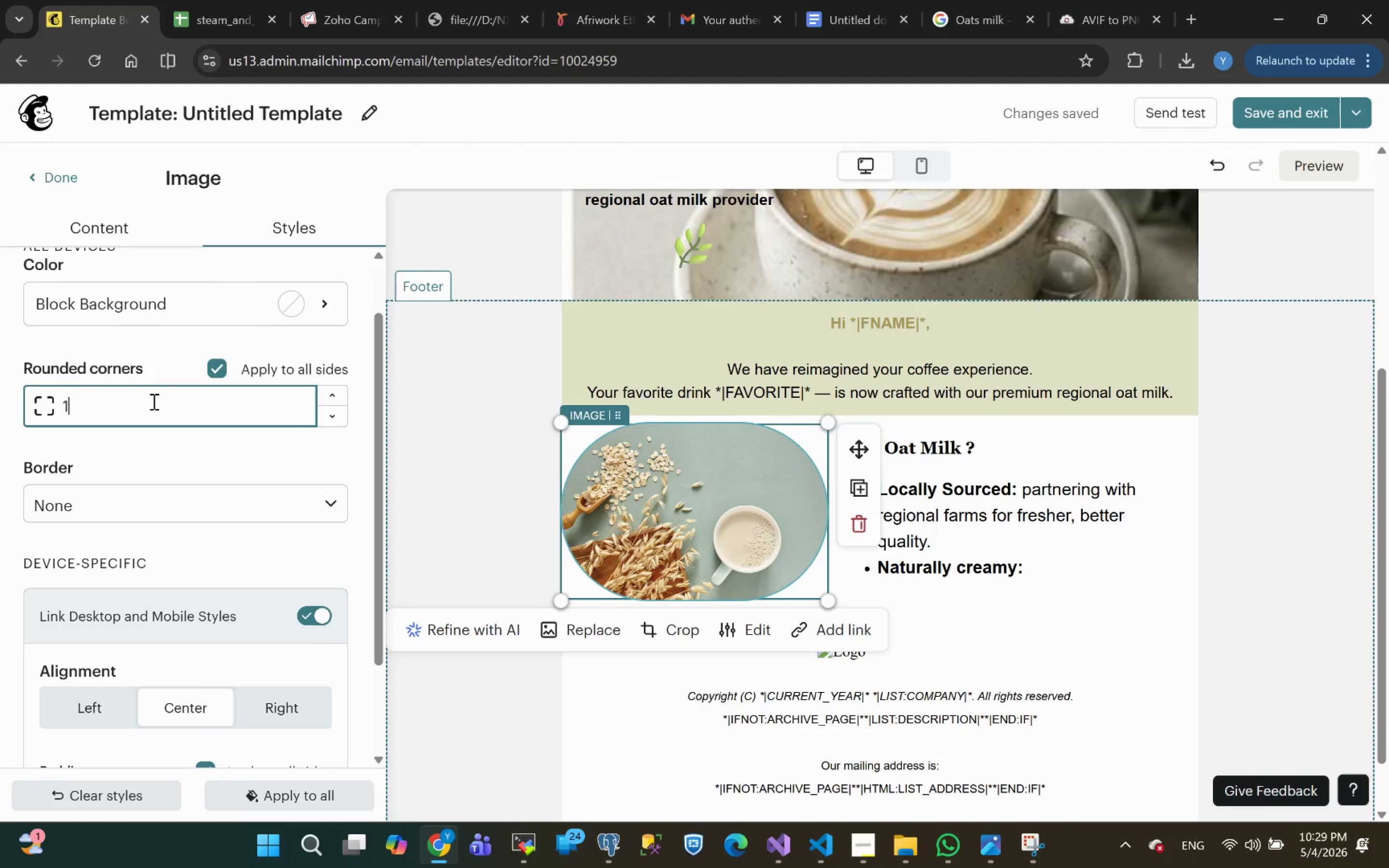 
key(Backspace)
 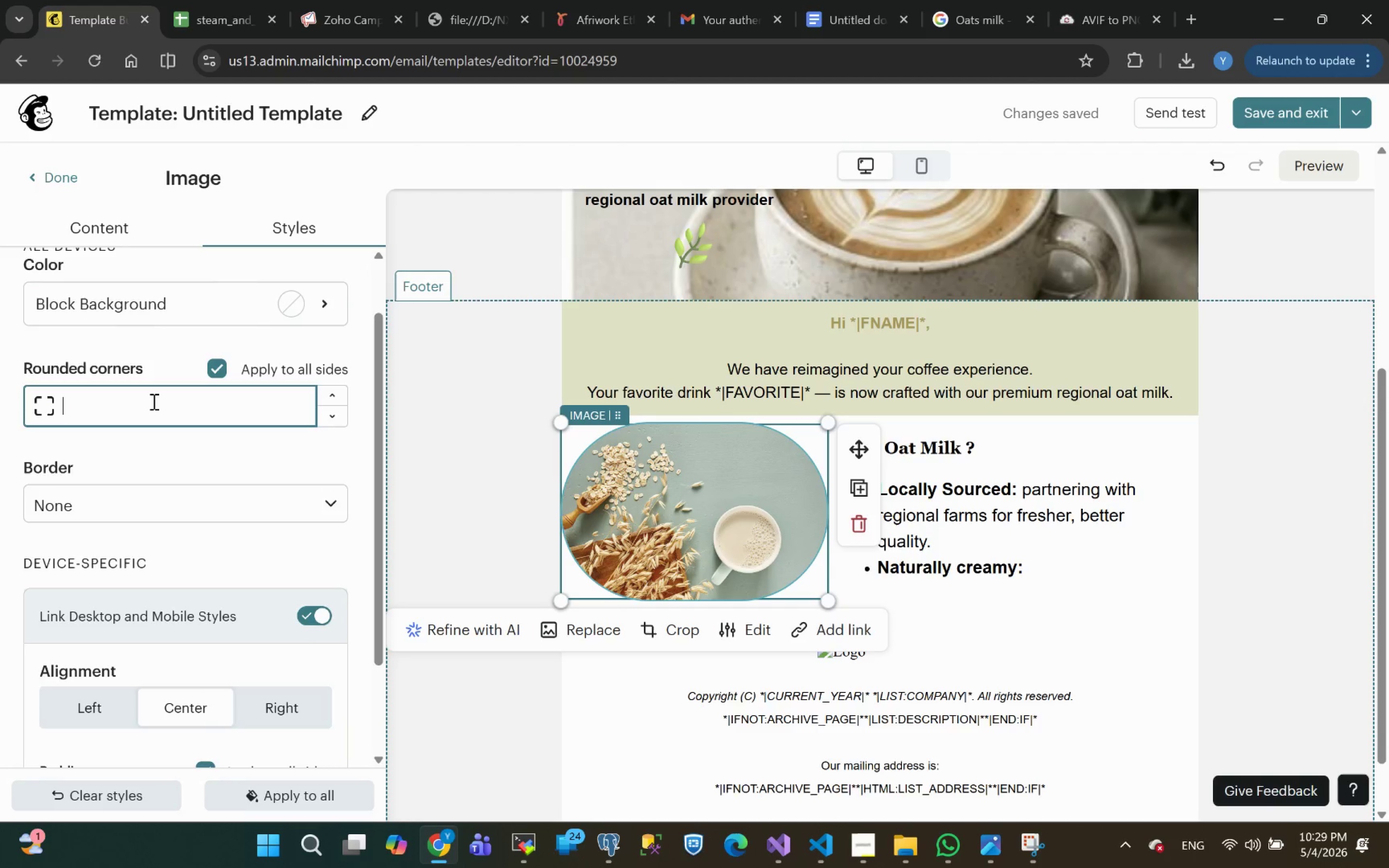 
key(Backspace)
 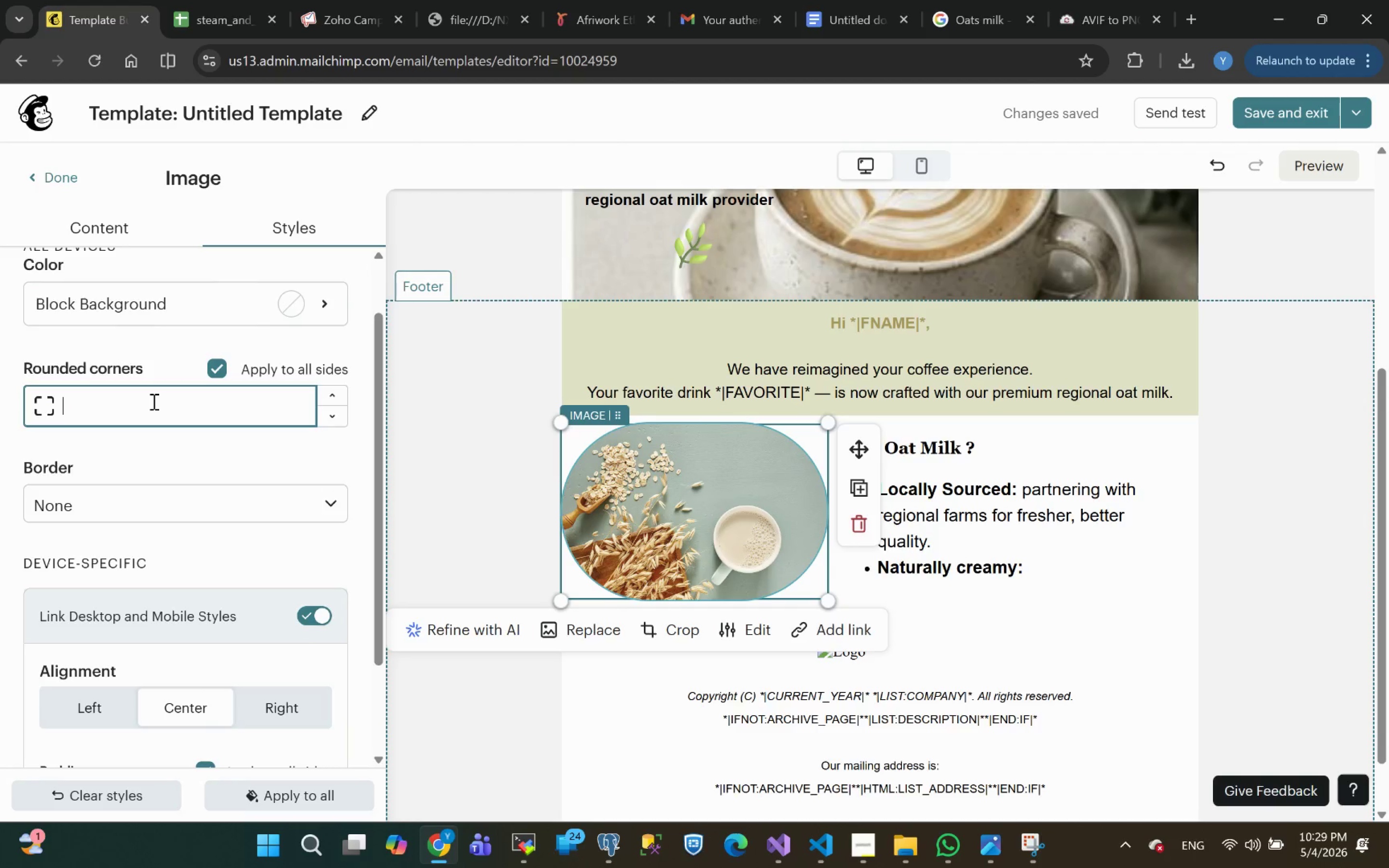 
key(Backspace)
 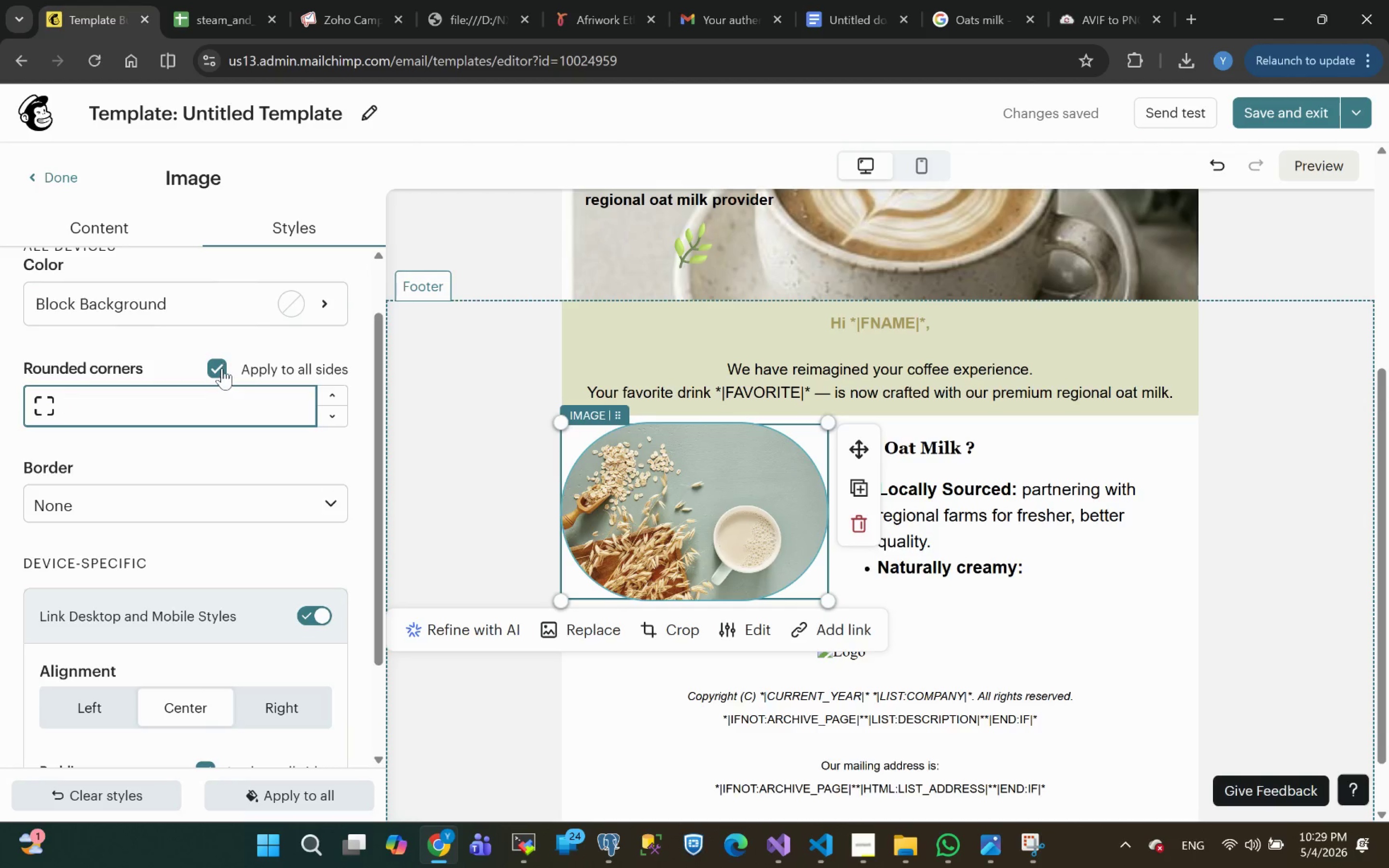 
left_click([222, 364])
 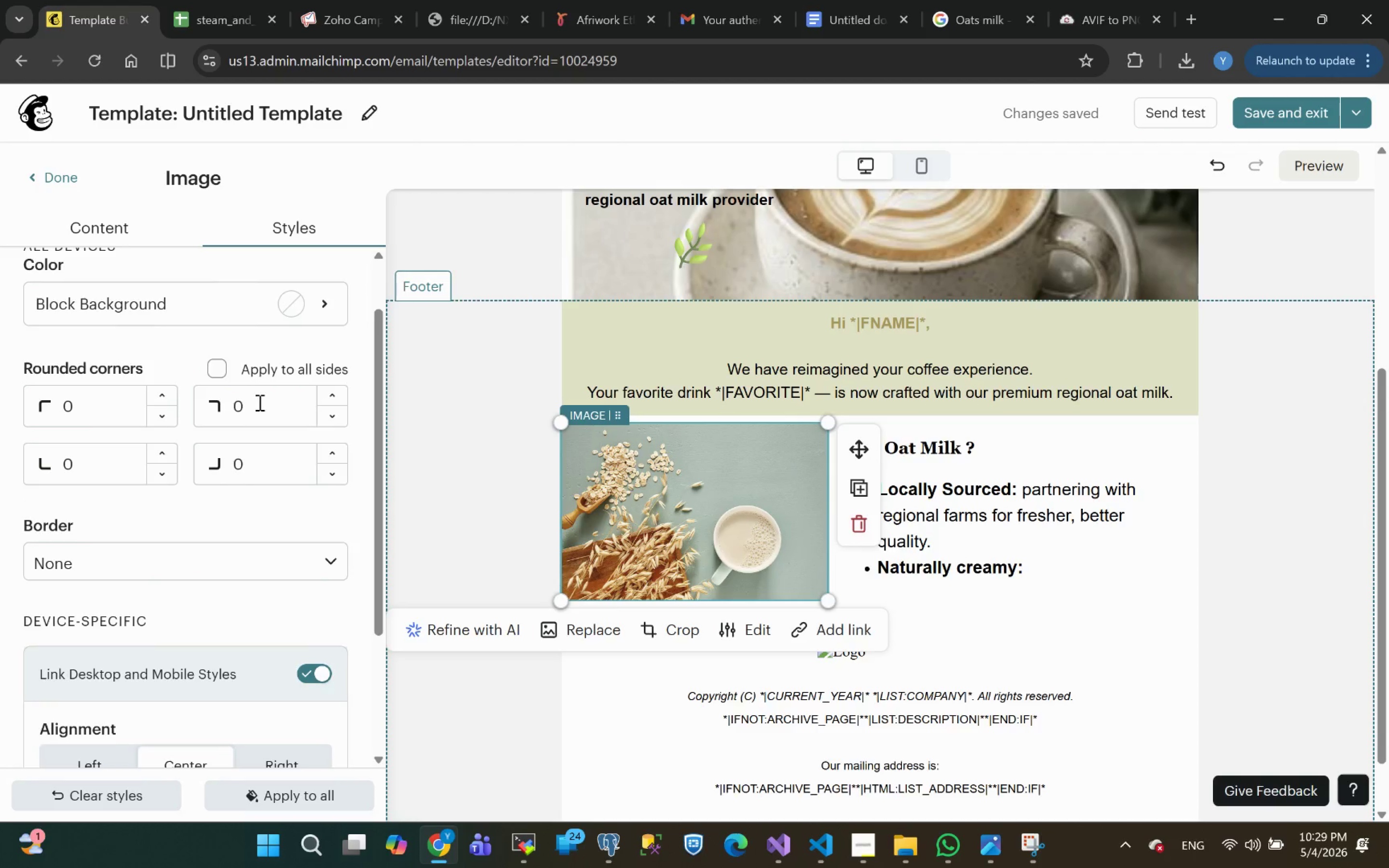 
wait(5.71)
 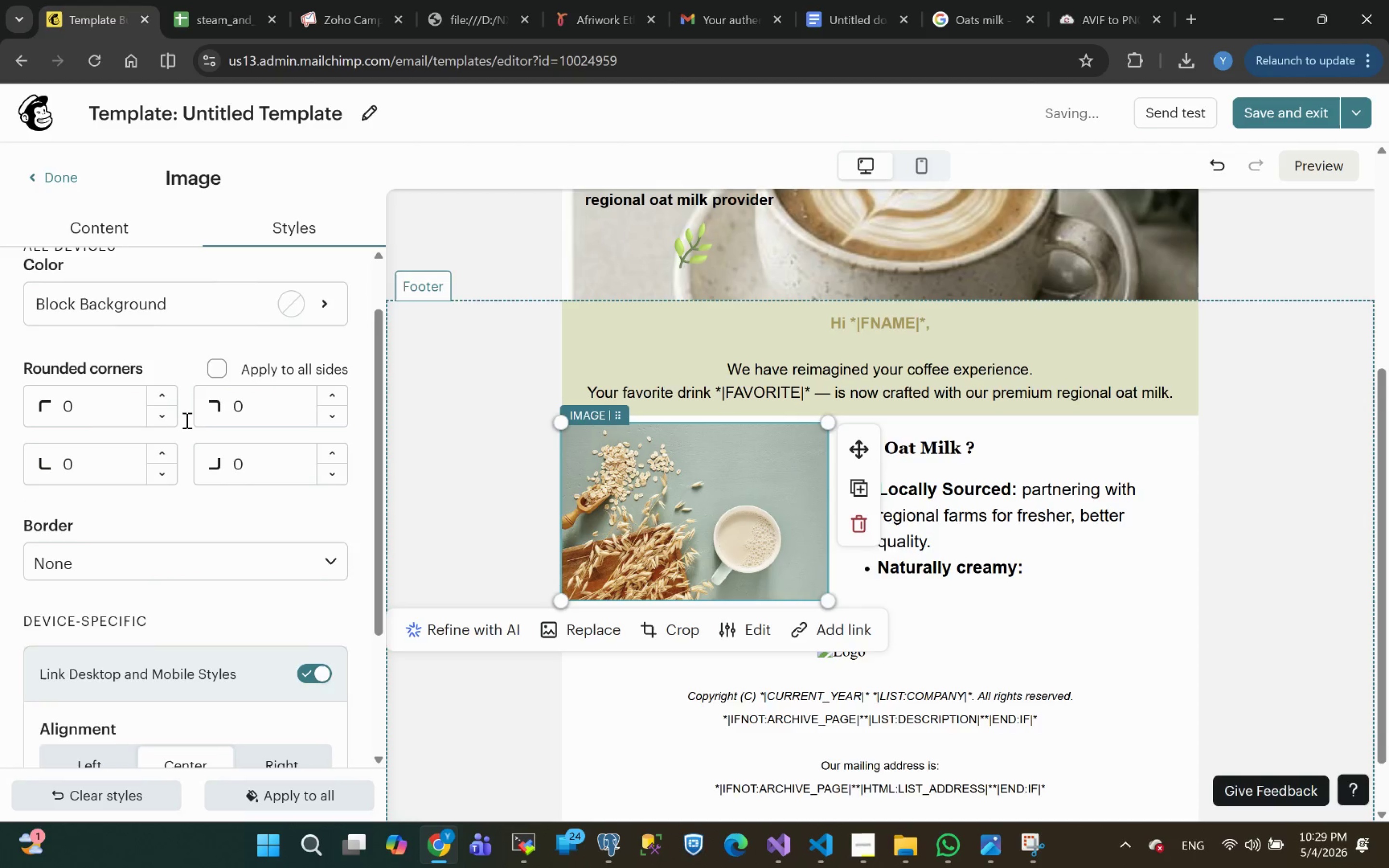 
left_click([259, 402])
 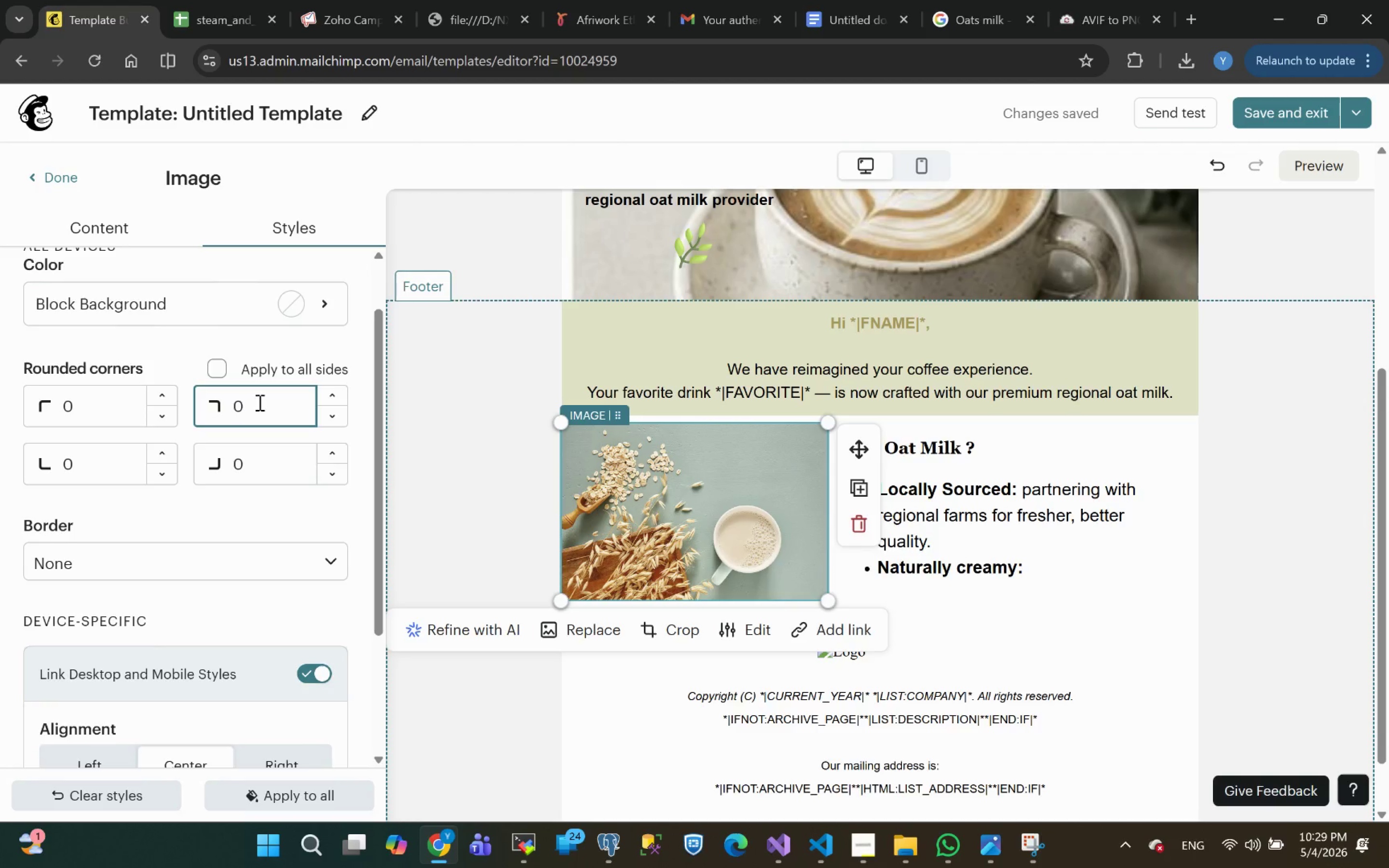 
key(Backspace)
type(60)
 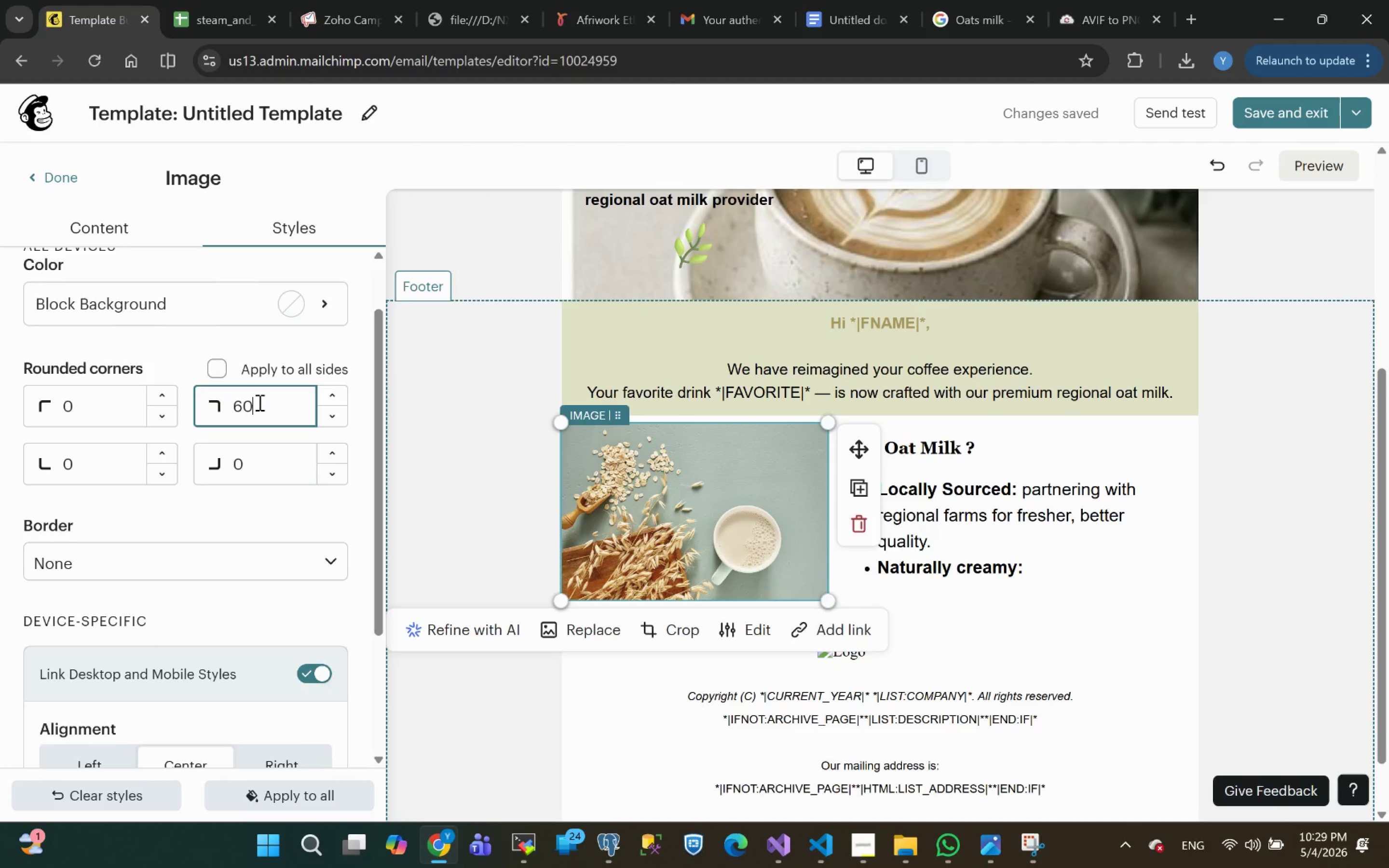 
key(Enter)
 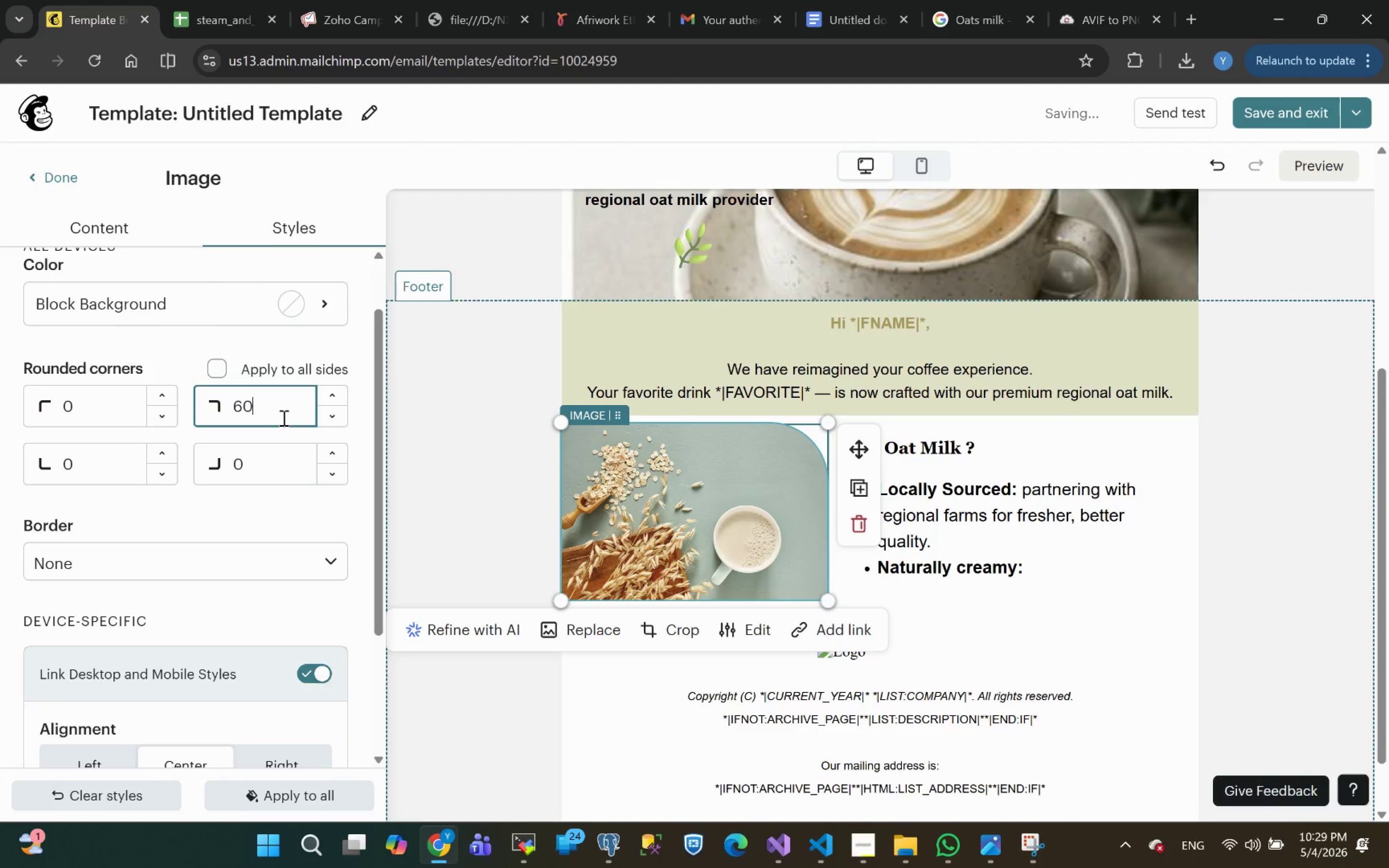 
left_click([255, 461])
 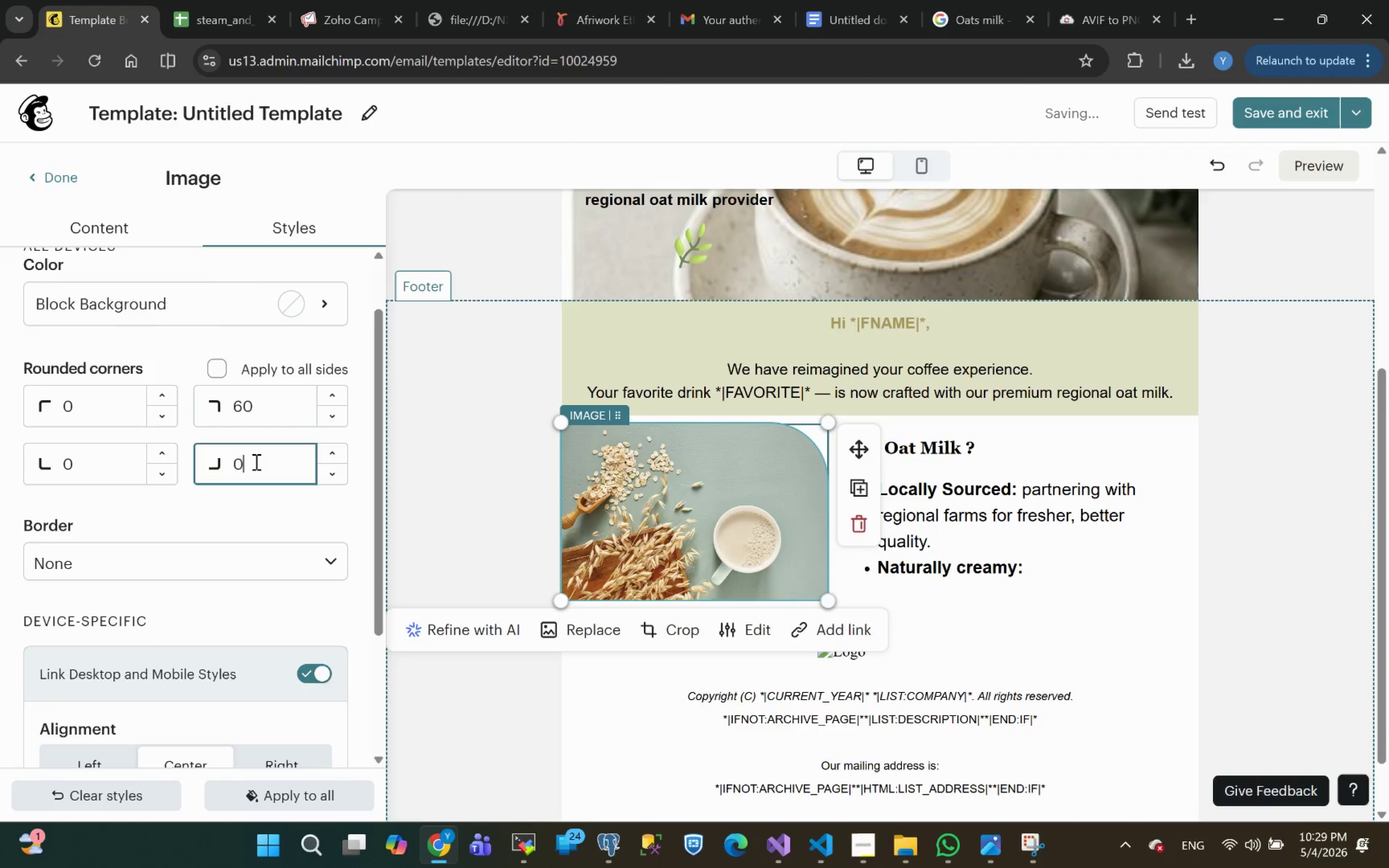 
key(Backspace)
type(60)
 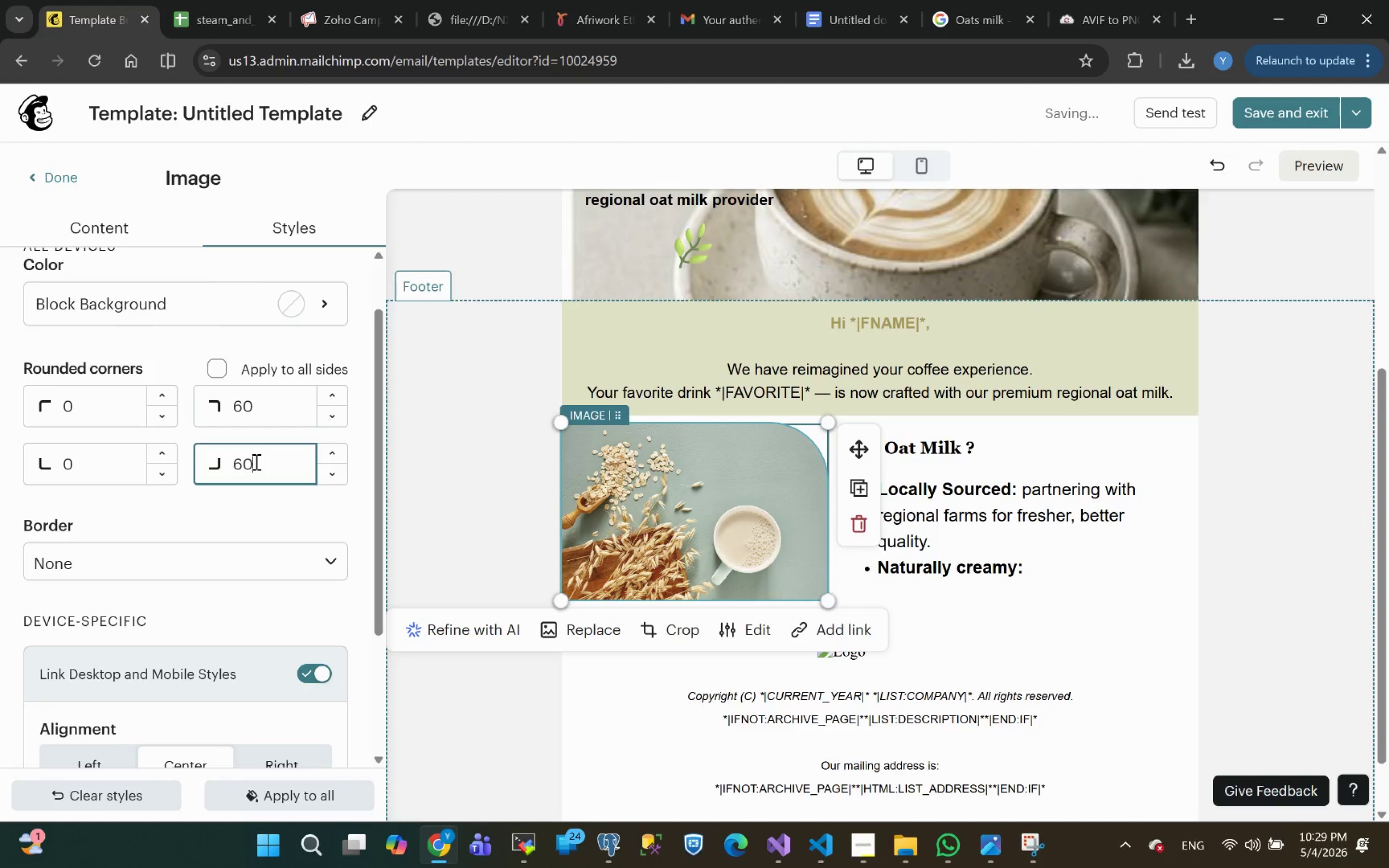 
key(Enter)
 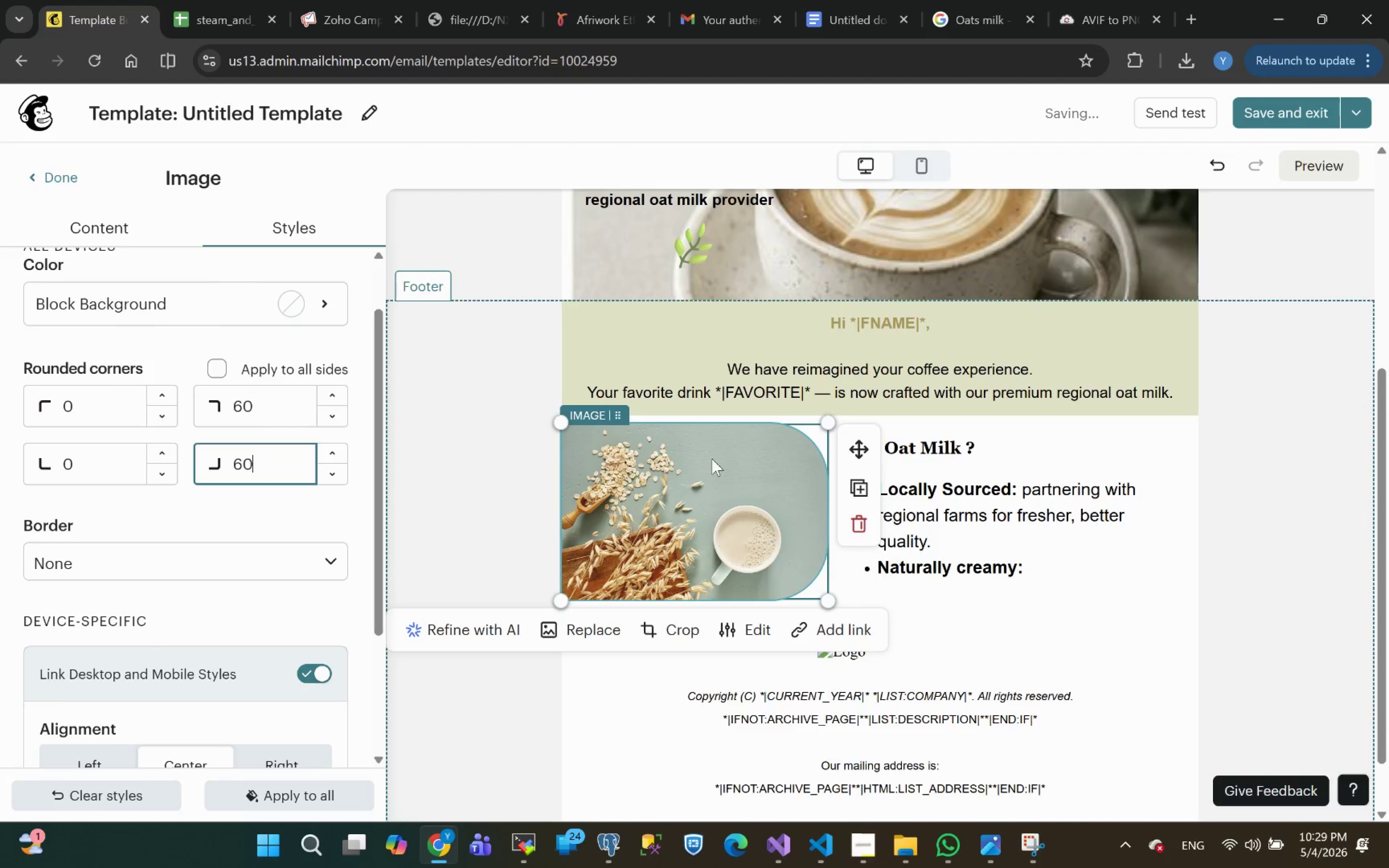 
left_click([1244, 544])
 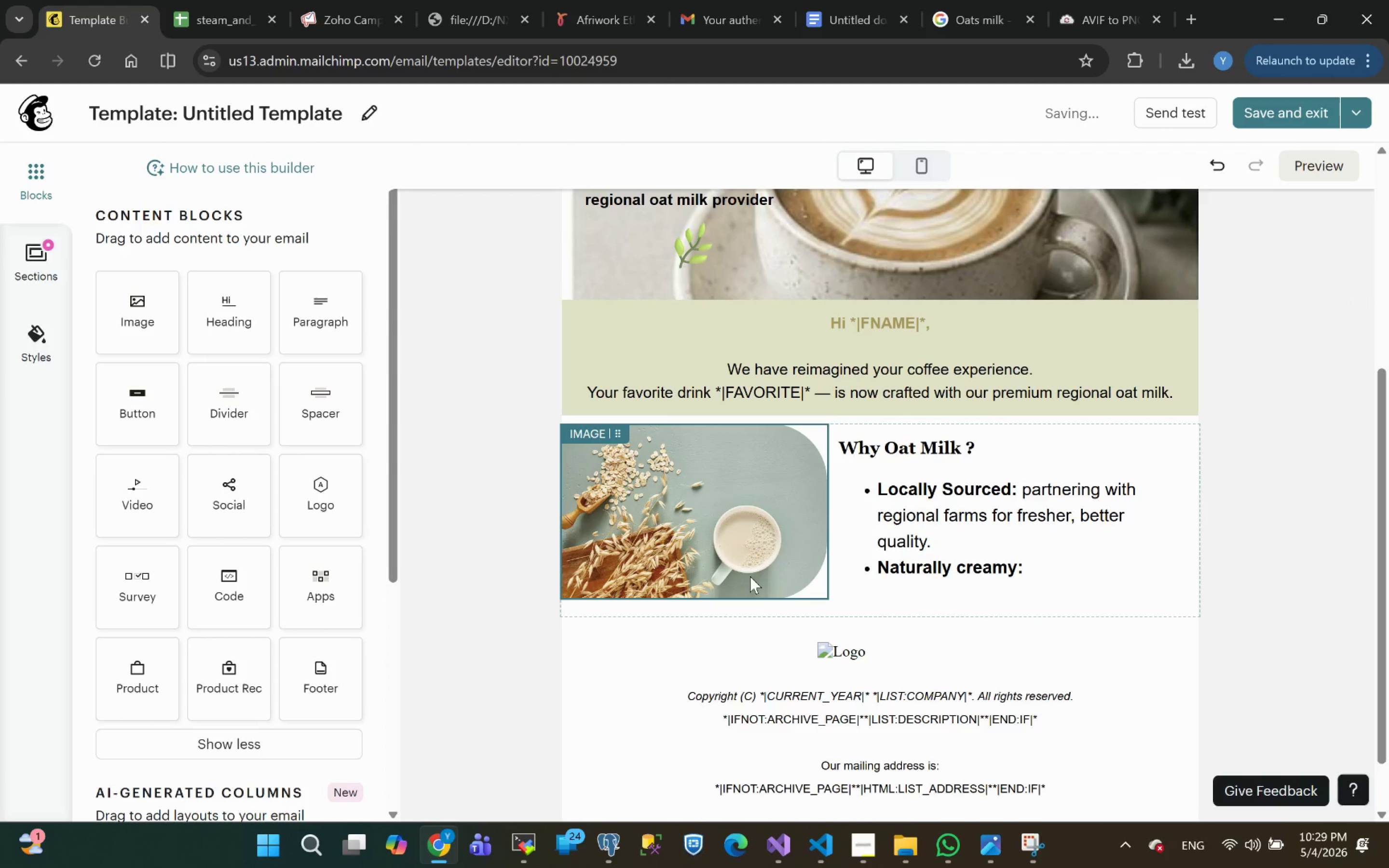 
left_click([743, 514])
 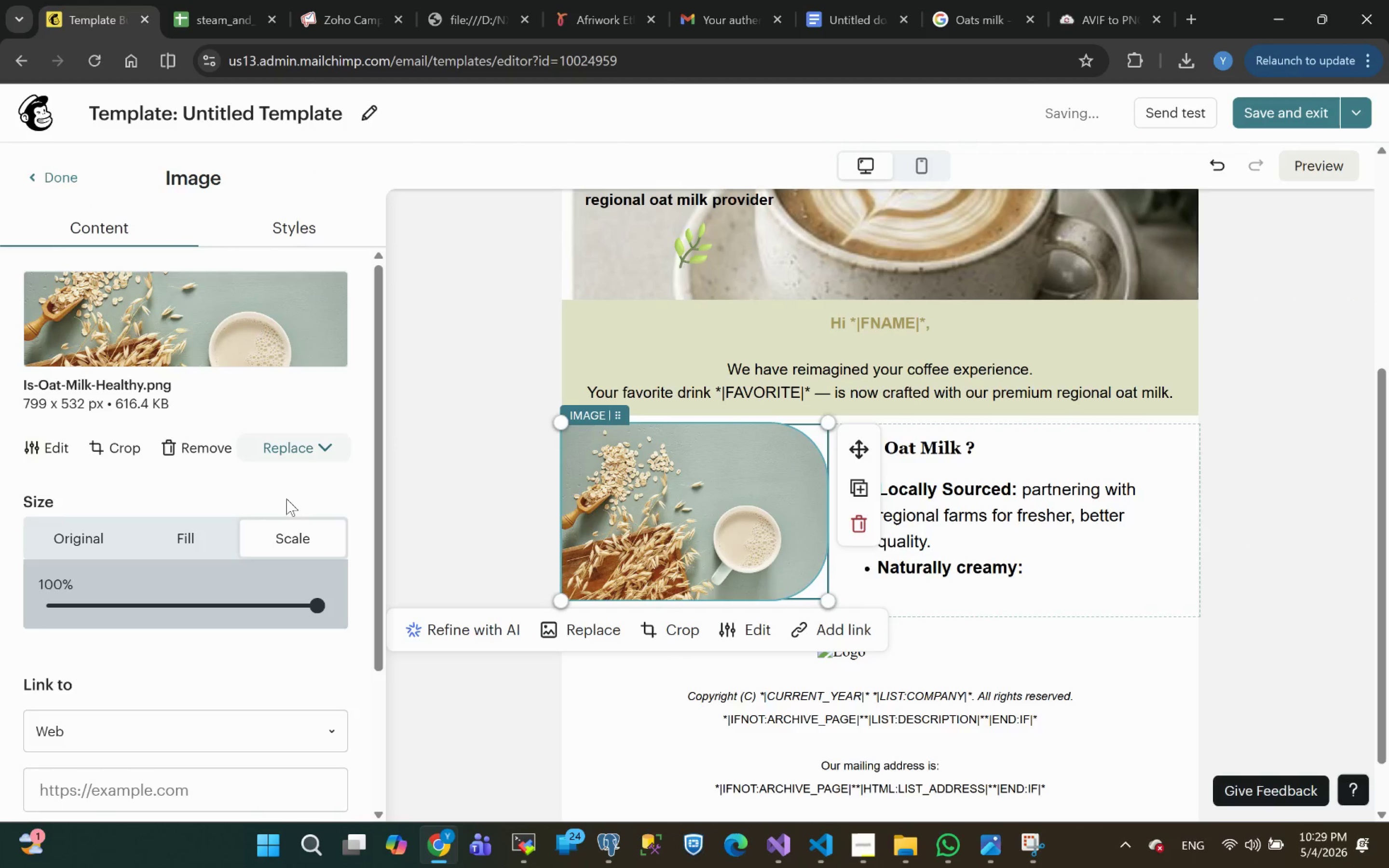 
left_click([295, 229])
 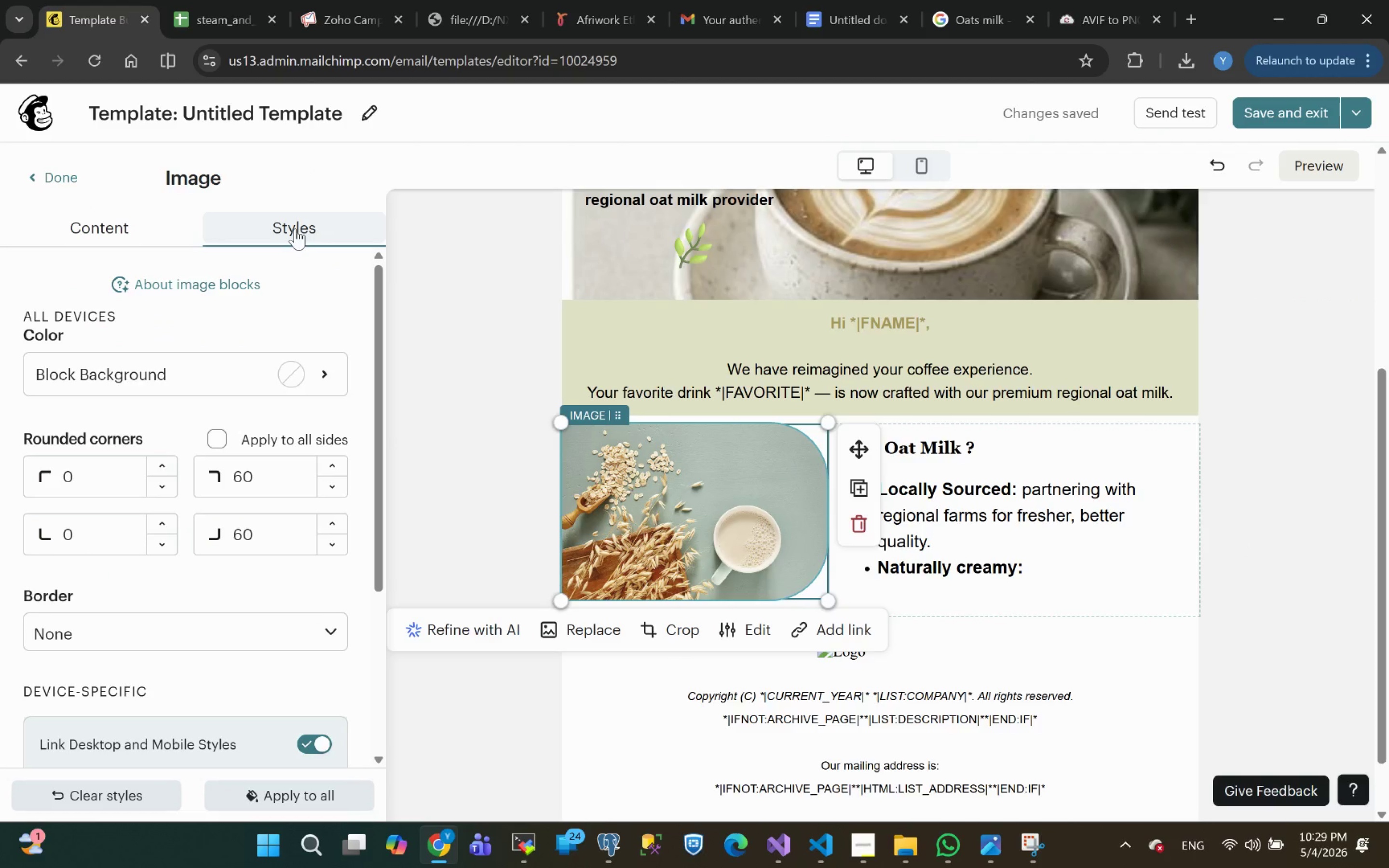 
wait(9.17)
 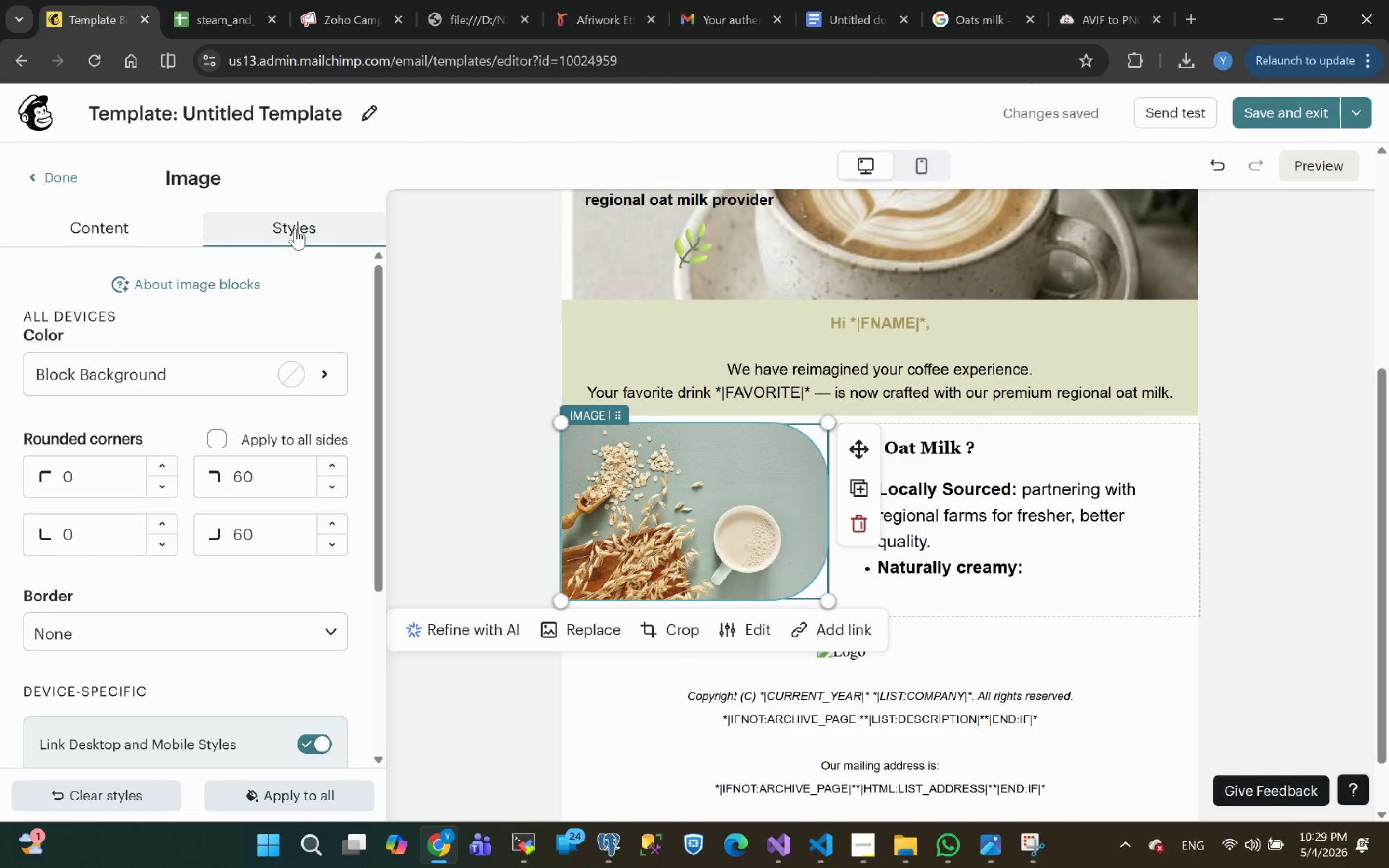 
left_click_drag(start_coordinate=[270, 487], to_coordinate=[231, 472])
 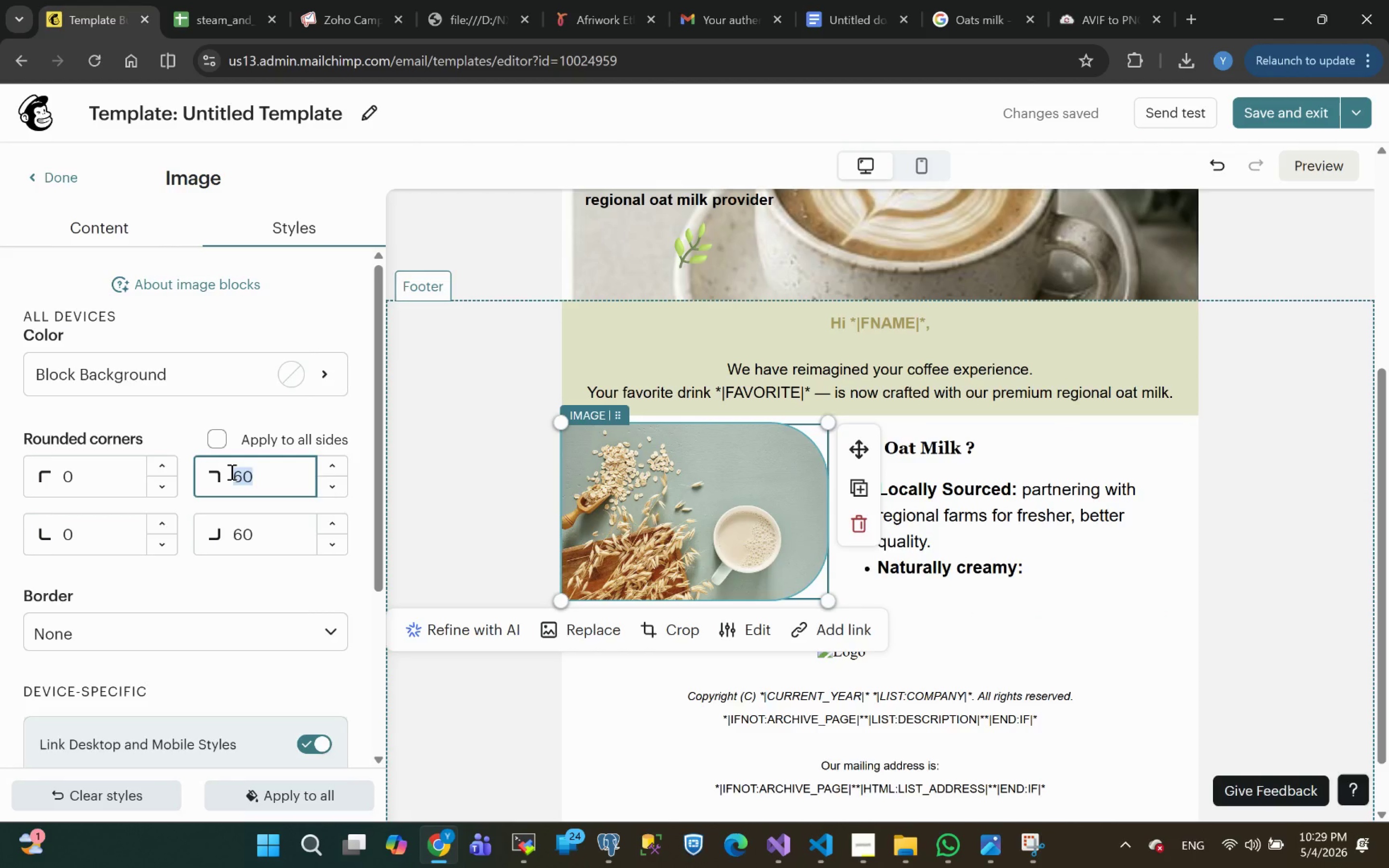 
type(80)
 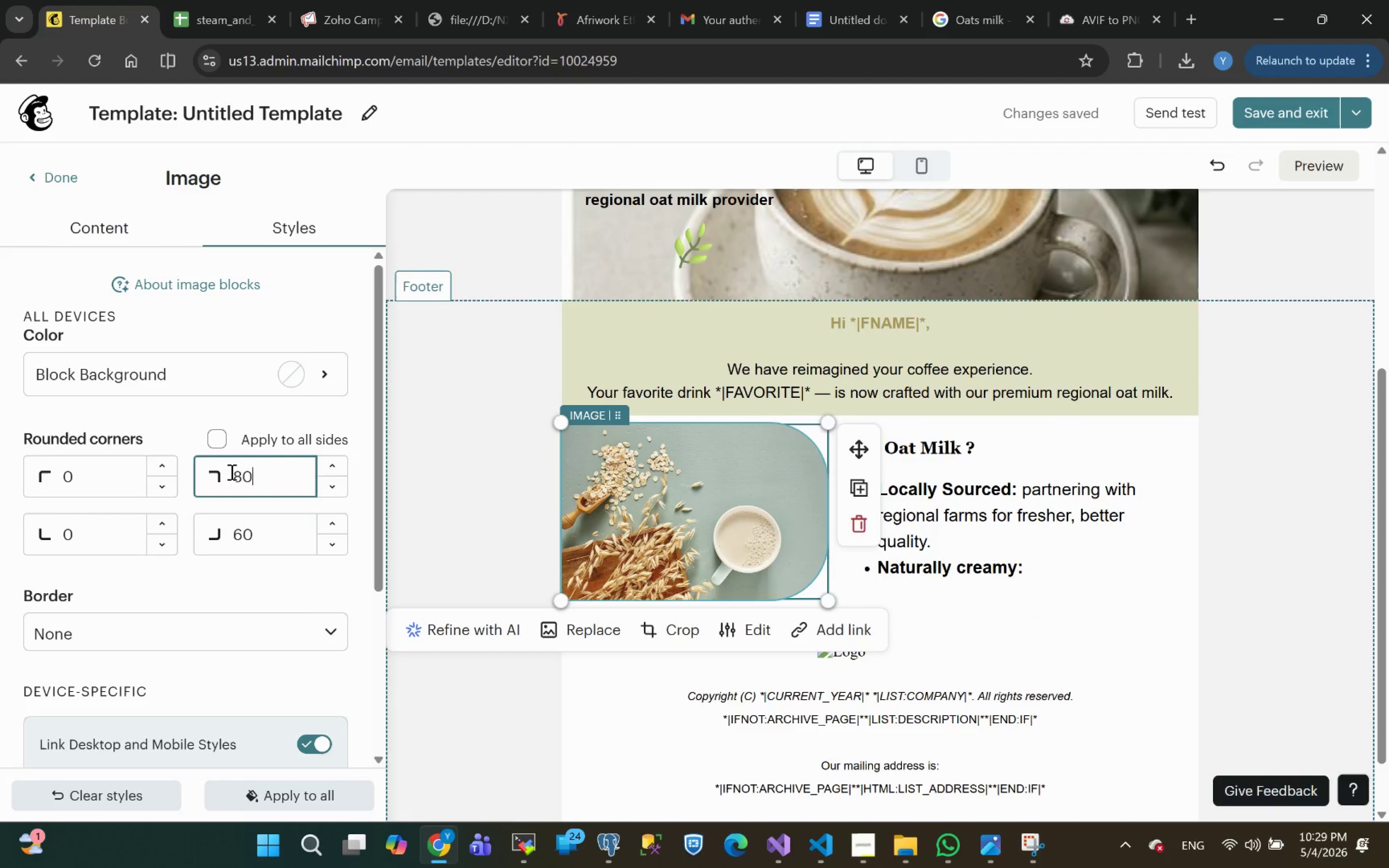 
key(Enter)
 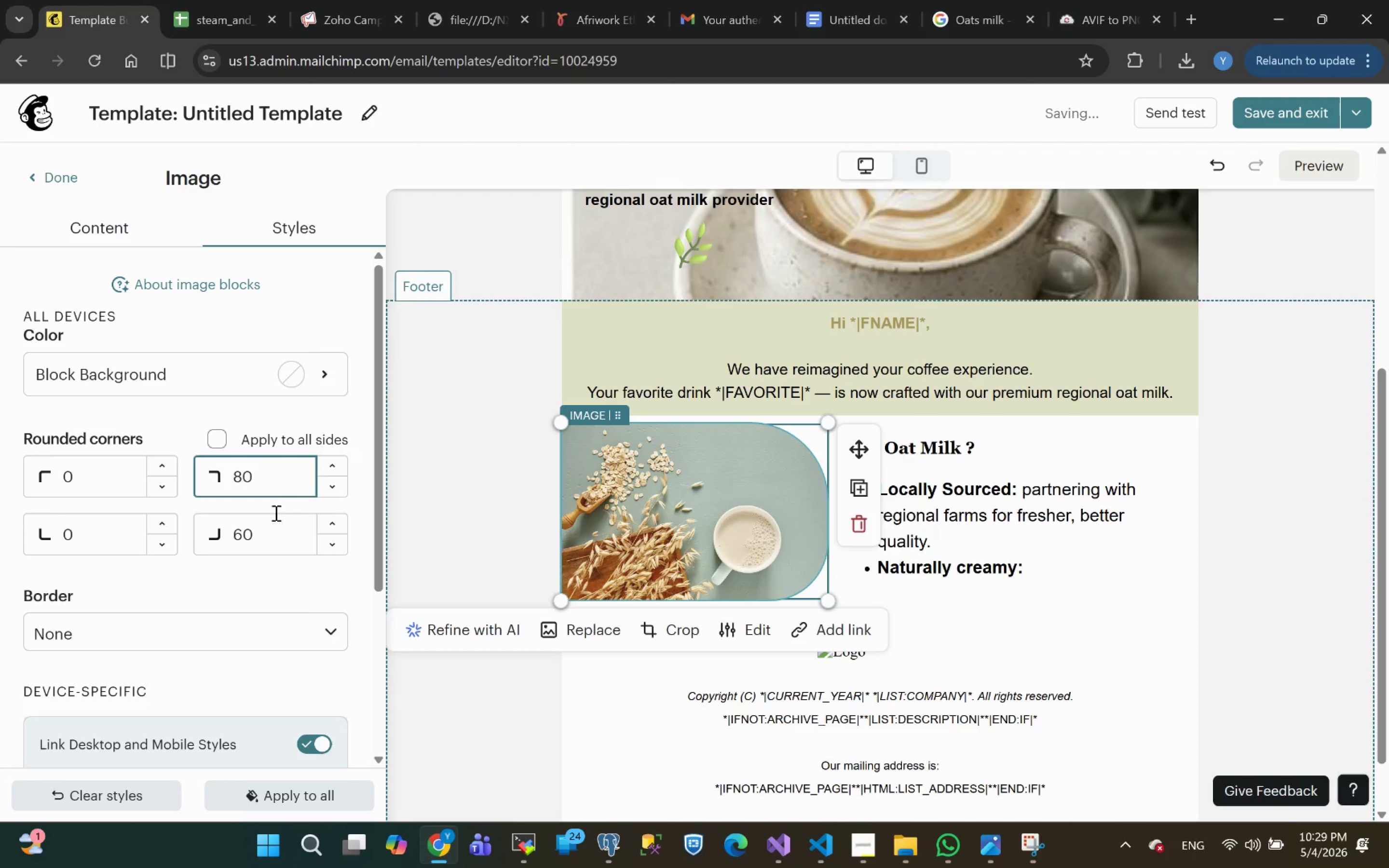 
left_click_drag(start_coordinate=[263, 528], to_coordinate=[202, 543])
 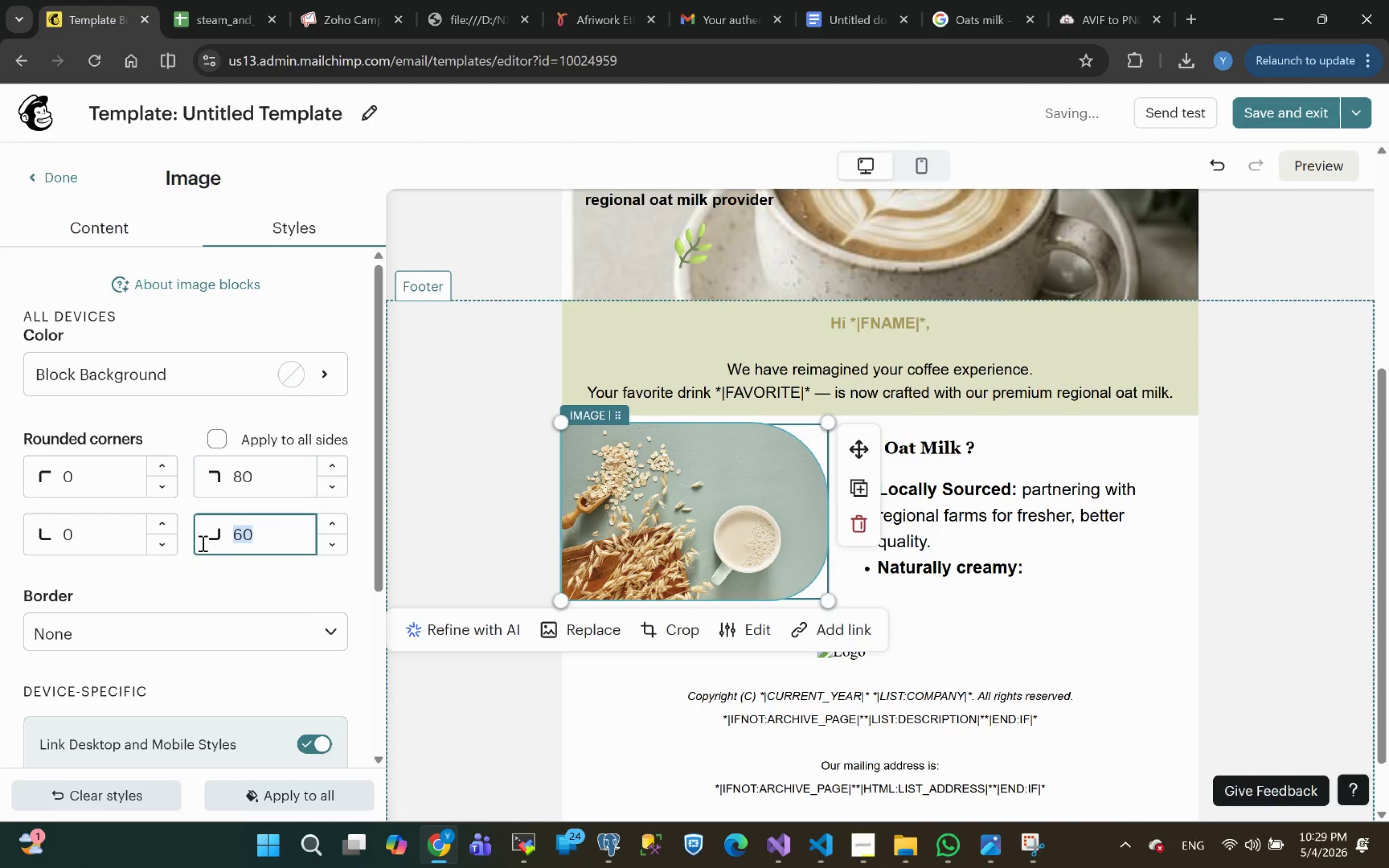 
type(80)
 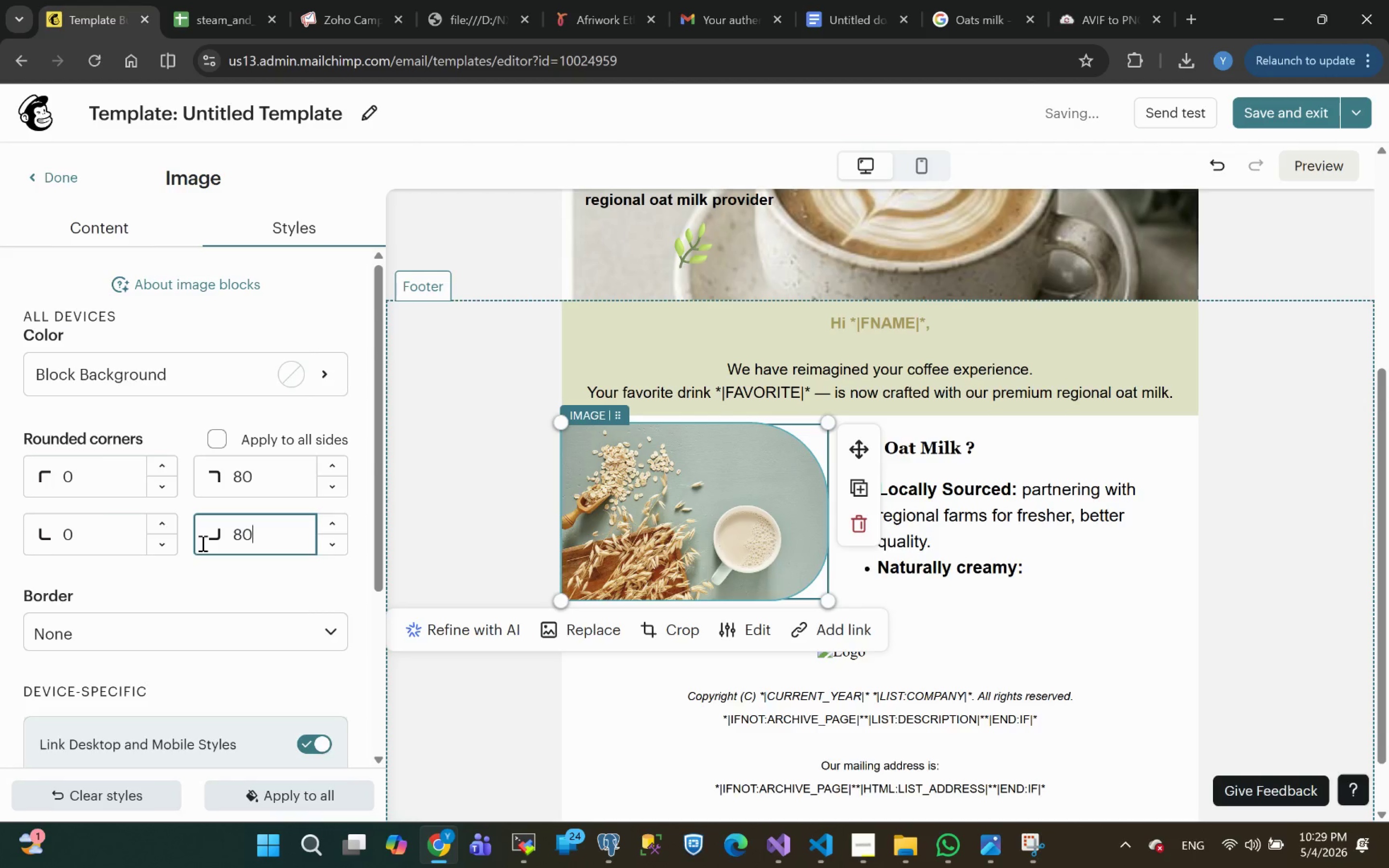 
key(Enter)
 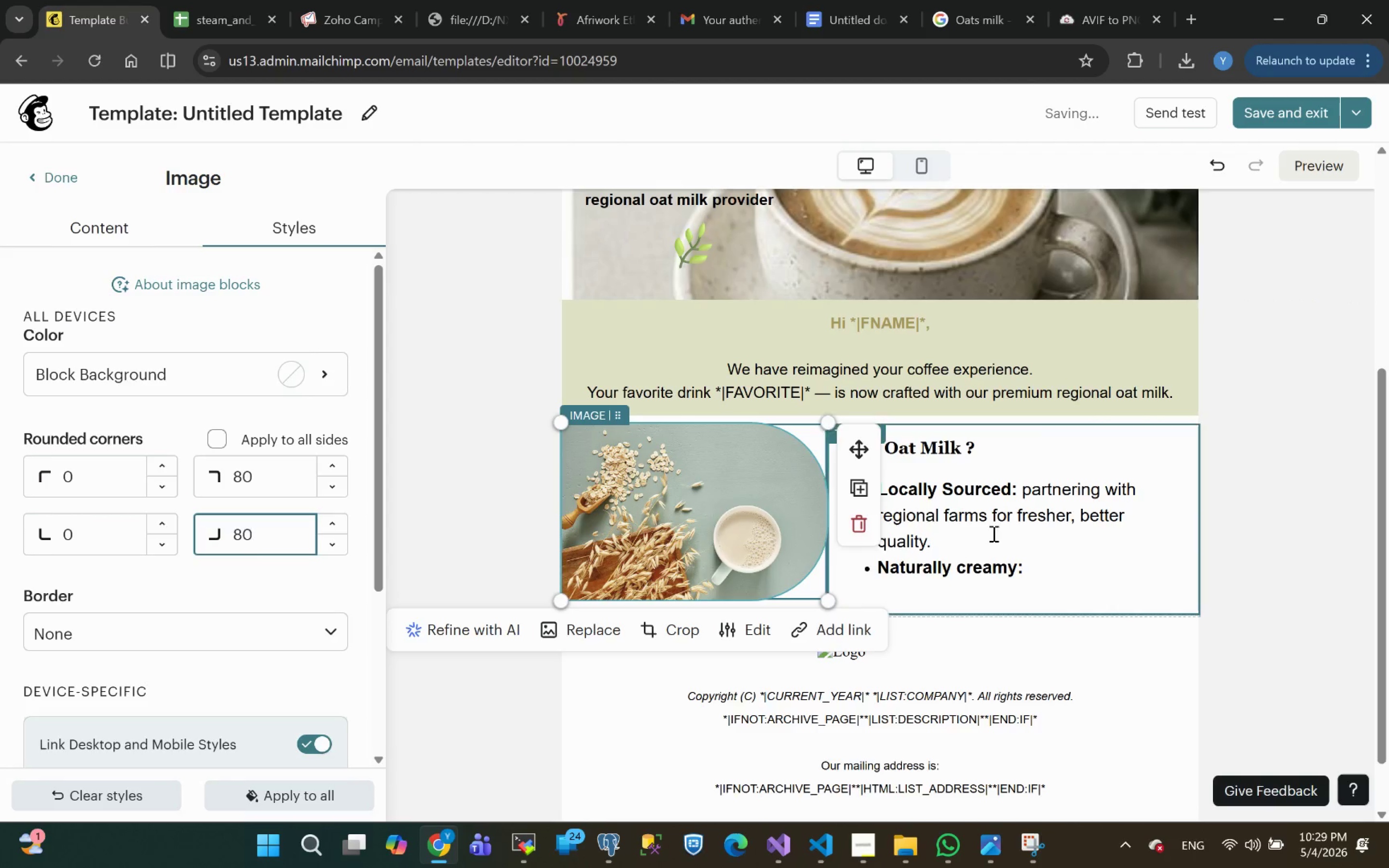 
left_click([1320, 607])
 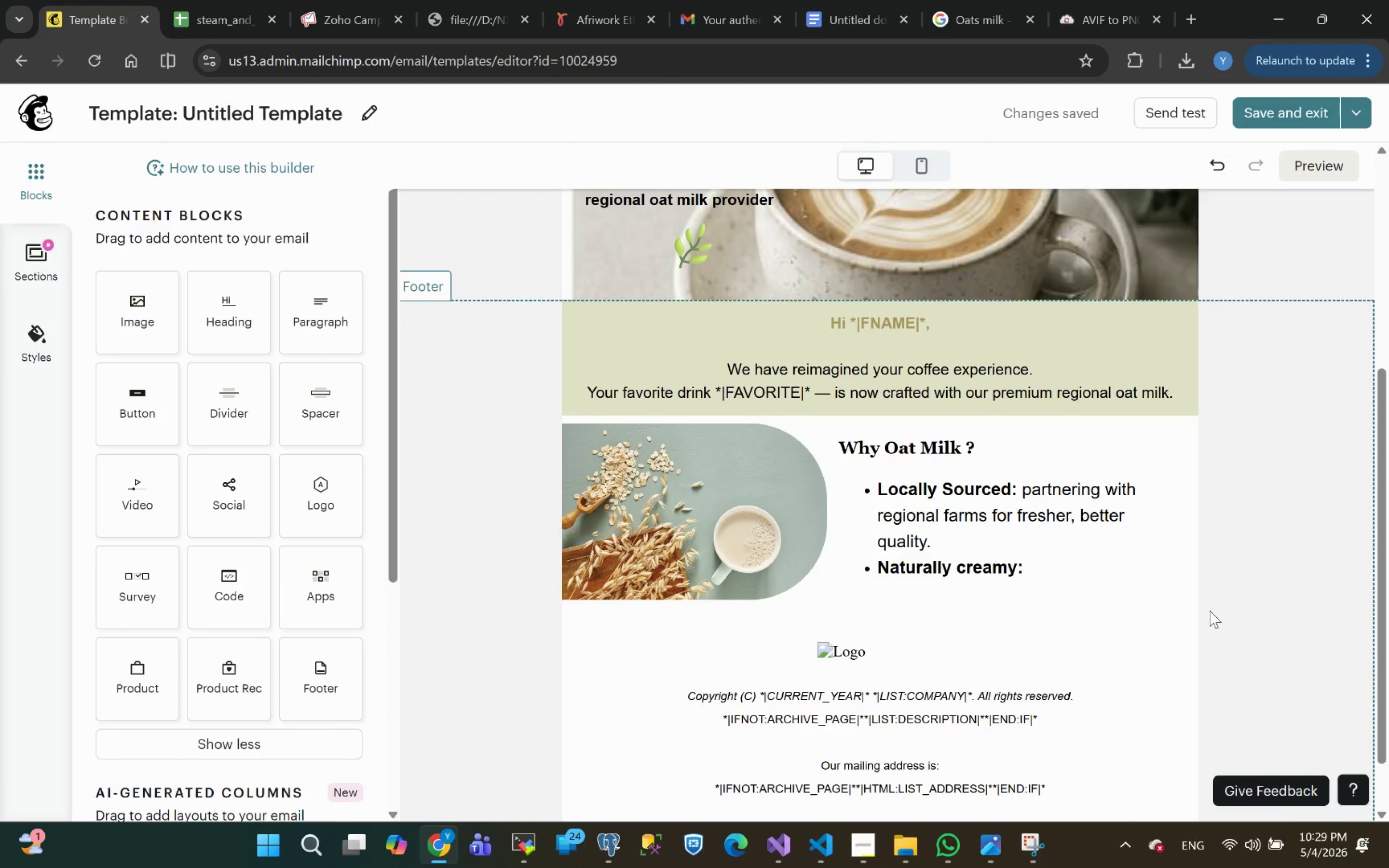 
wait(5.55)
 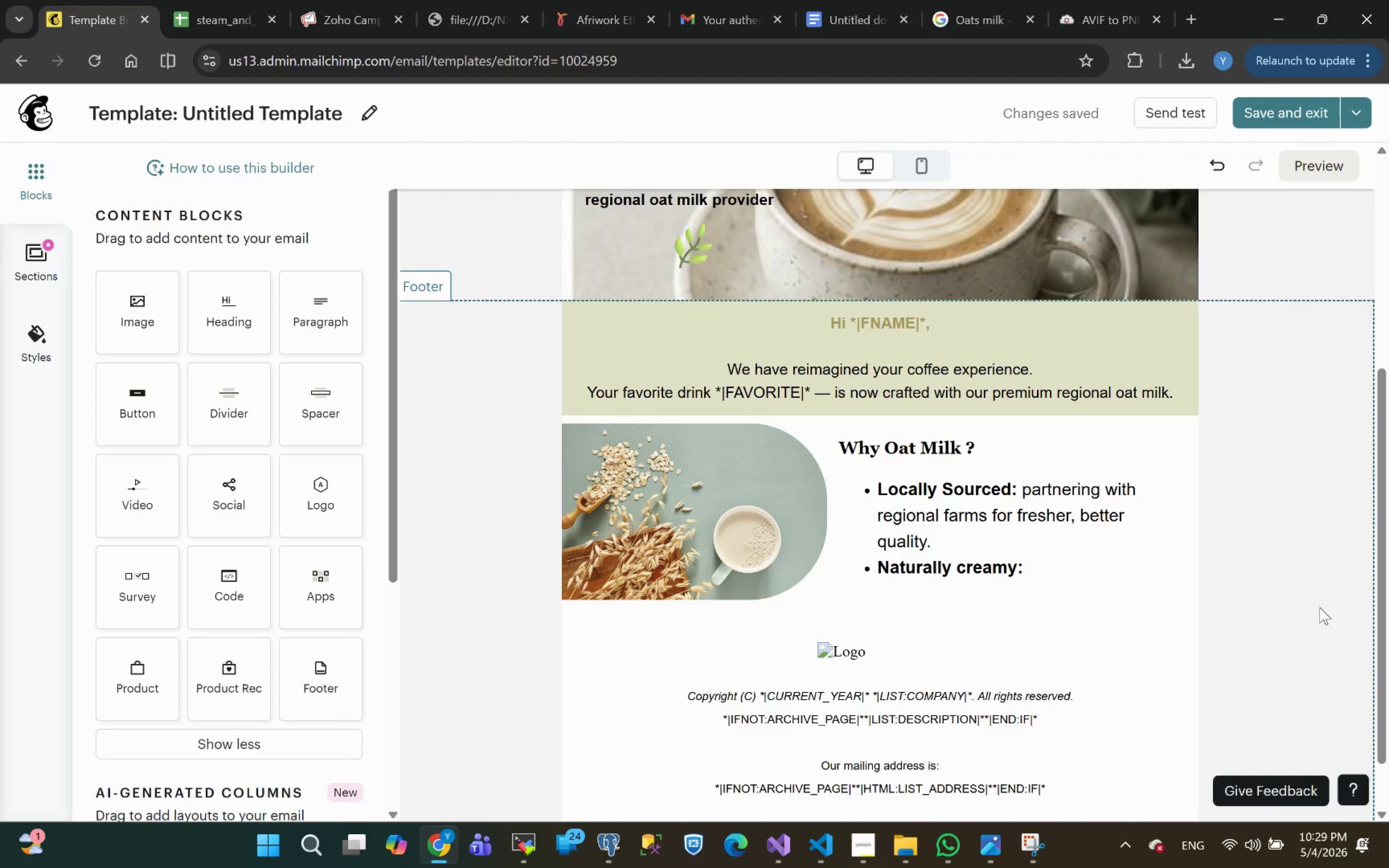 
left_click([734, 490])
 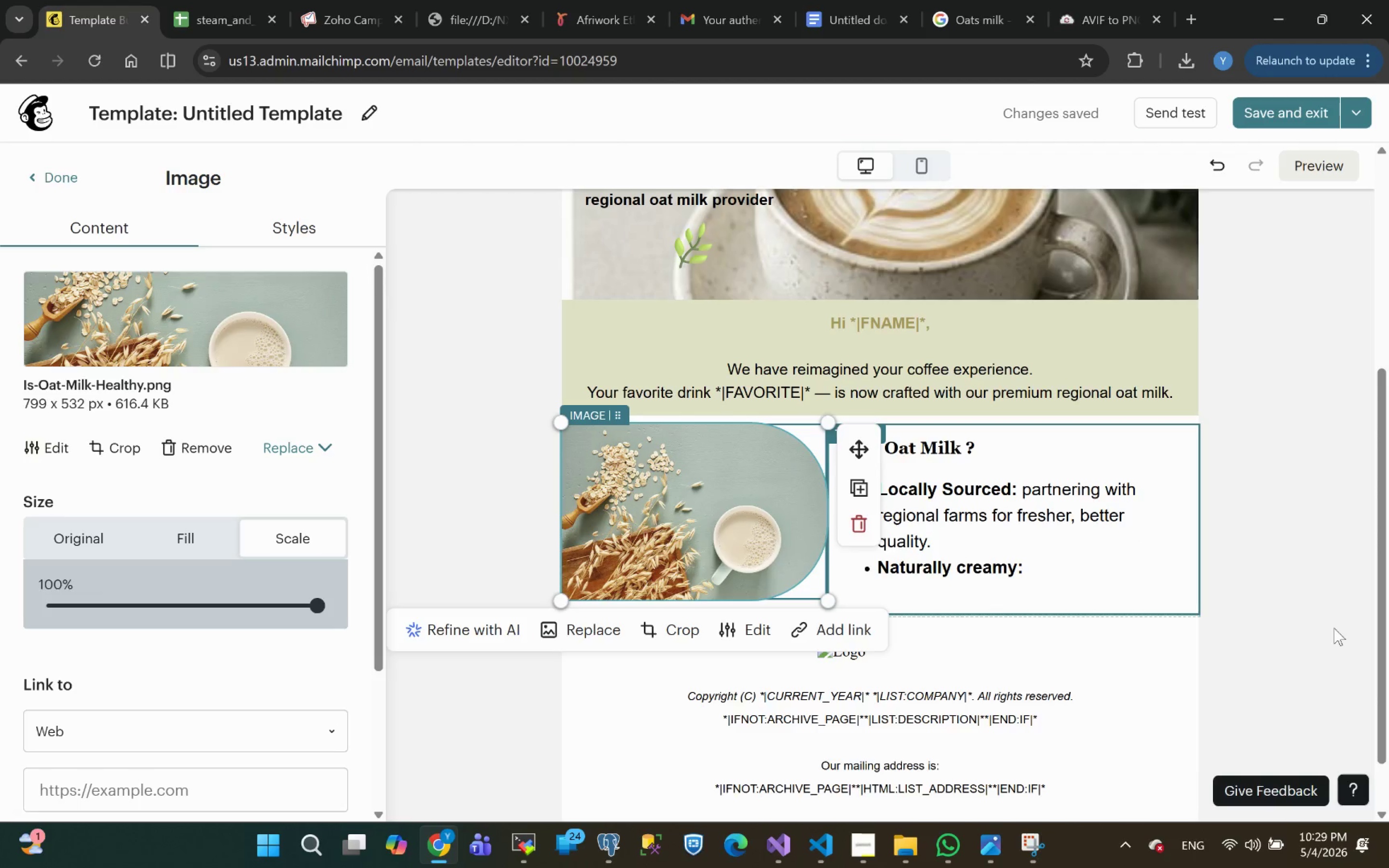 
wait(7.41)
 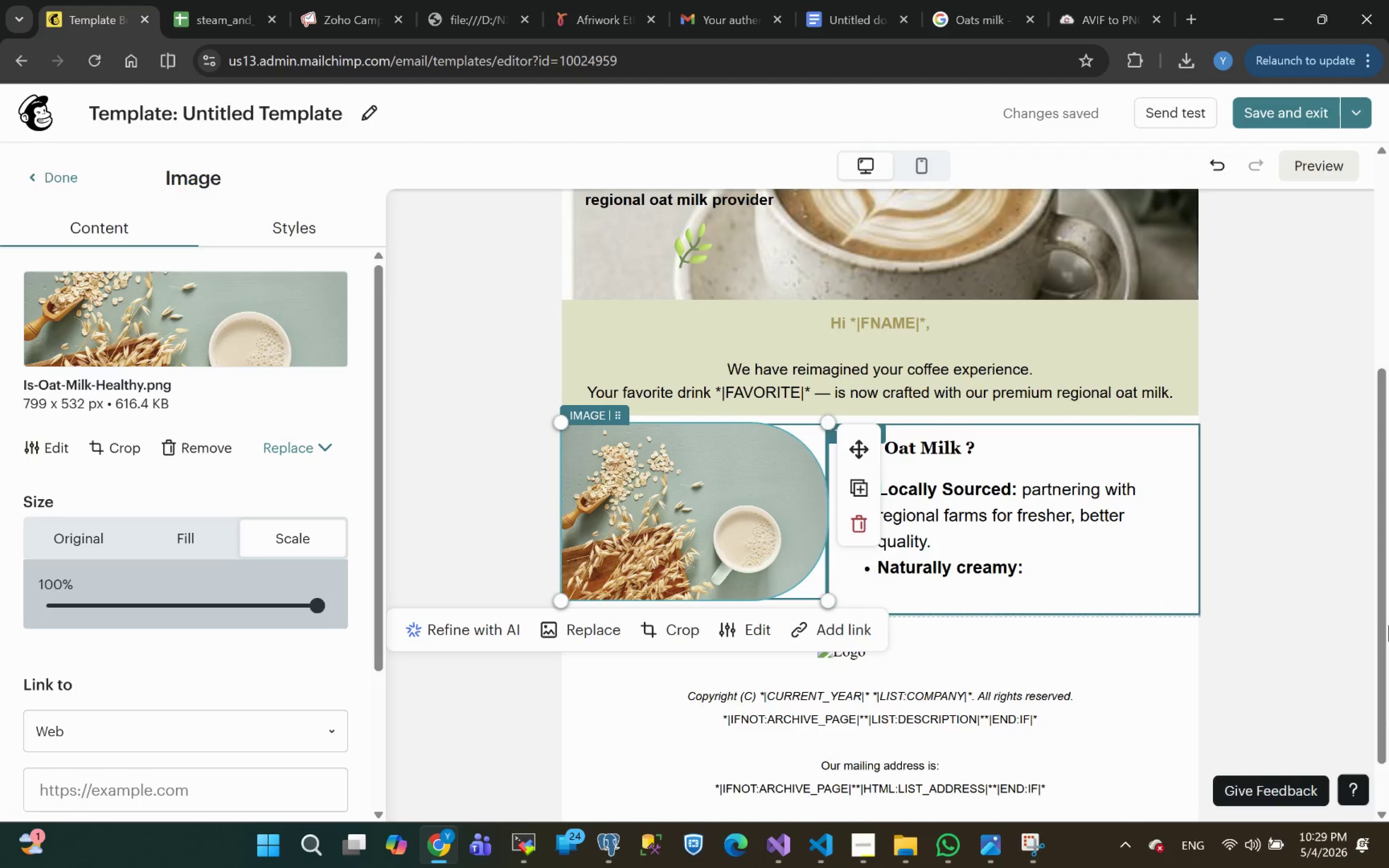 
left_click([452, 632])
 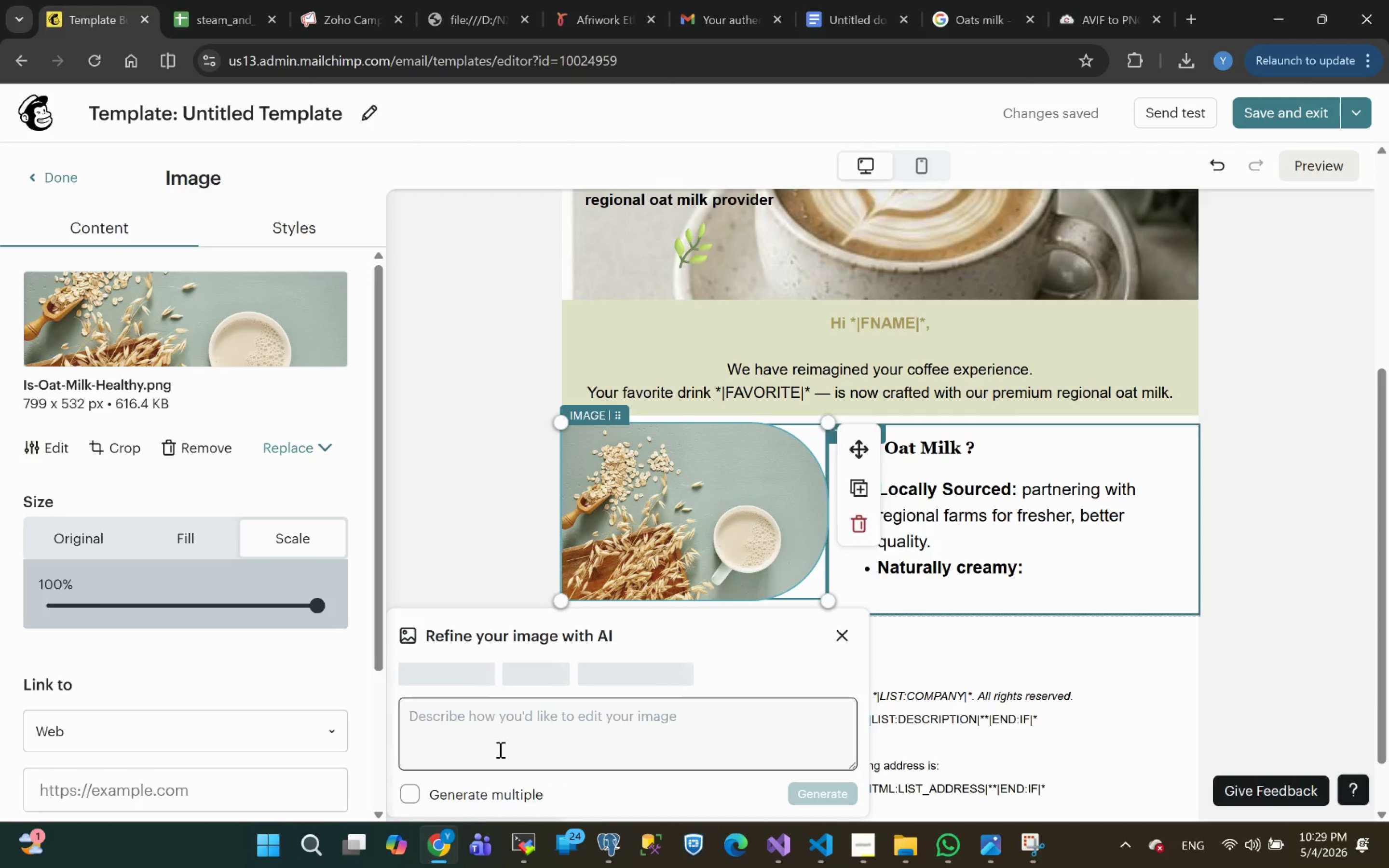 
left_click([479, 722])
 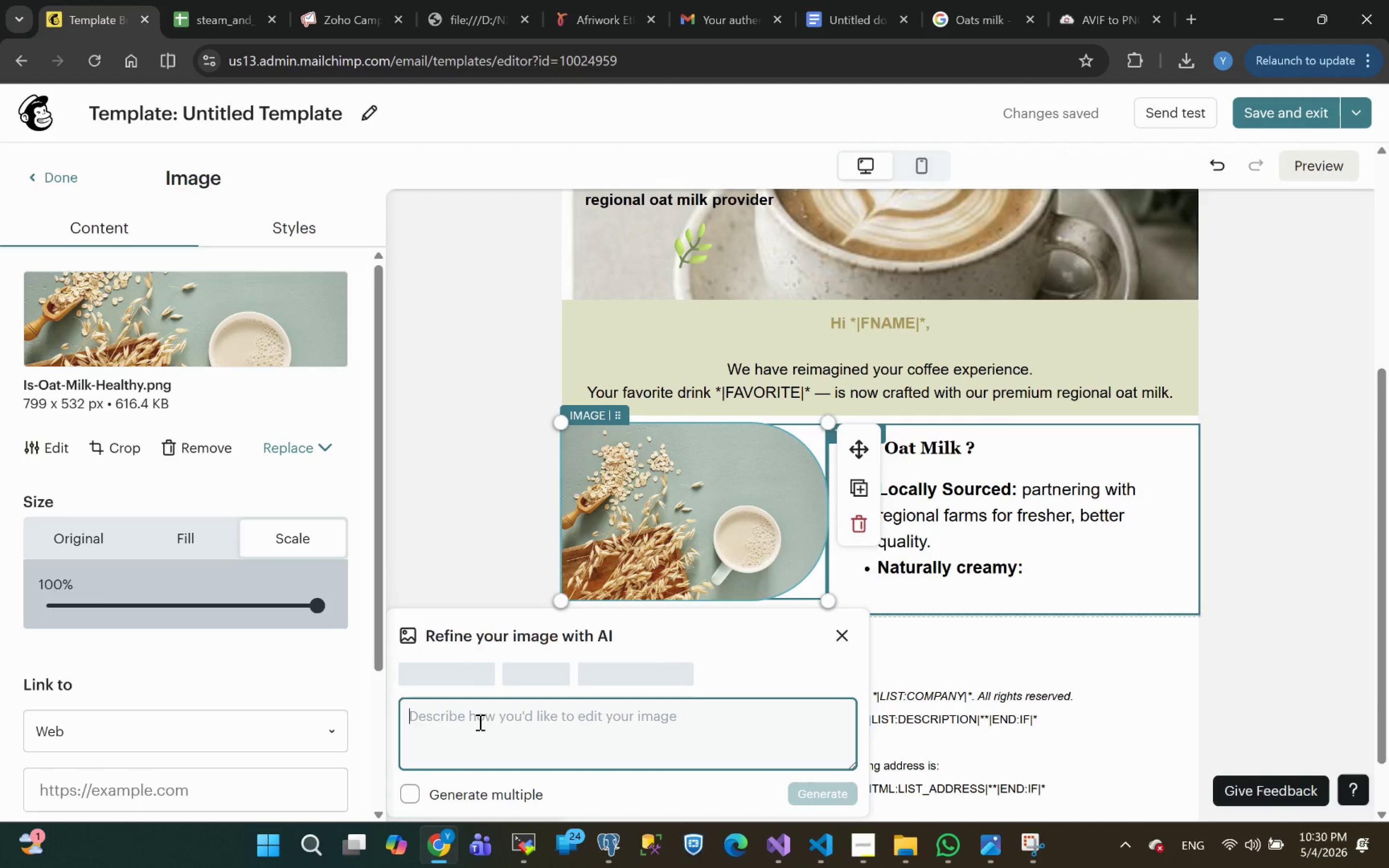 
type(Remove the light green color backgroung. )
key(Backspace)
key(Backspace)
key(Backspace)
key(Backspace)
key(Backspace)
type(und )
key(Backspace)
type(. keep all the rest objects)
 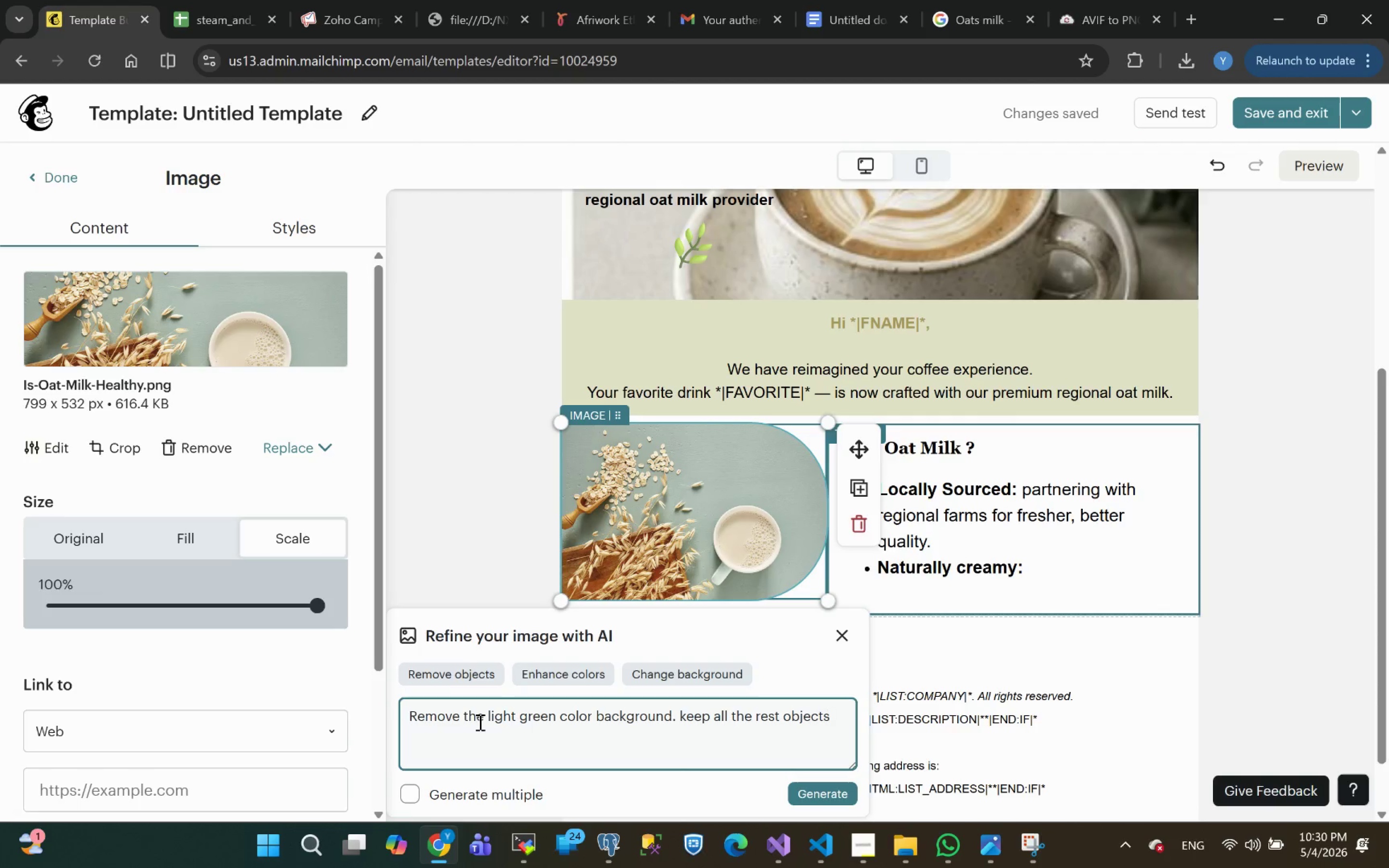 
left_click([826, 790])
 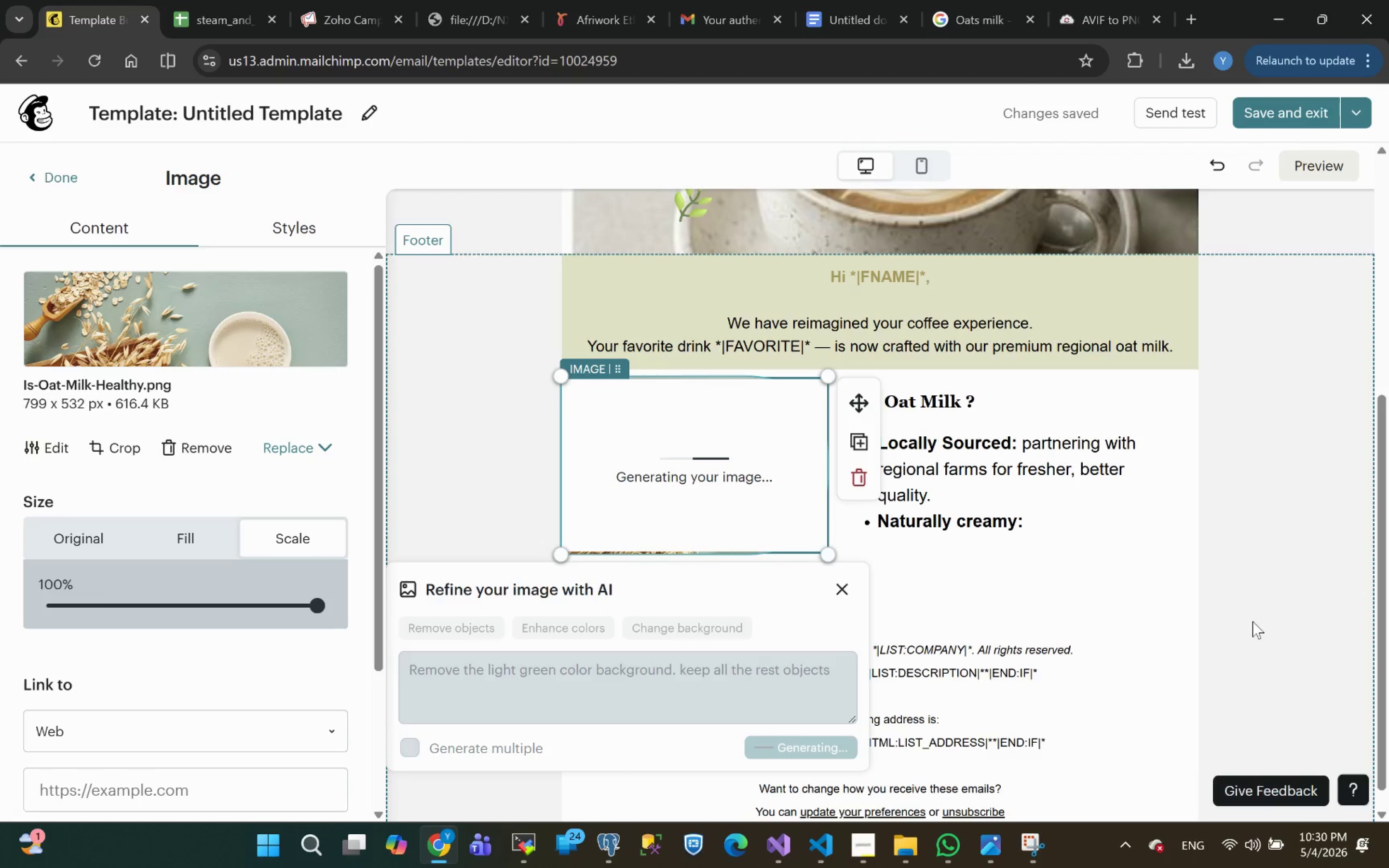 
wait(27.74)
 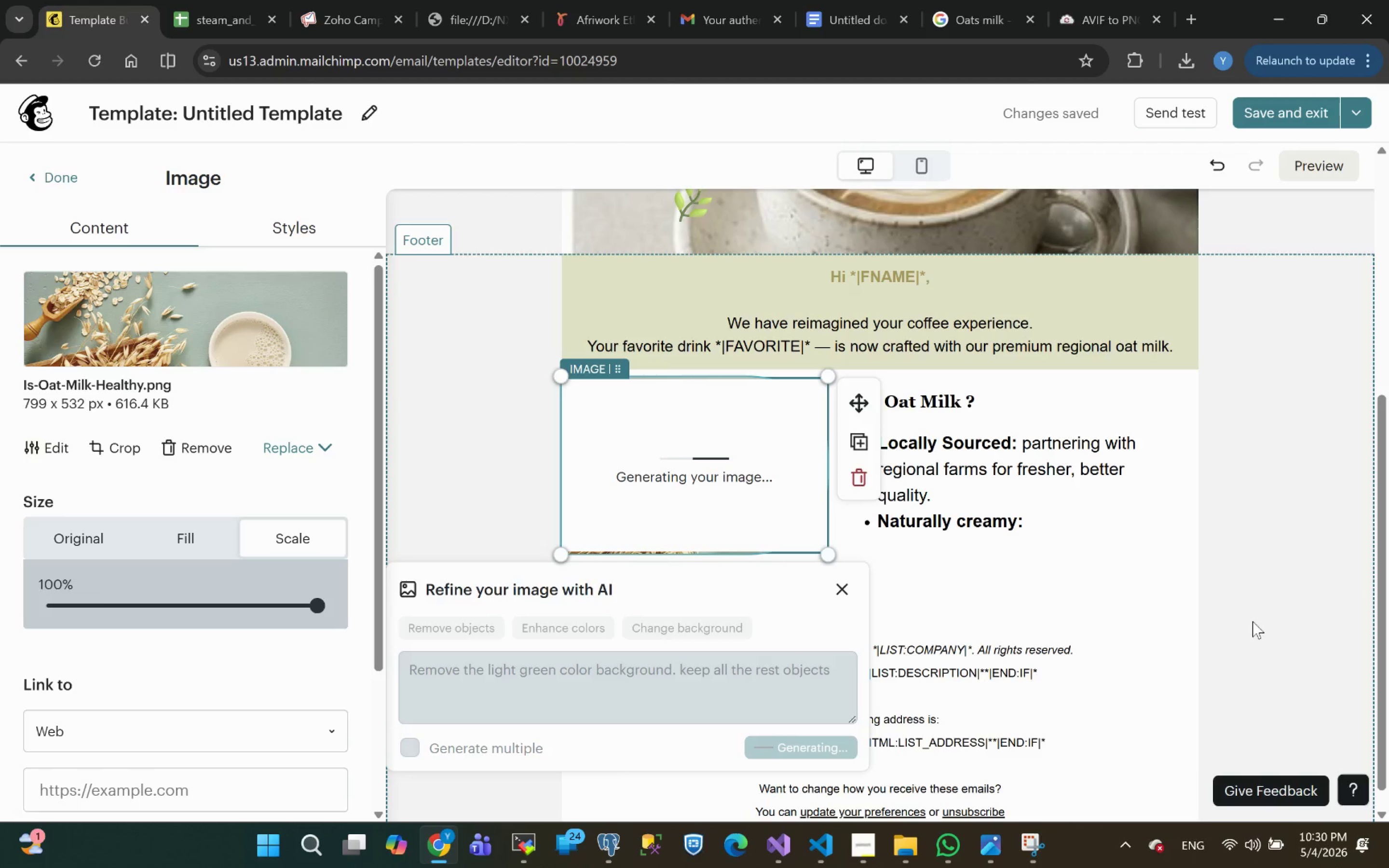 
left_click([1313, 591])
 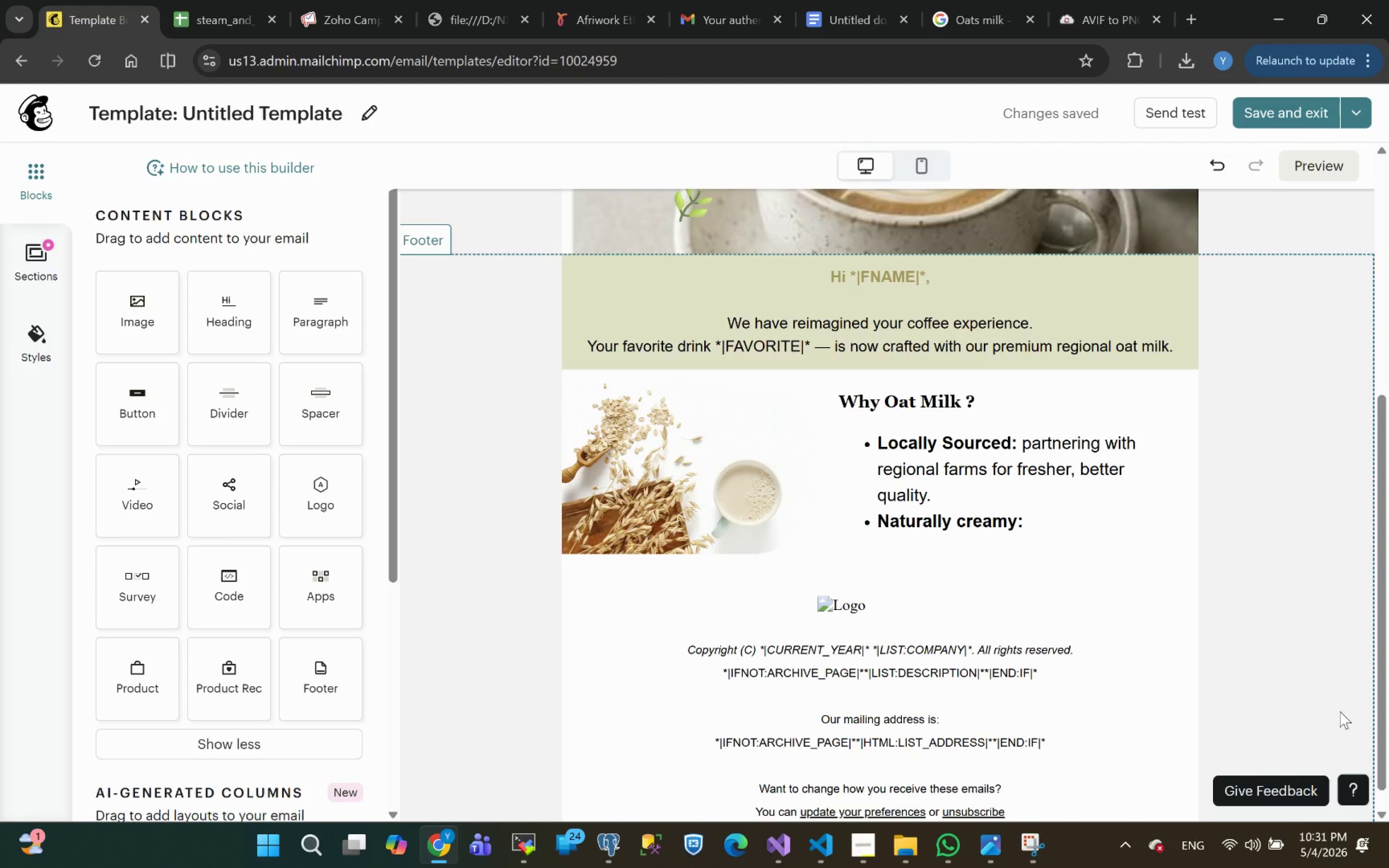 
wait(45.52)
 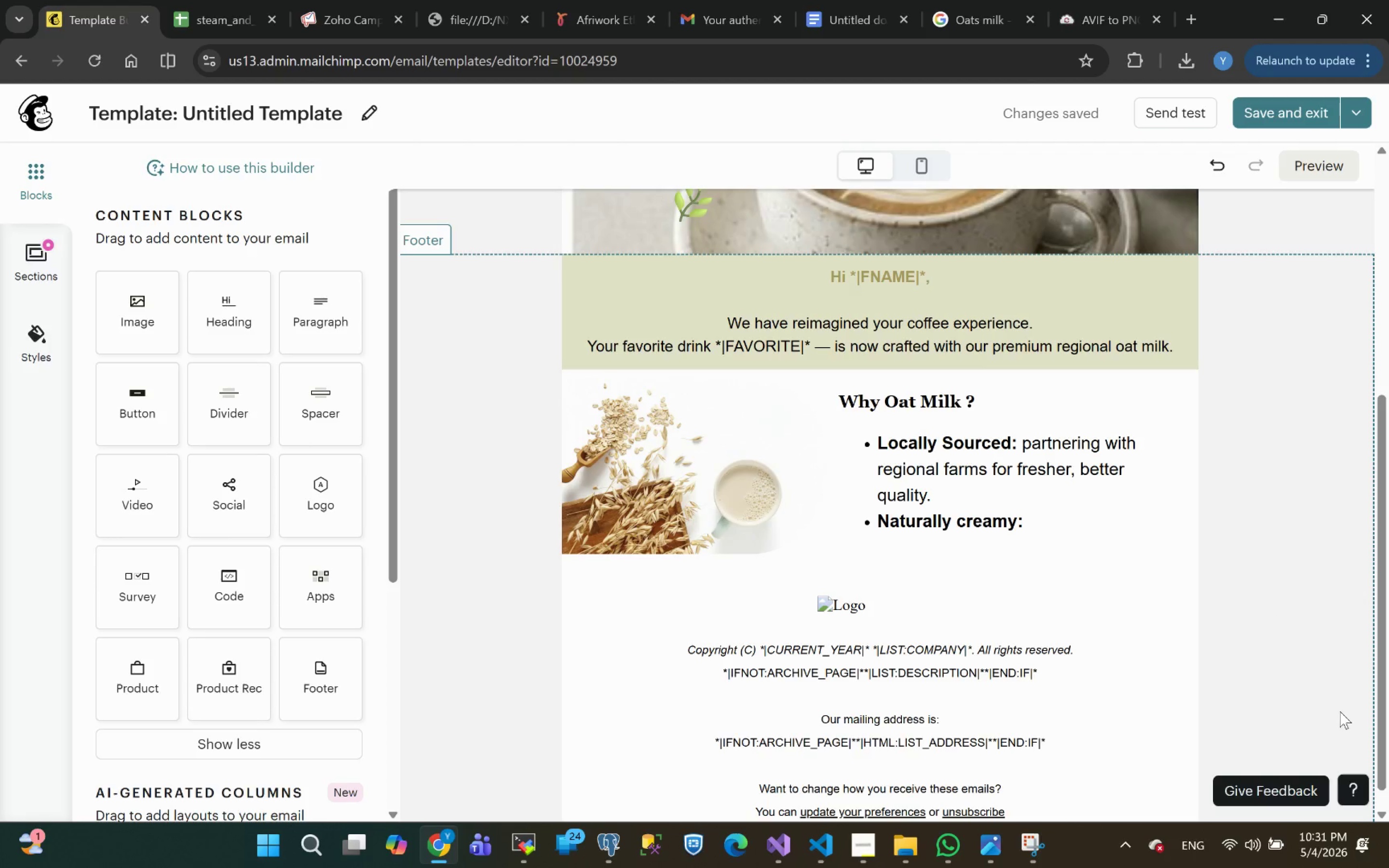 
left_click([1053, 586])
 